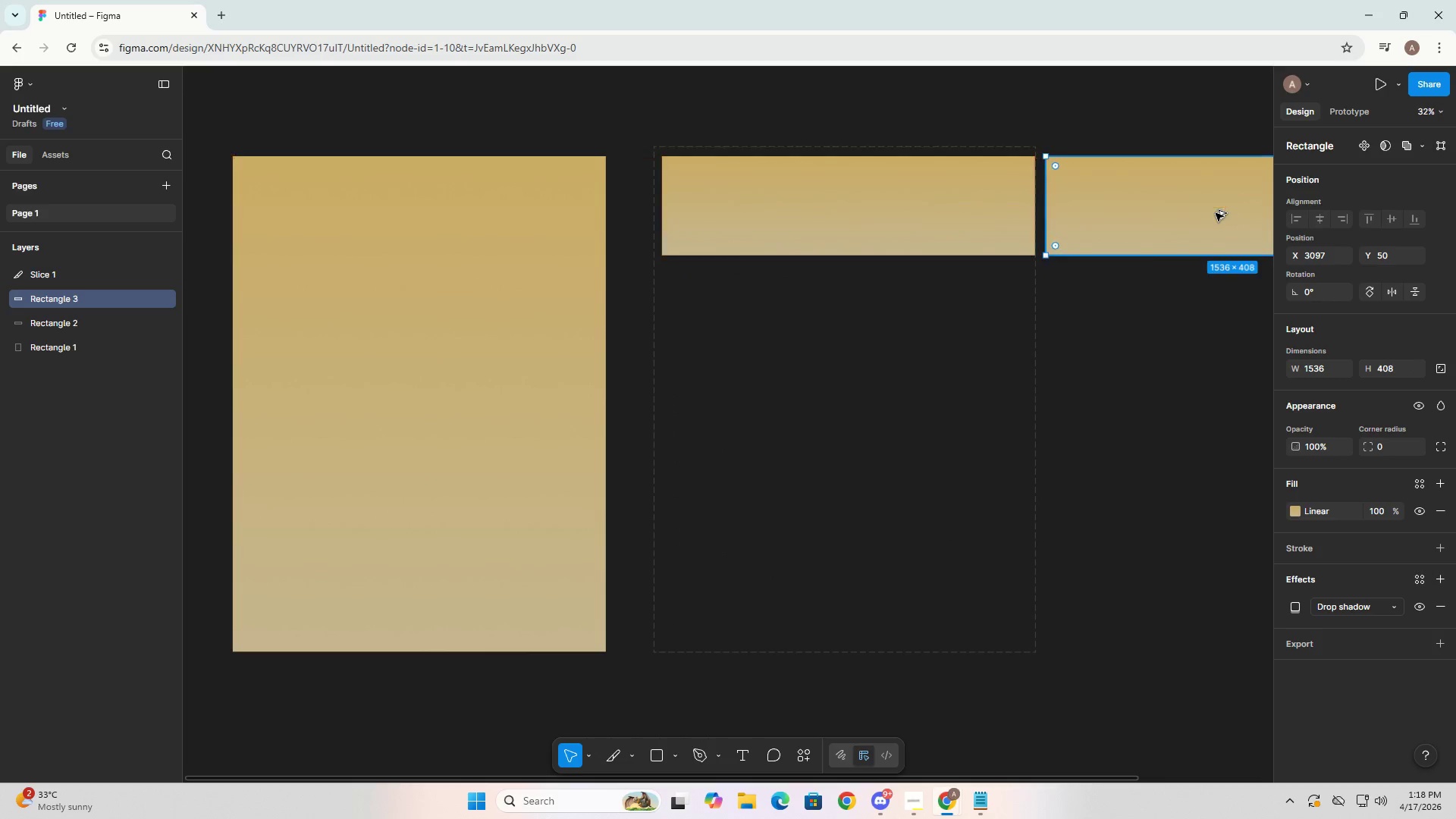 
key(Alt+AltLeft)
 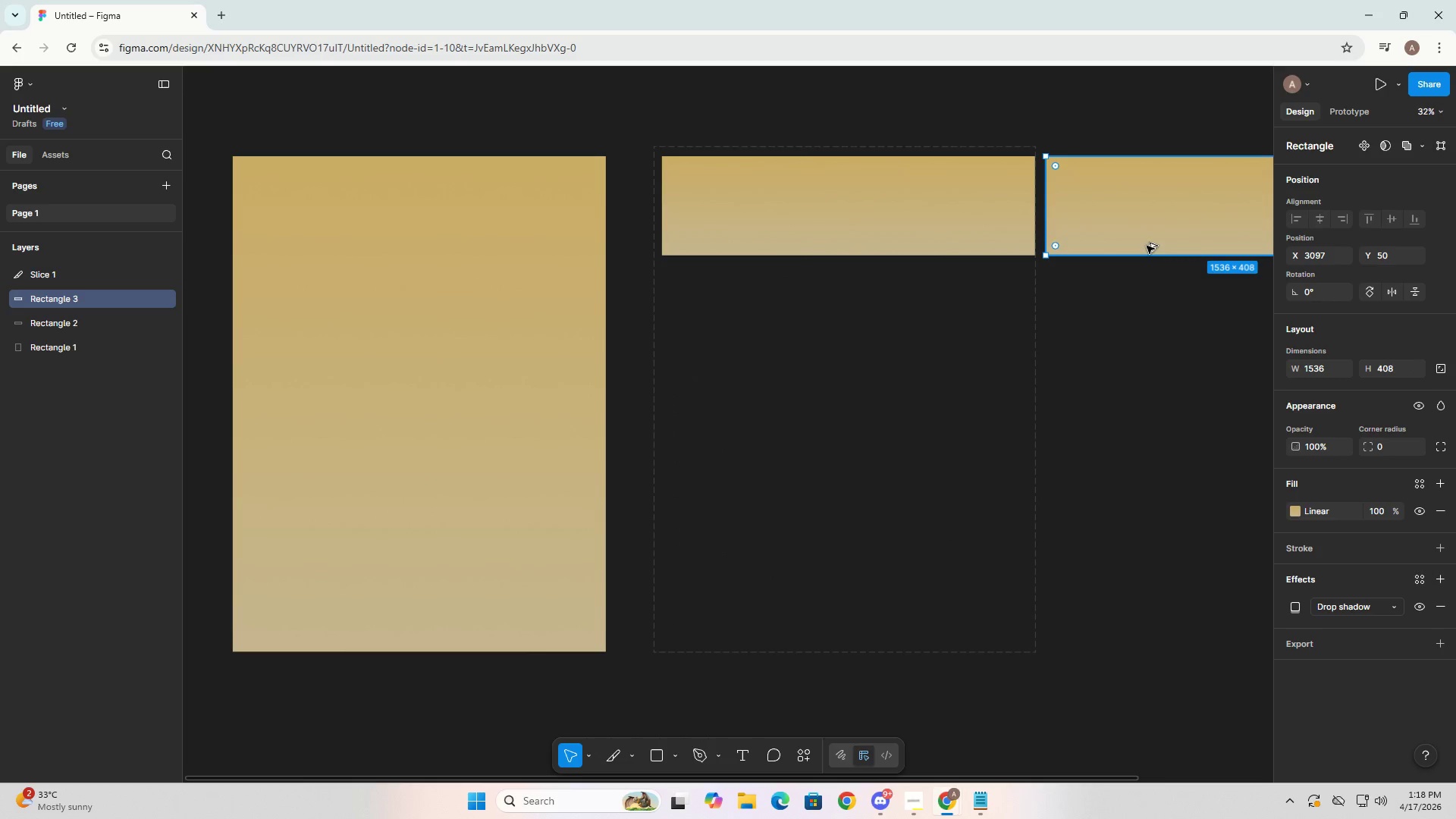 
key(Alt+AltLeft)
 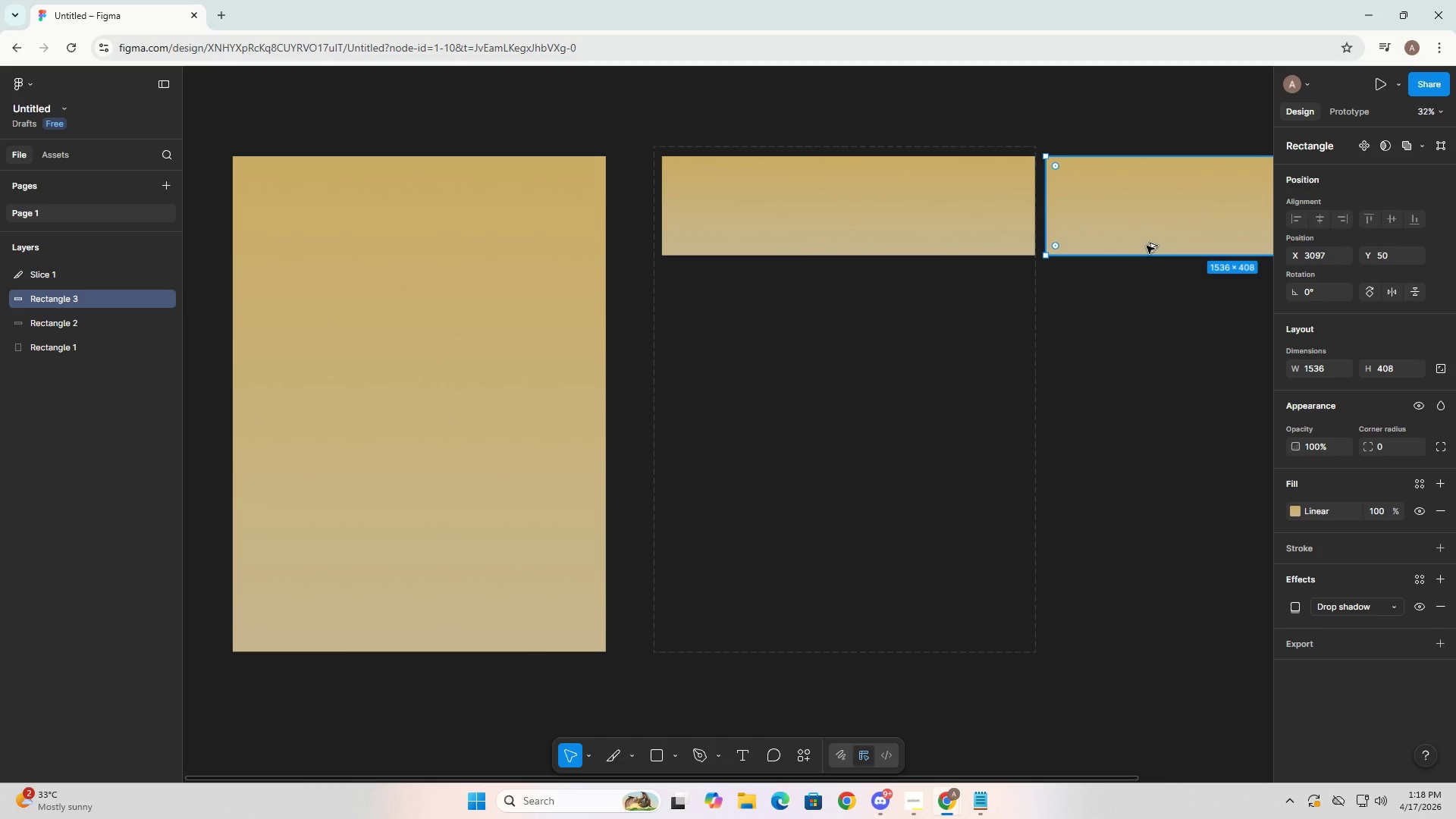 
key(Alt+AltLeft)
 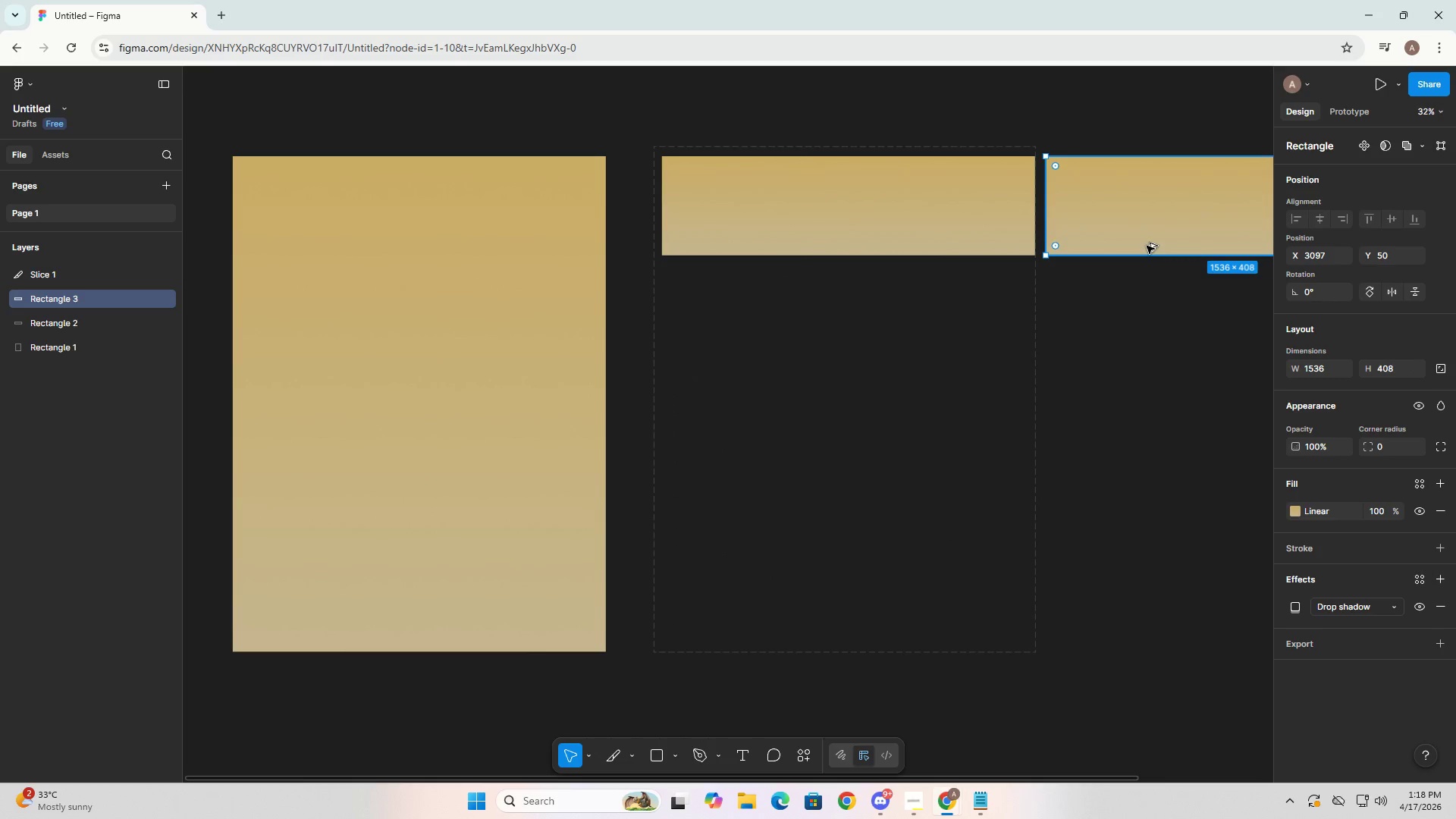 
key(Alt+AltLeft)
 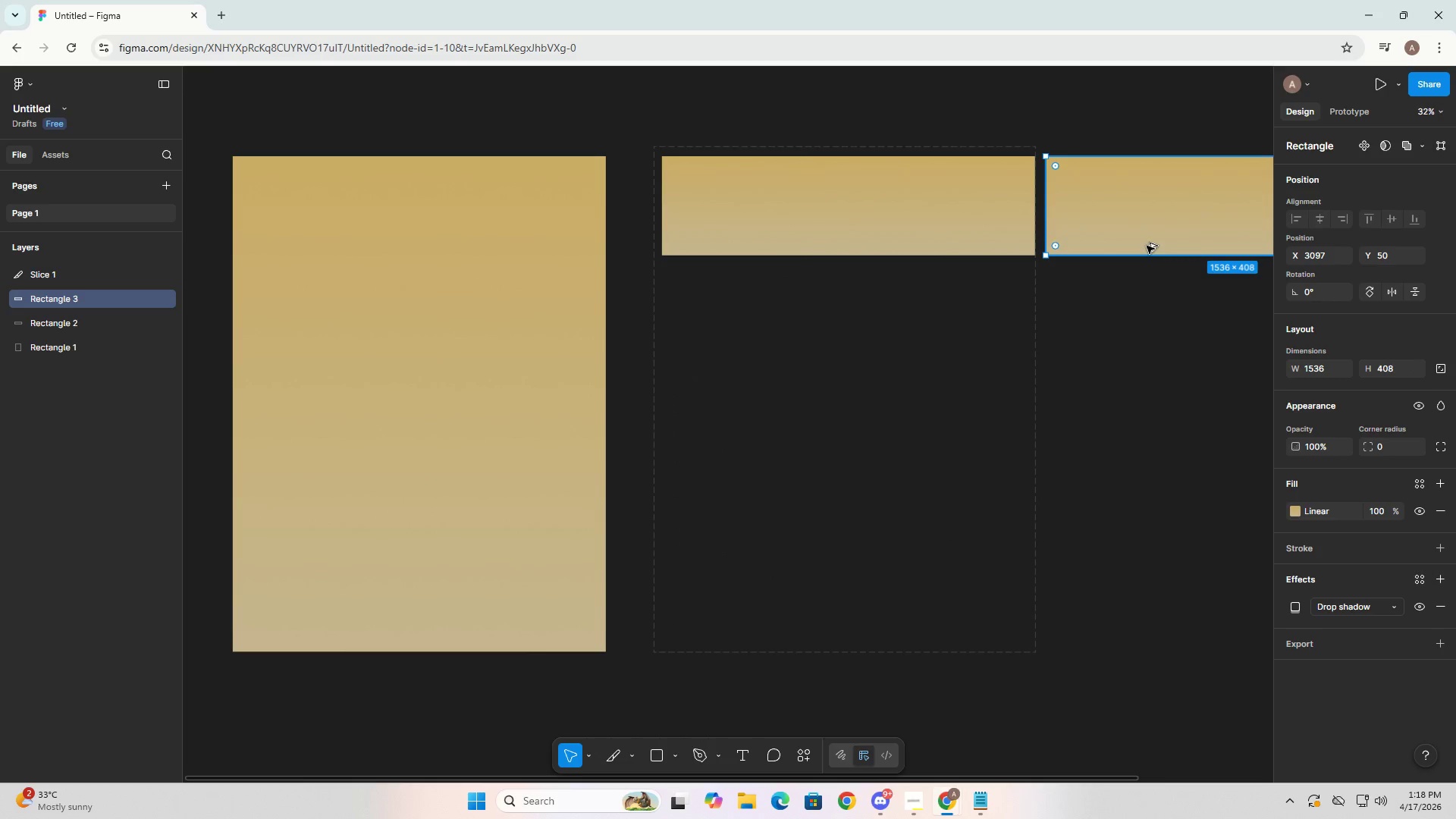 
key(Alt+AltLeft)
 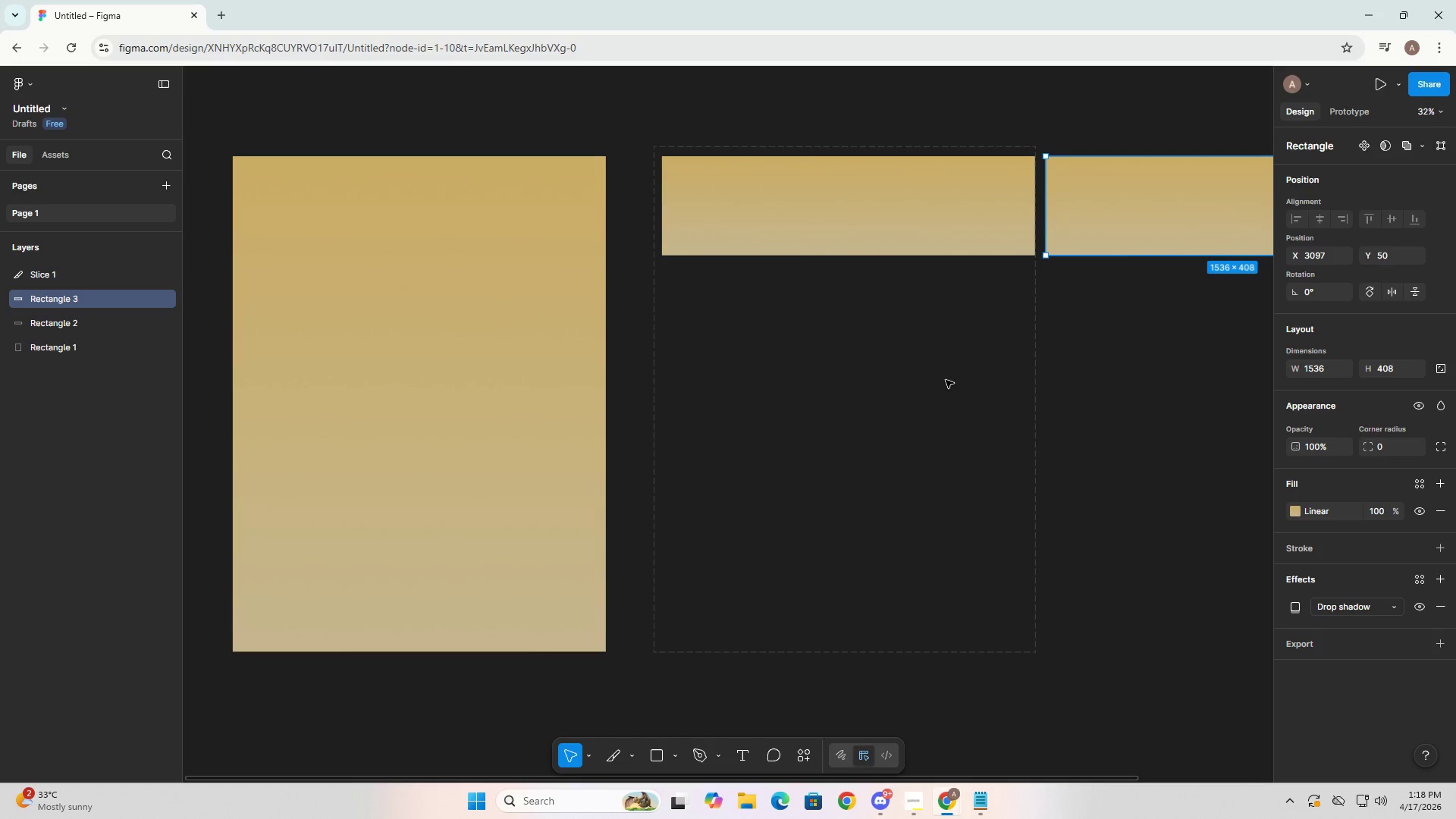 
hold_key(key=Space, duration=0.97)
 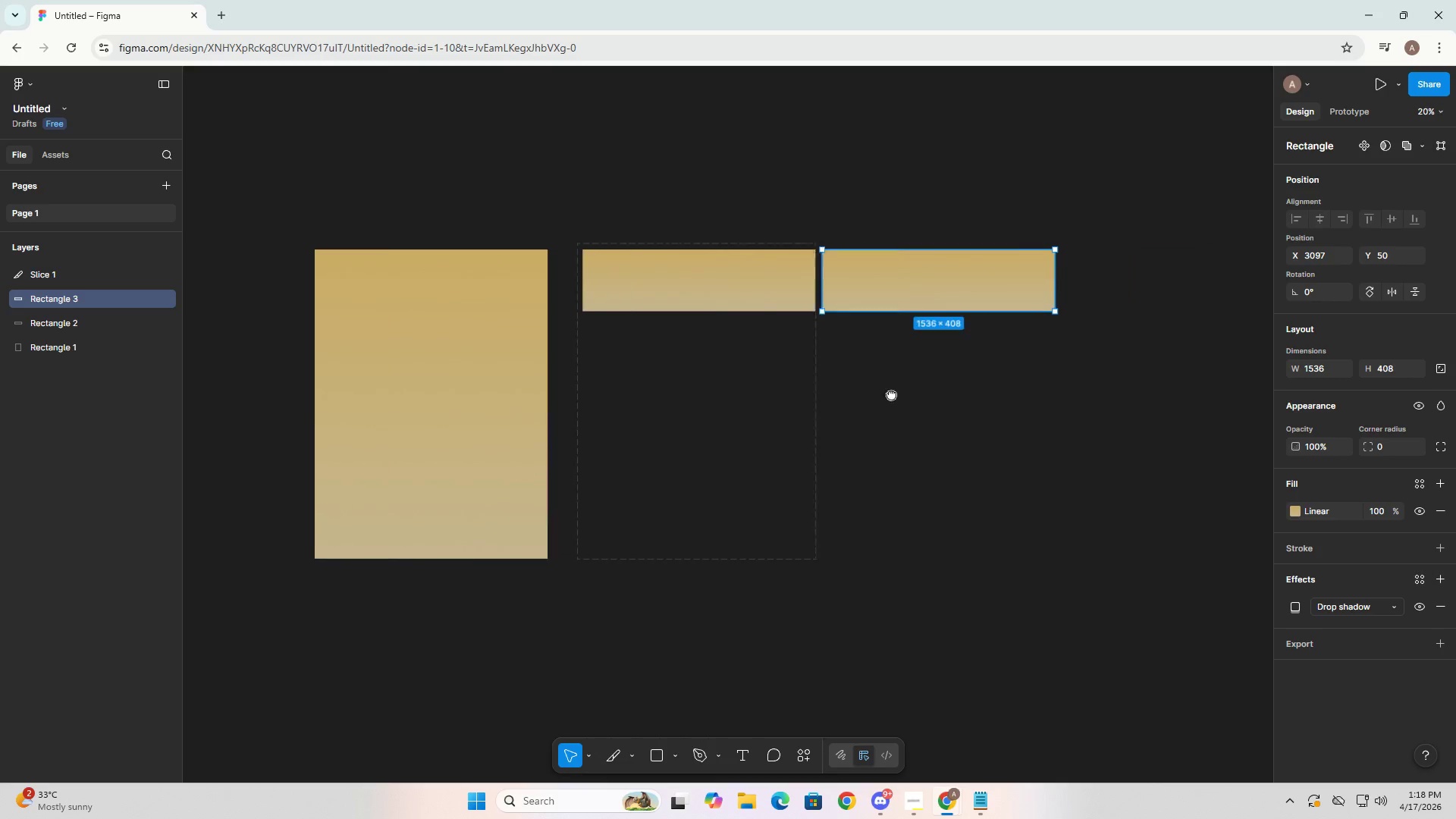 
key(Control+ControlLeft)
 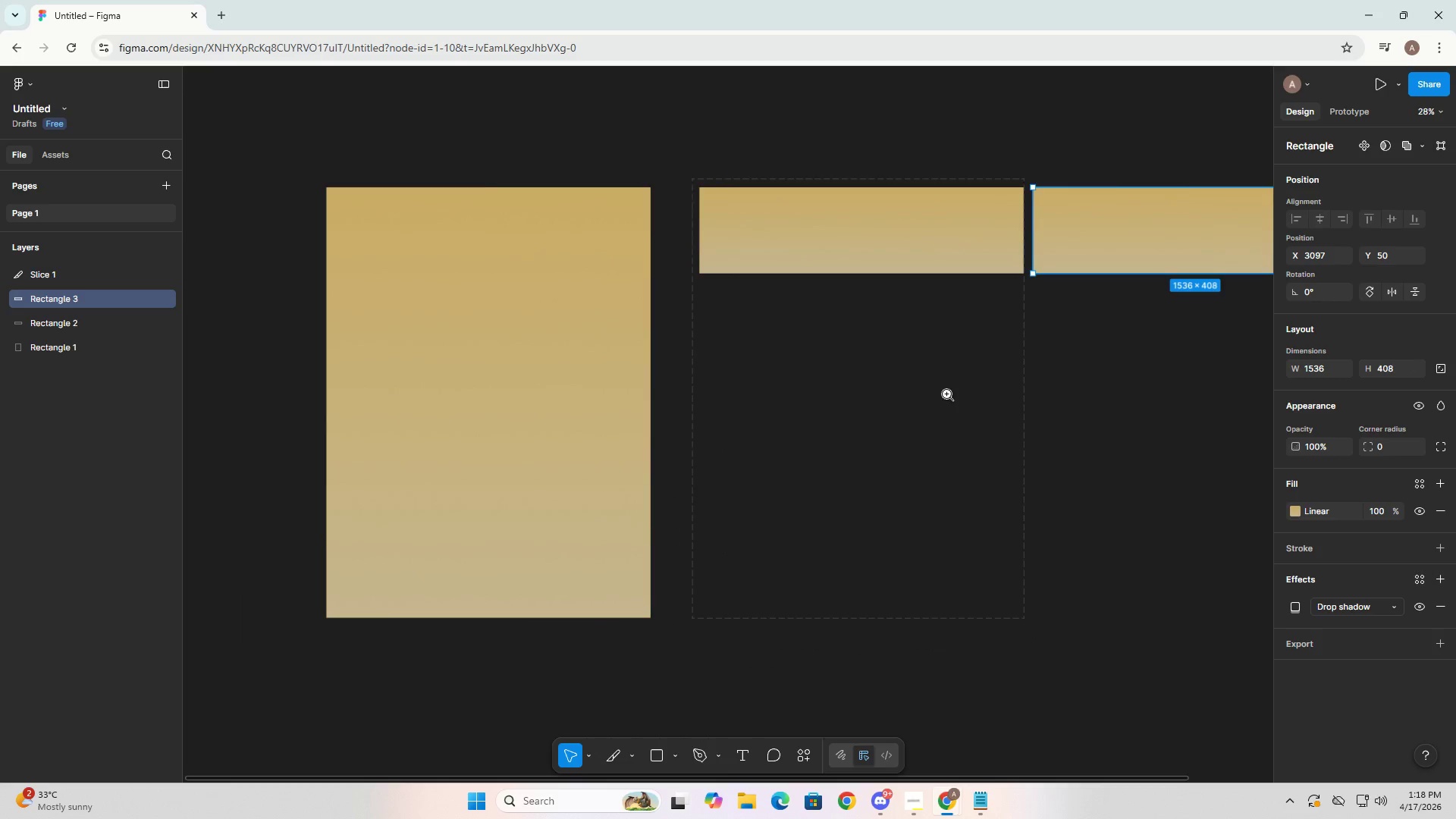 
scroll: coordinate [947, 394], scroll_direction: down, amount: 4.0
 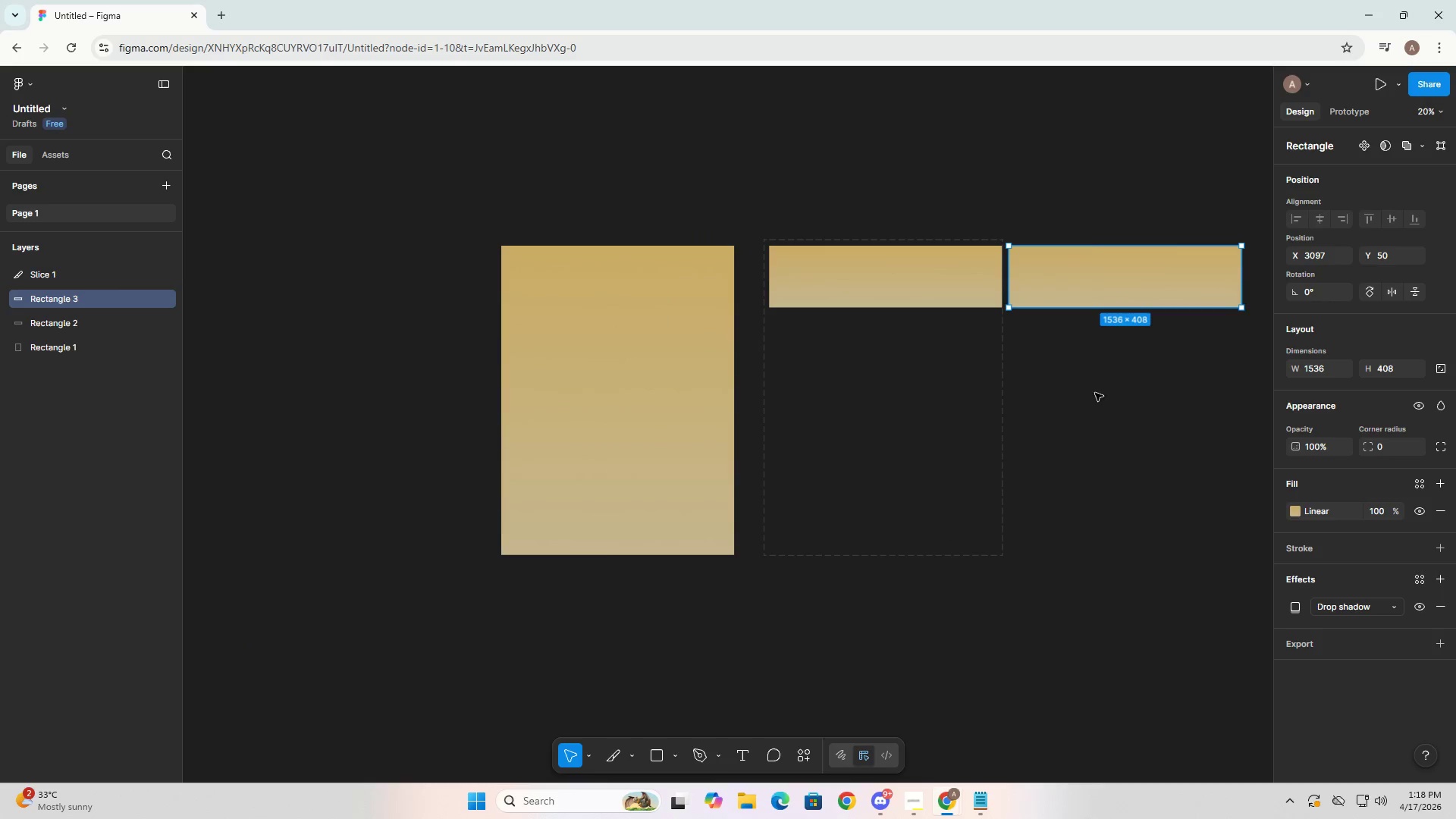 
hold_key(key=Space, duration=0.7)
 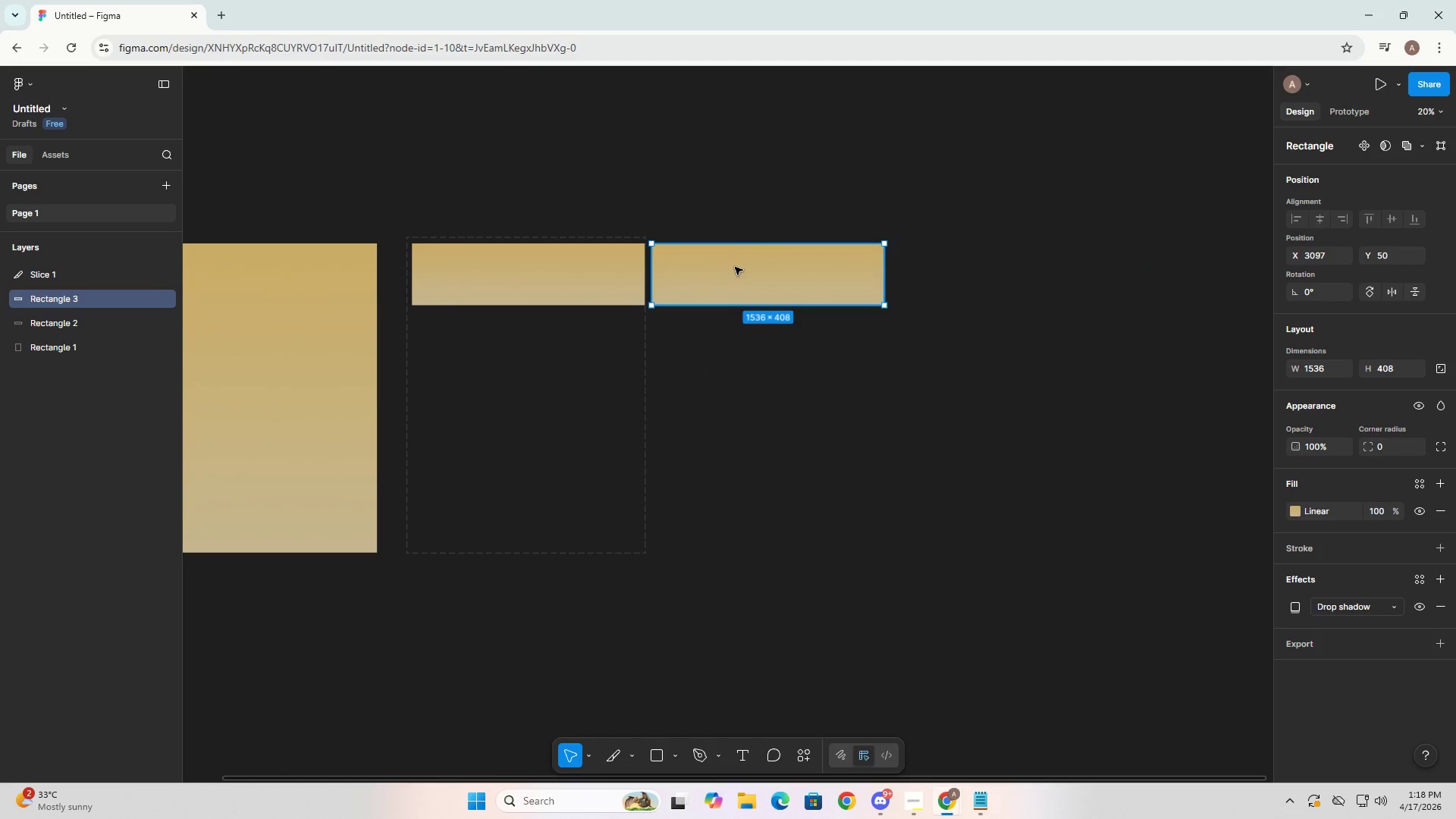 
left_click_drag(start_coordinate=[1102, 391], to_coordinate=[745, 388])
 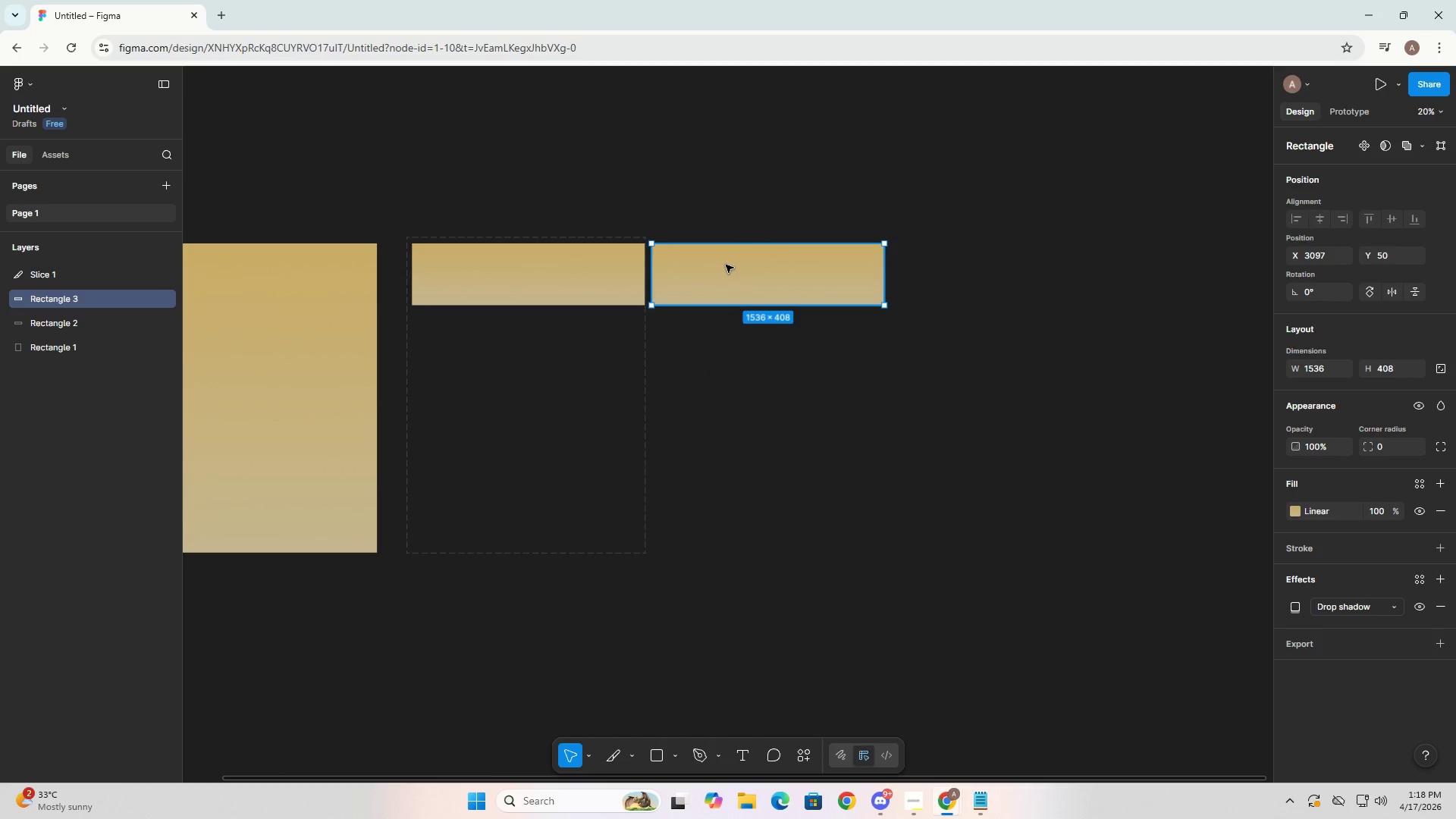 
hold_key(key=AltLeft, duration=1.51)
left_click_drag(start_coordinate=[762, 269], to_coordinate=[761, 422])
 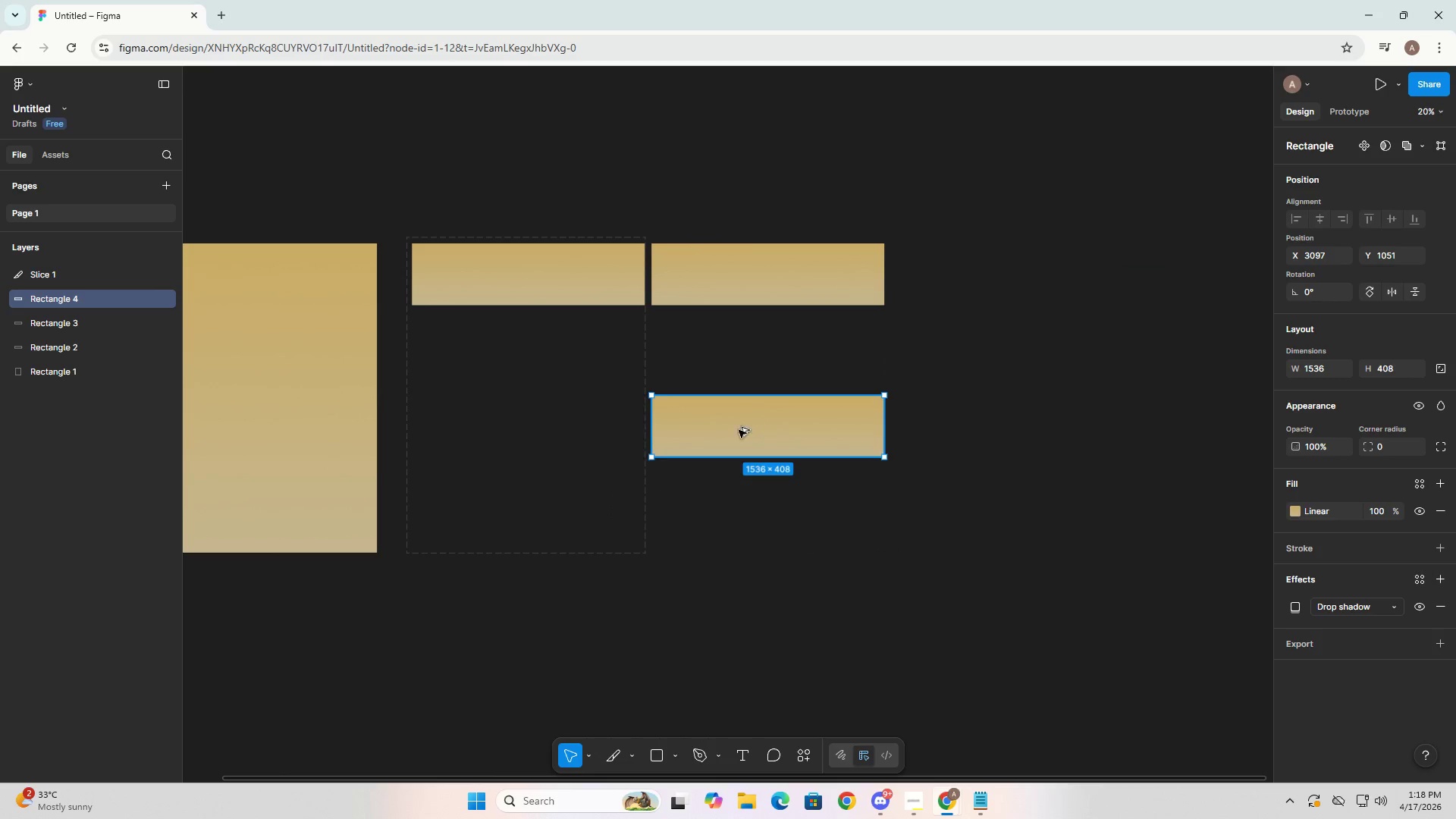 
hold_key(key=AltLeft, duration=0.41)
 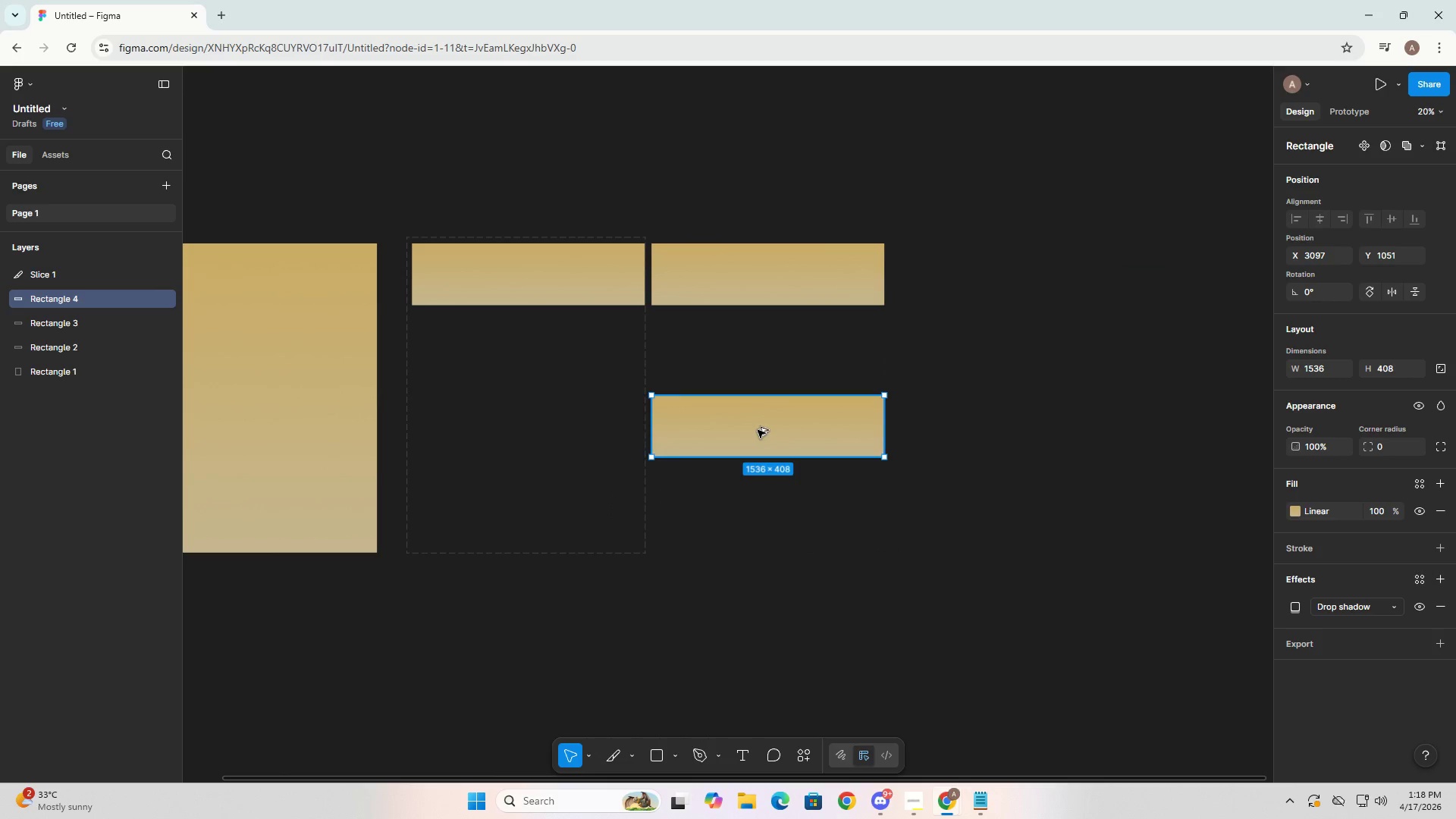 
hold_key(key=AltLeft, duration=1.09)
left_click_drag(start_coordinate=[758, 430], to_coordinate=[505, 430])
 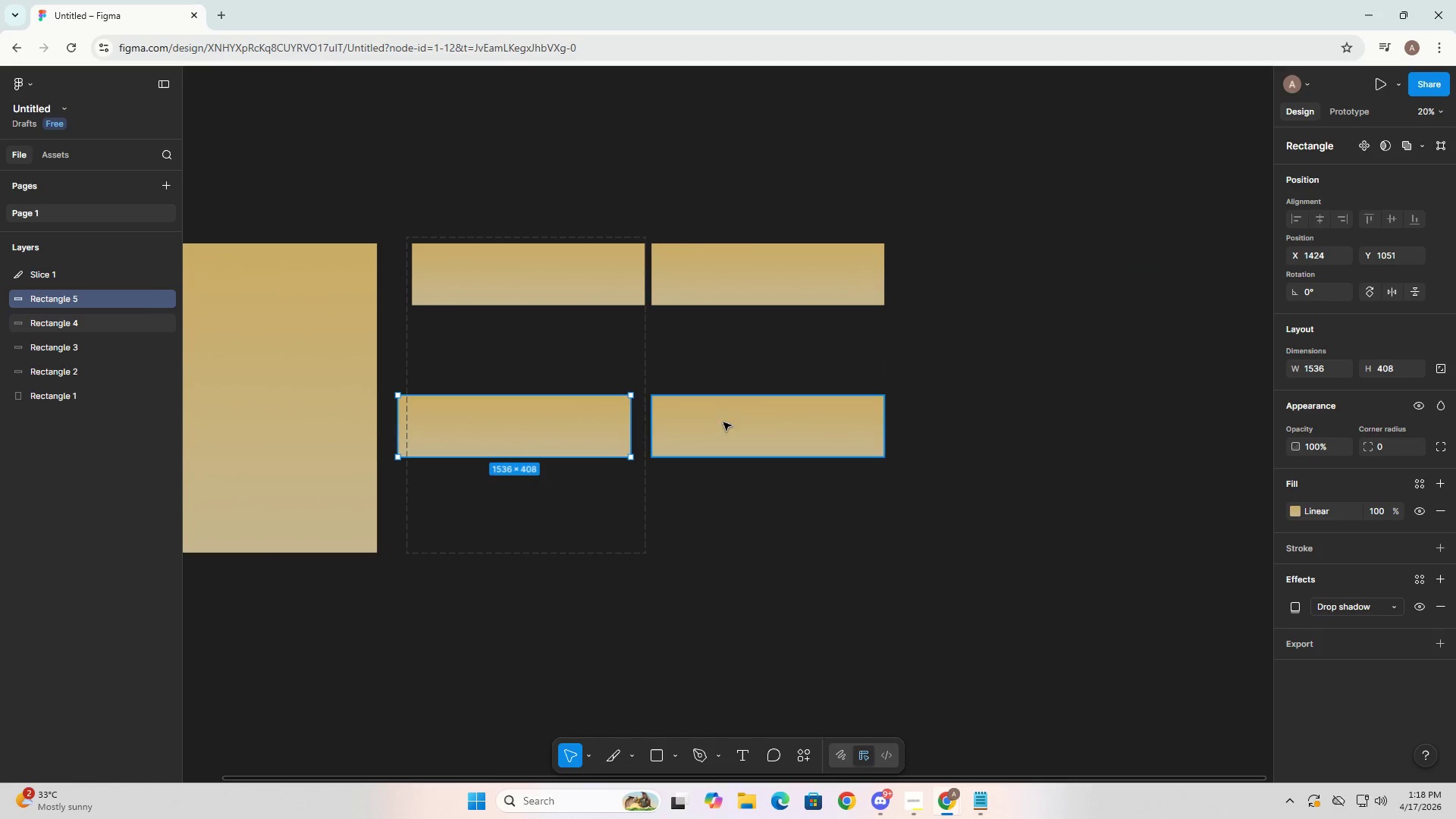 
hold_key(key=AltLeft, duration=1.5)
 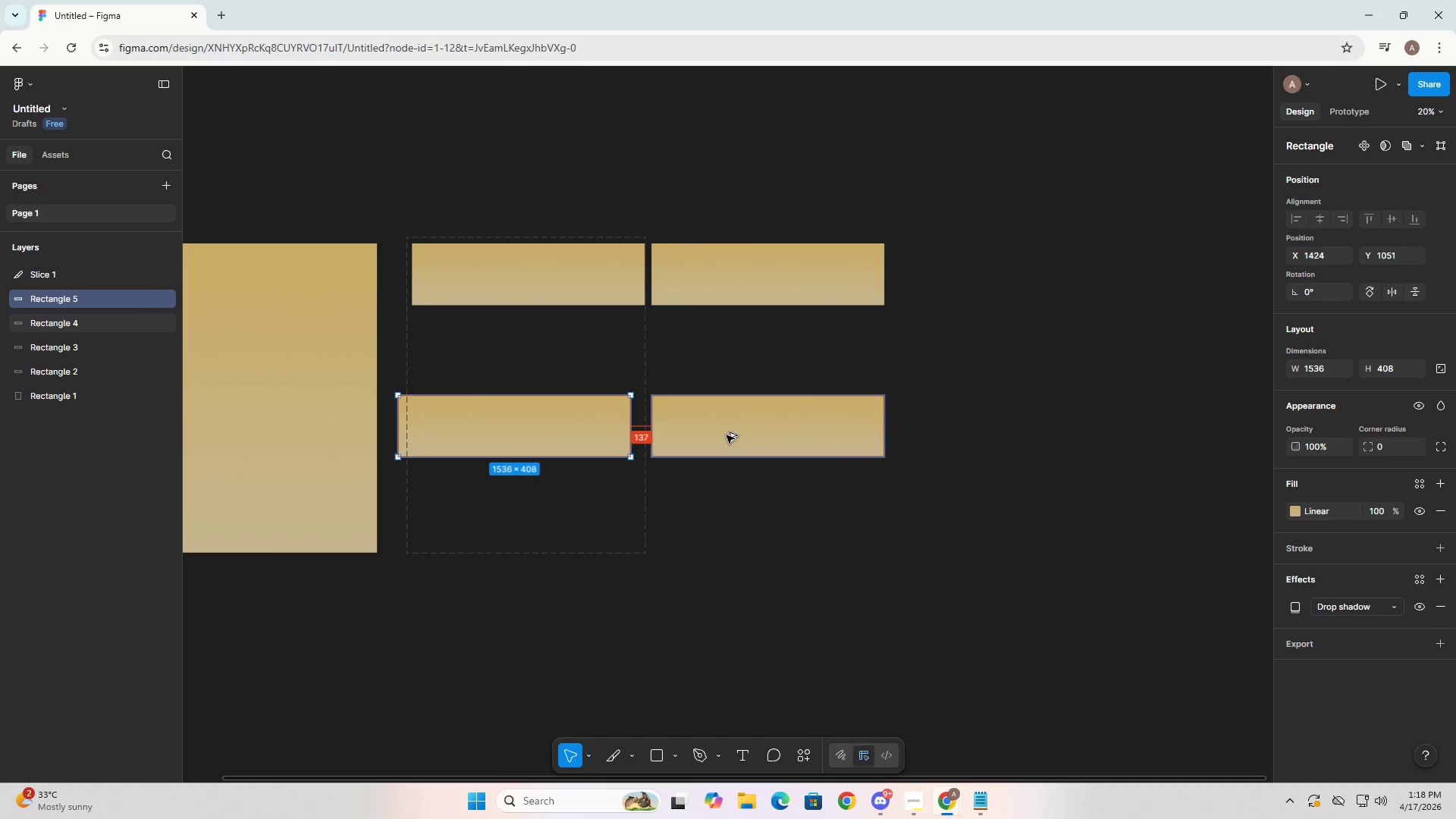 
hold_key(key=AltLeft, duration=1.0)
 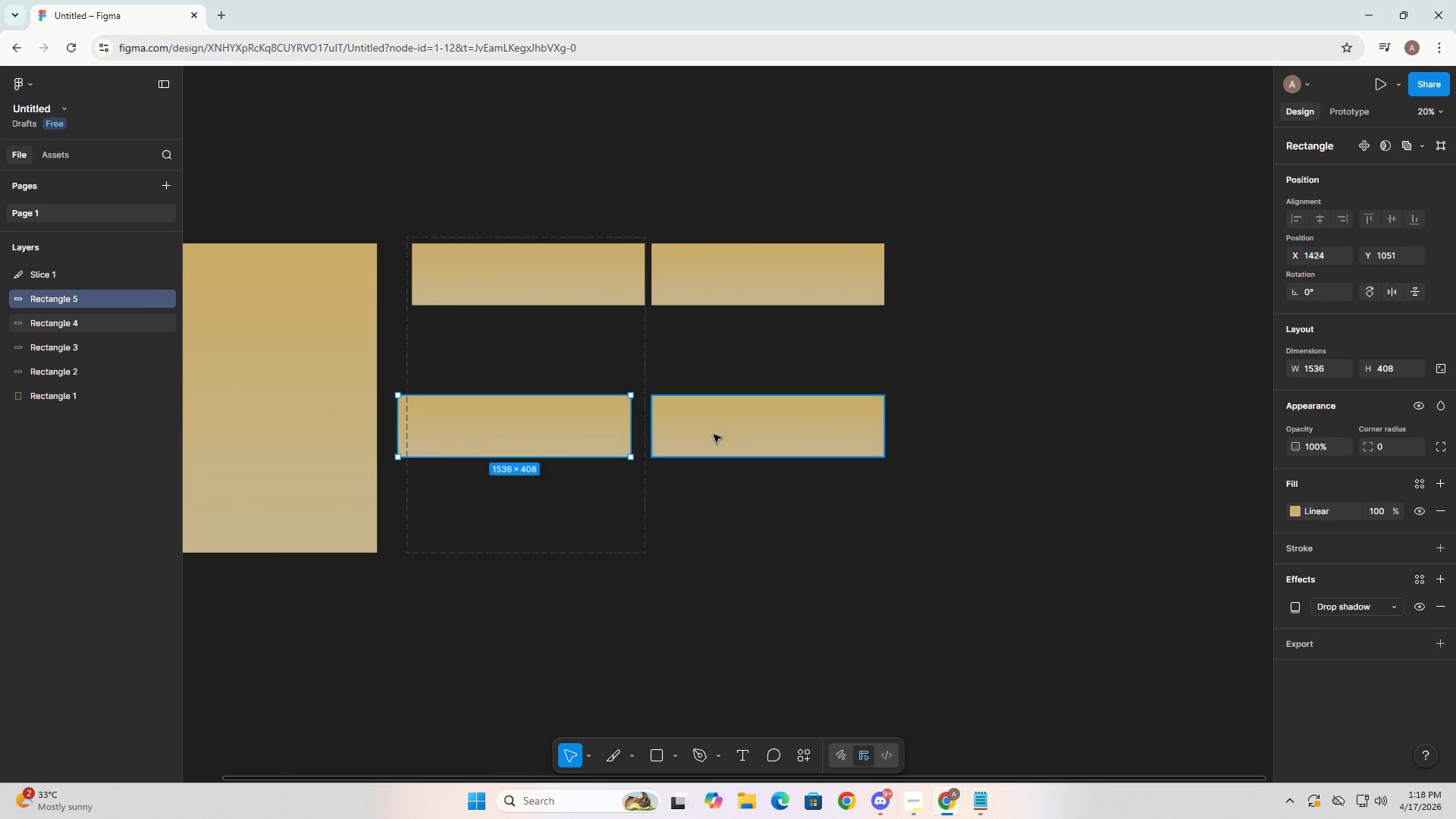 
hold_key(key=AltLeft, duration=1.5)
left_click_drag(start_coordinate=[717, 430], to_coordinate=[606, 592])
 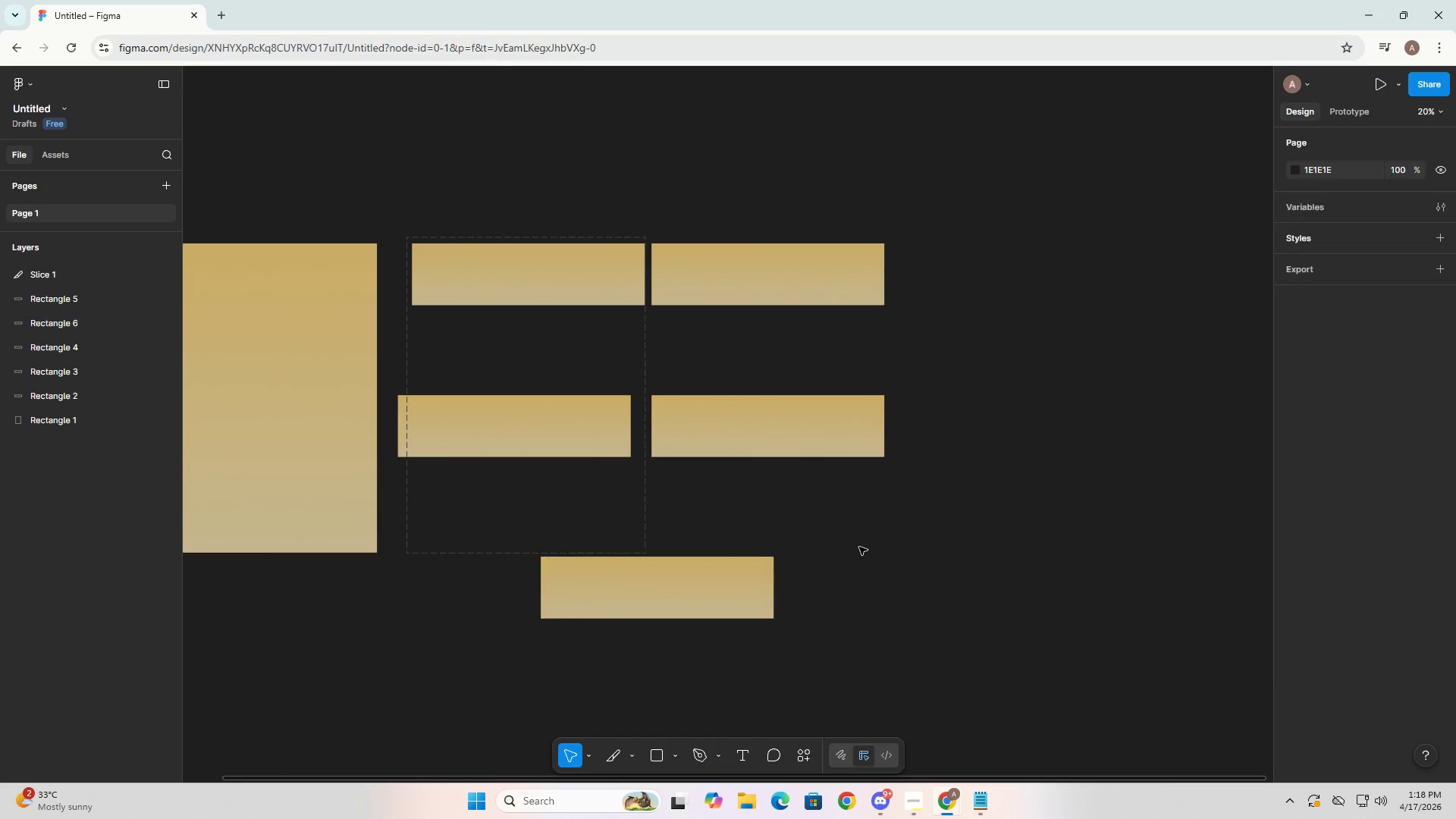 
hold_key(key=AltLeft, duration=0.62)
 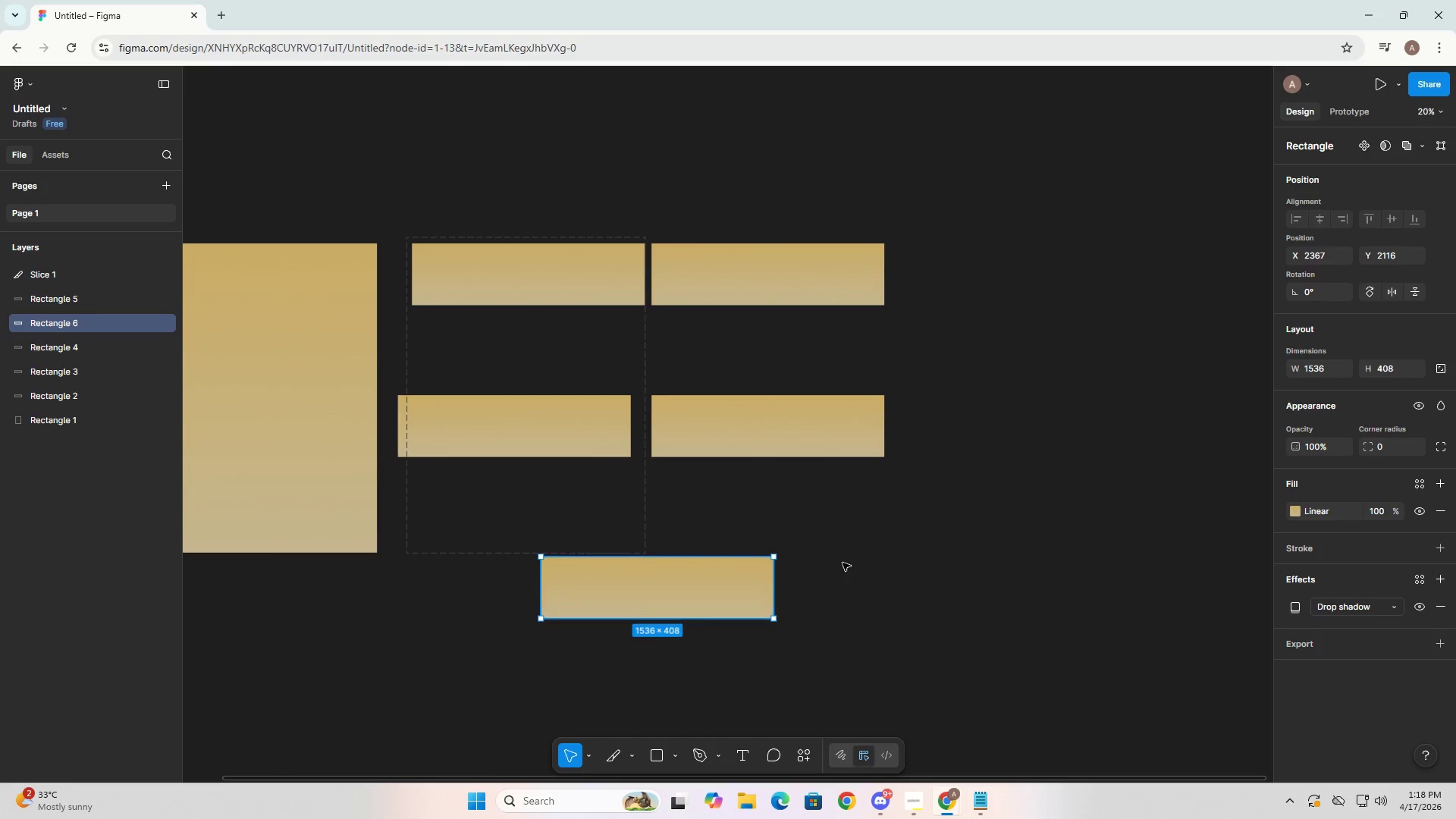 
left_click([859, 547])
 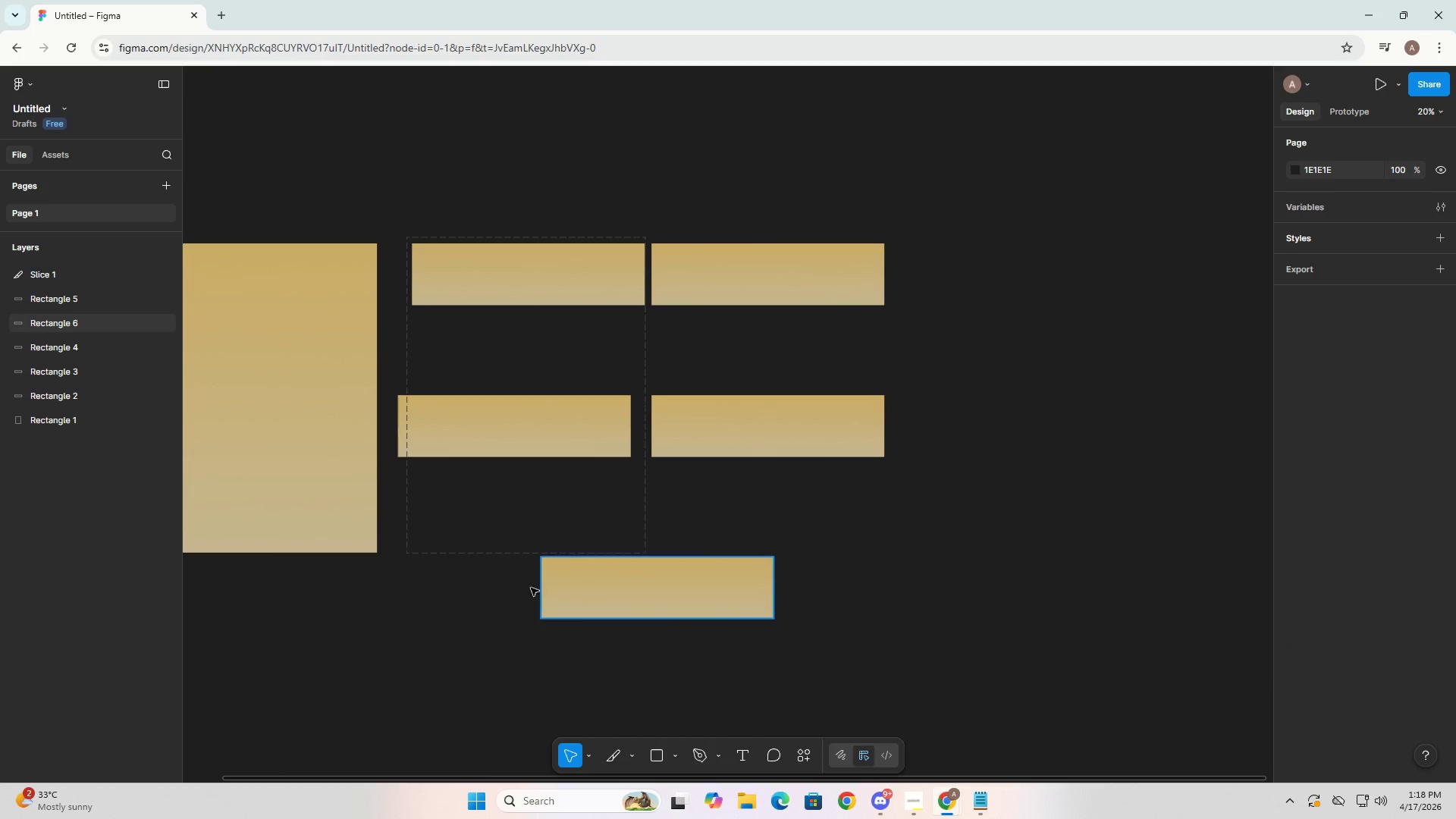 
hold_key(key=Space, duration=0.61)
 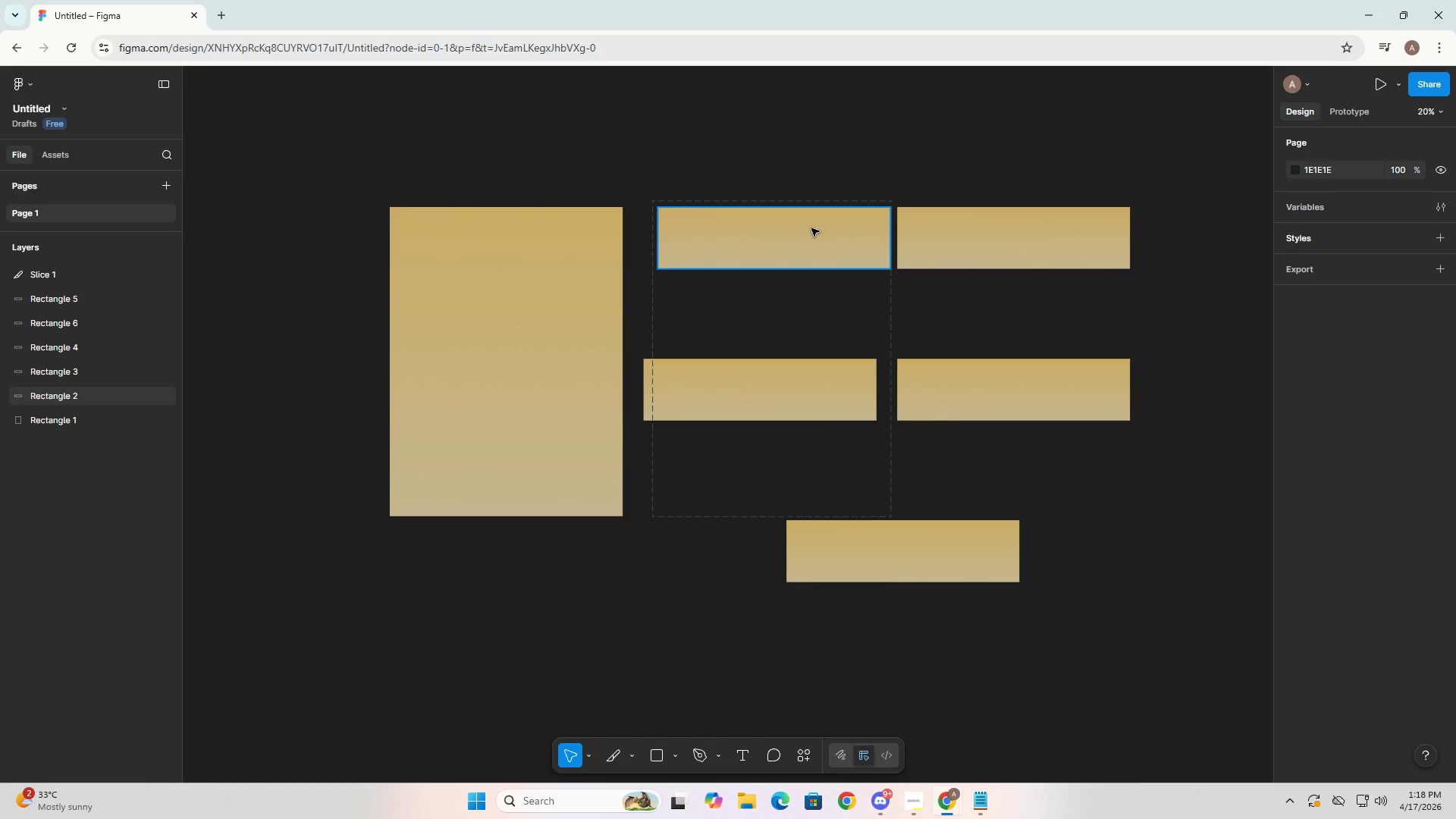 
left_click_drag(start_coordinate=[436, 626], to_coordinate=[682, 590])
 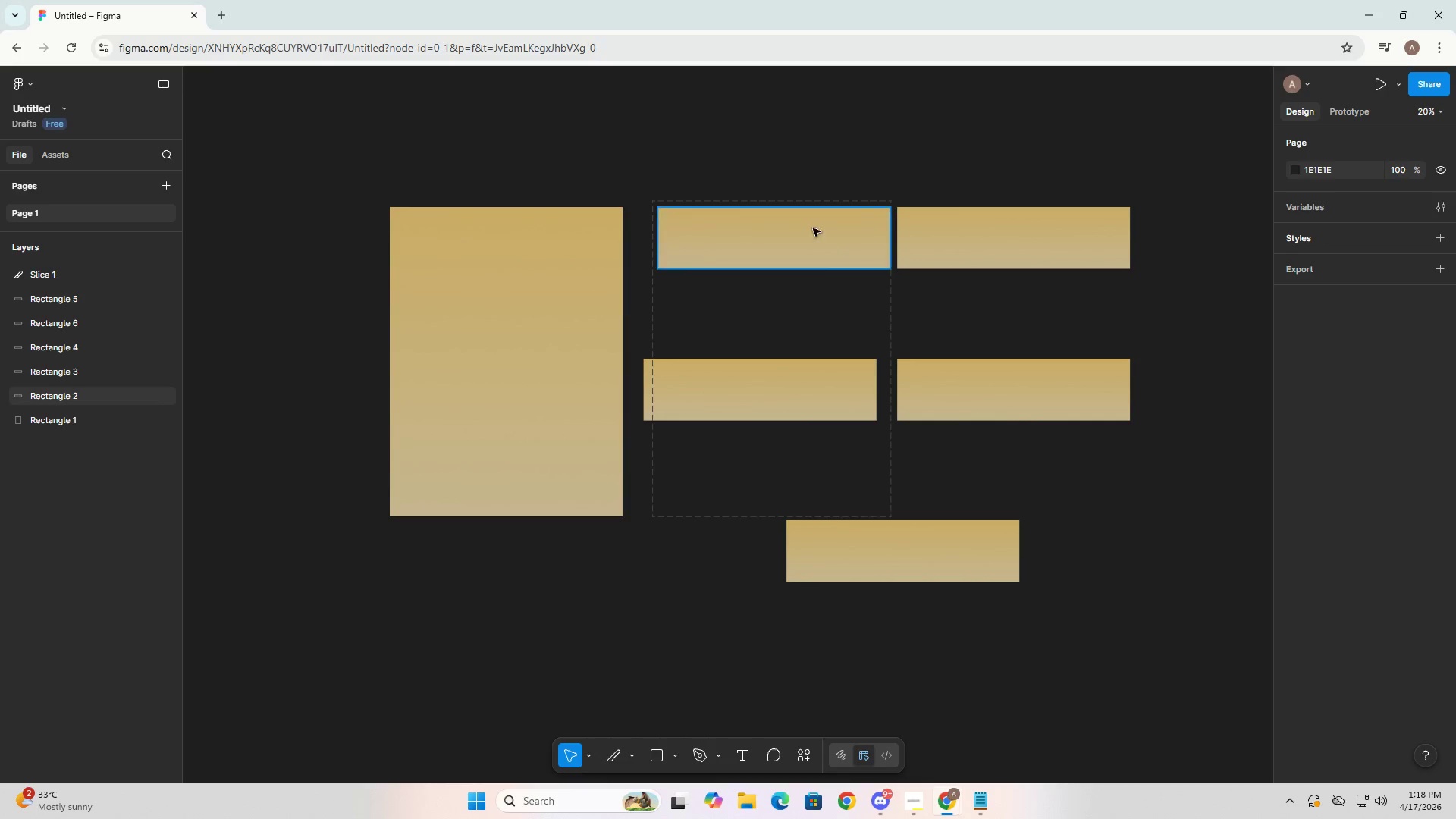 
left_click_drag(start_coordinate=[811, 228], to_coordinate=[795, 230])
 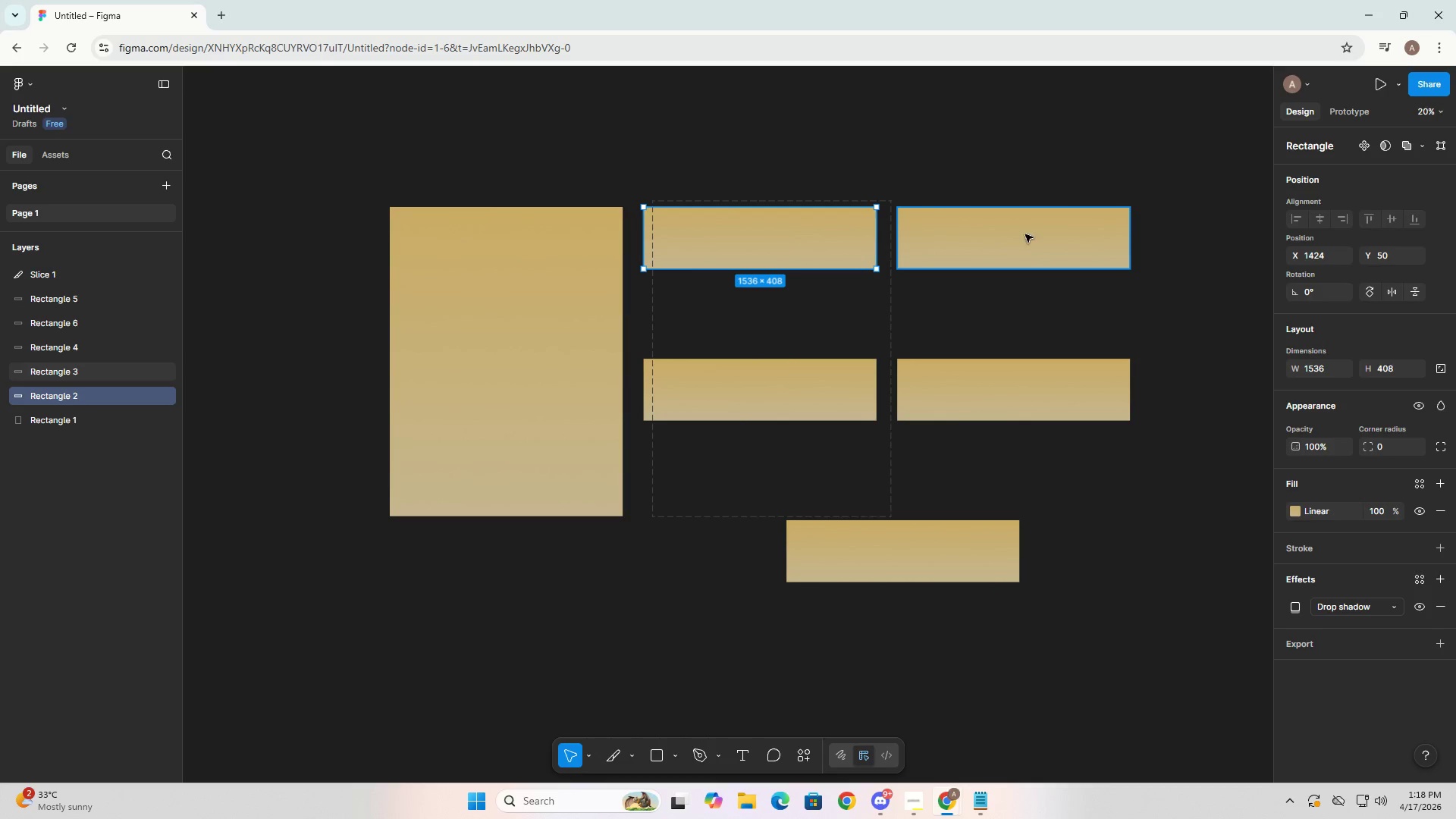 
left_click([1030, 225])
 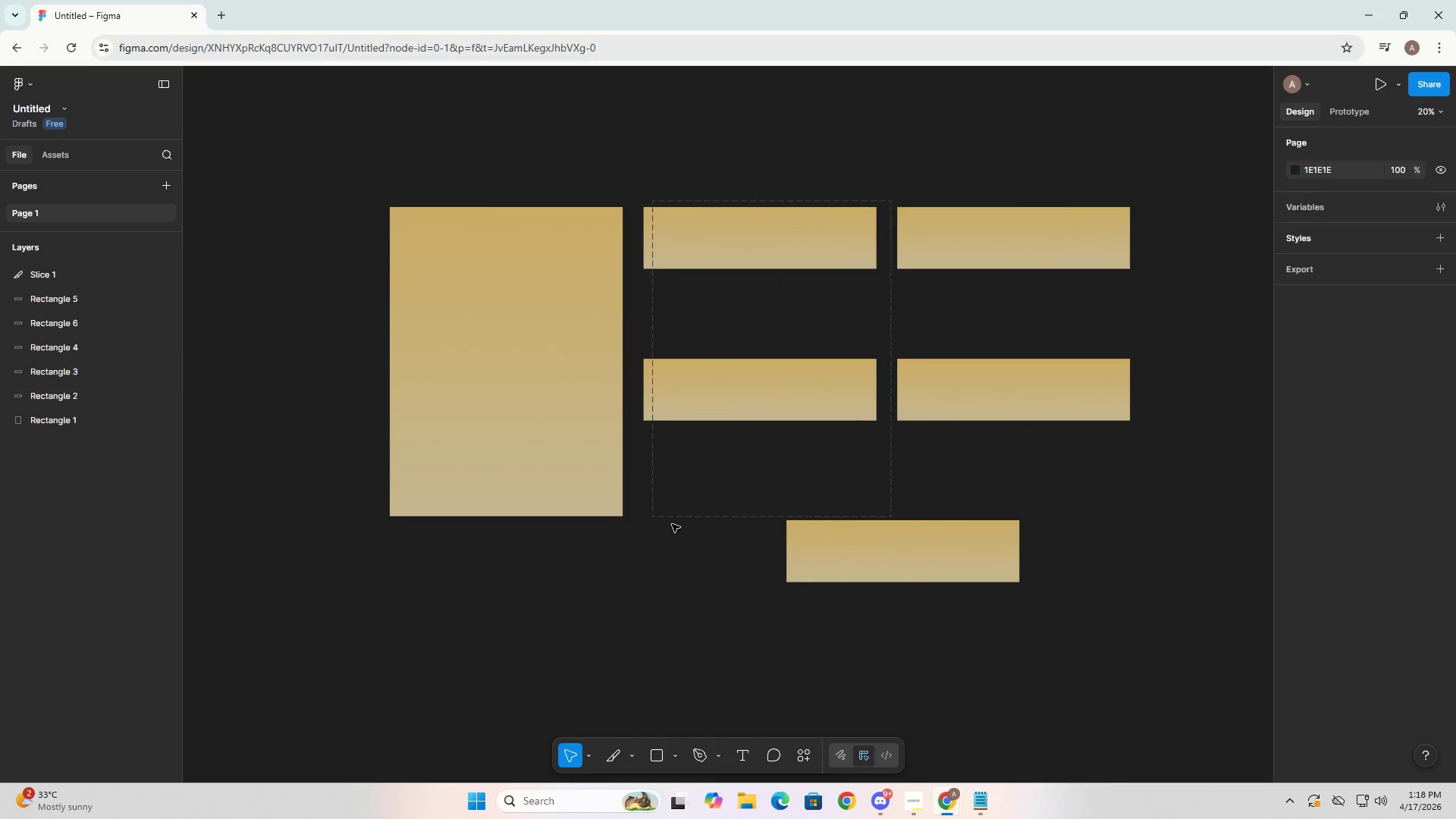 
double_click([709, 226])
 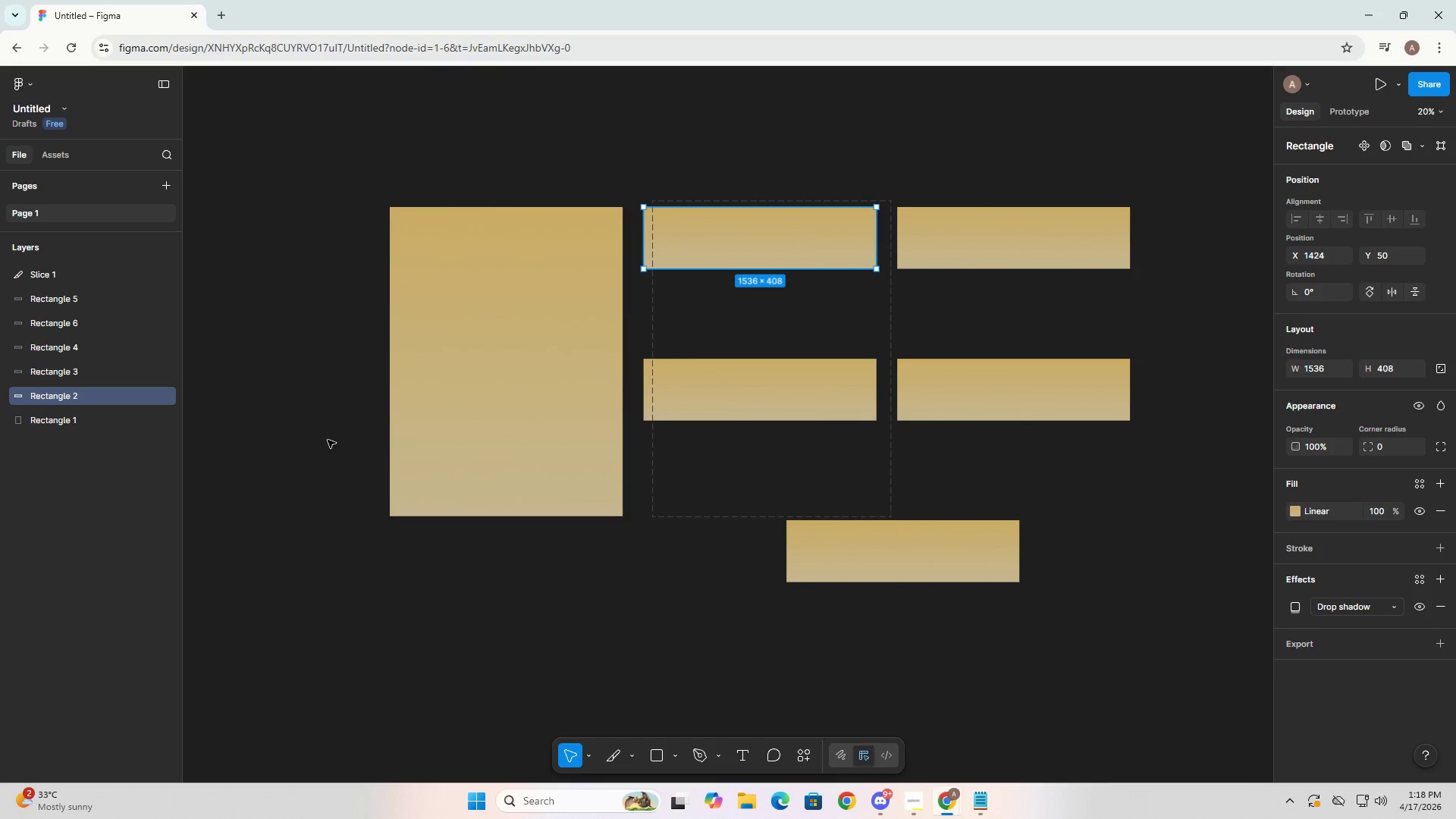 
key(Alt+AltLeft)
 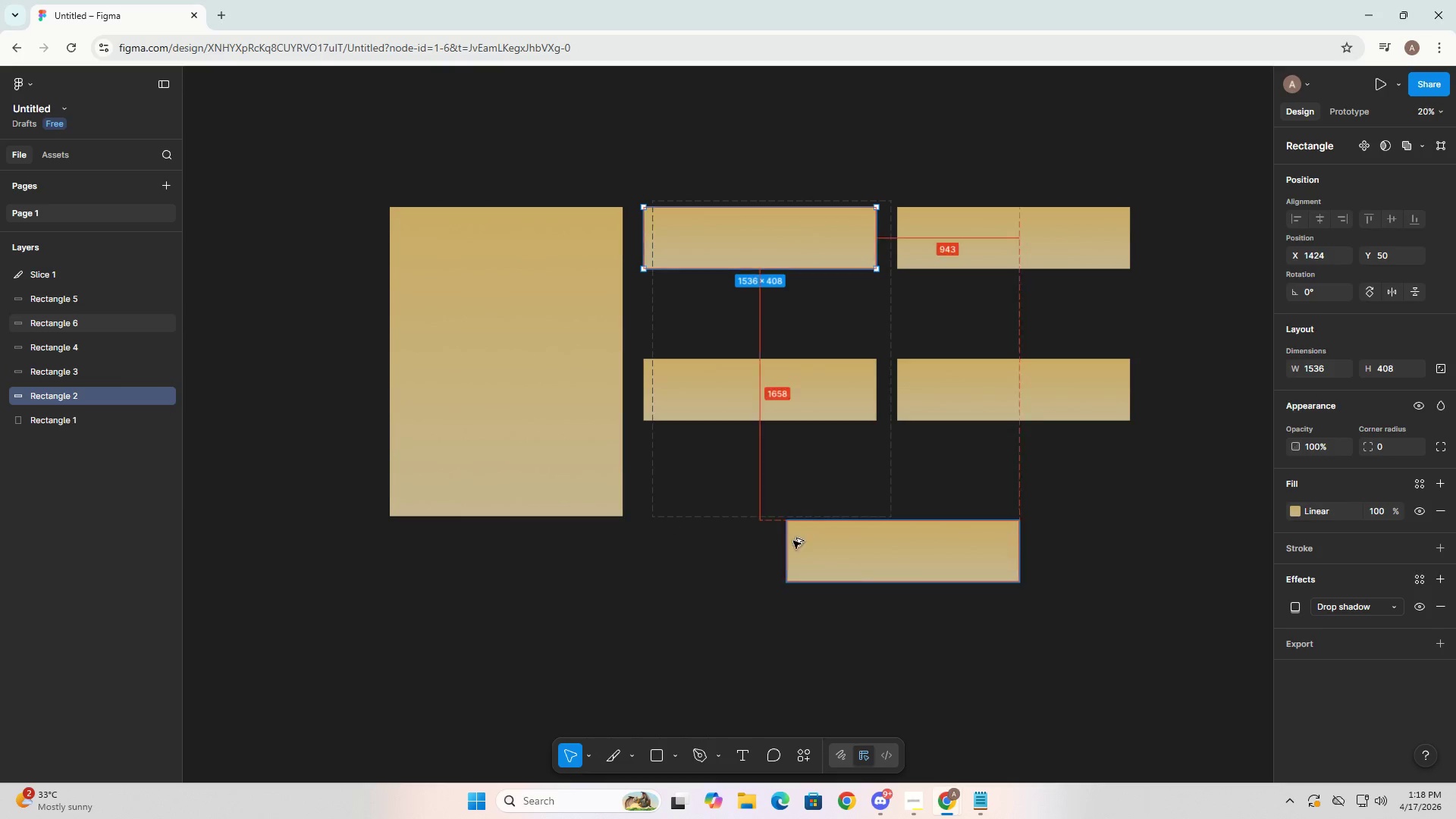 
key(Alt+Tab)
 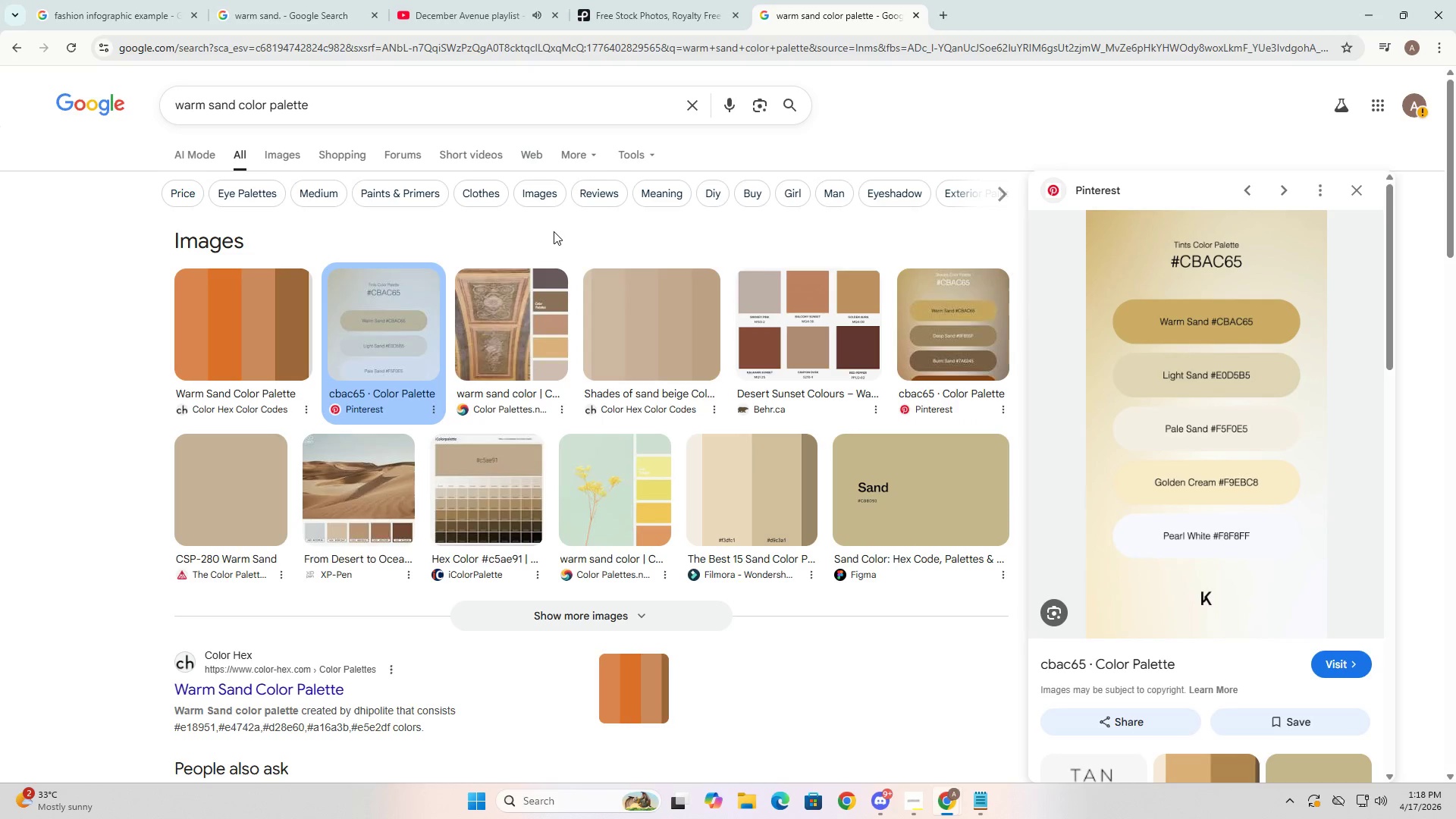 
key(Alt+AltLeft)
 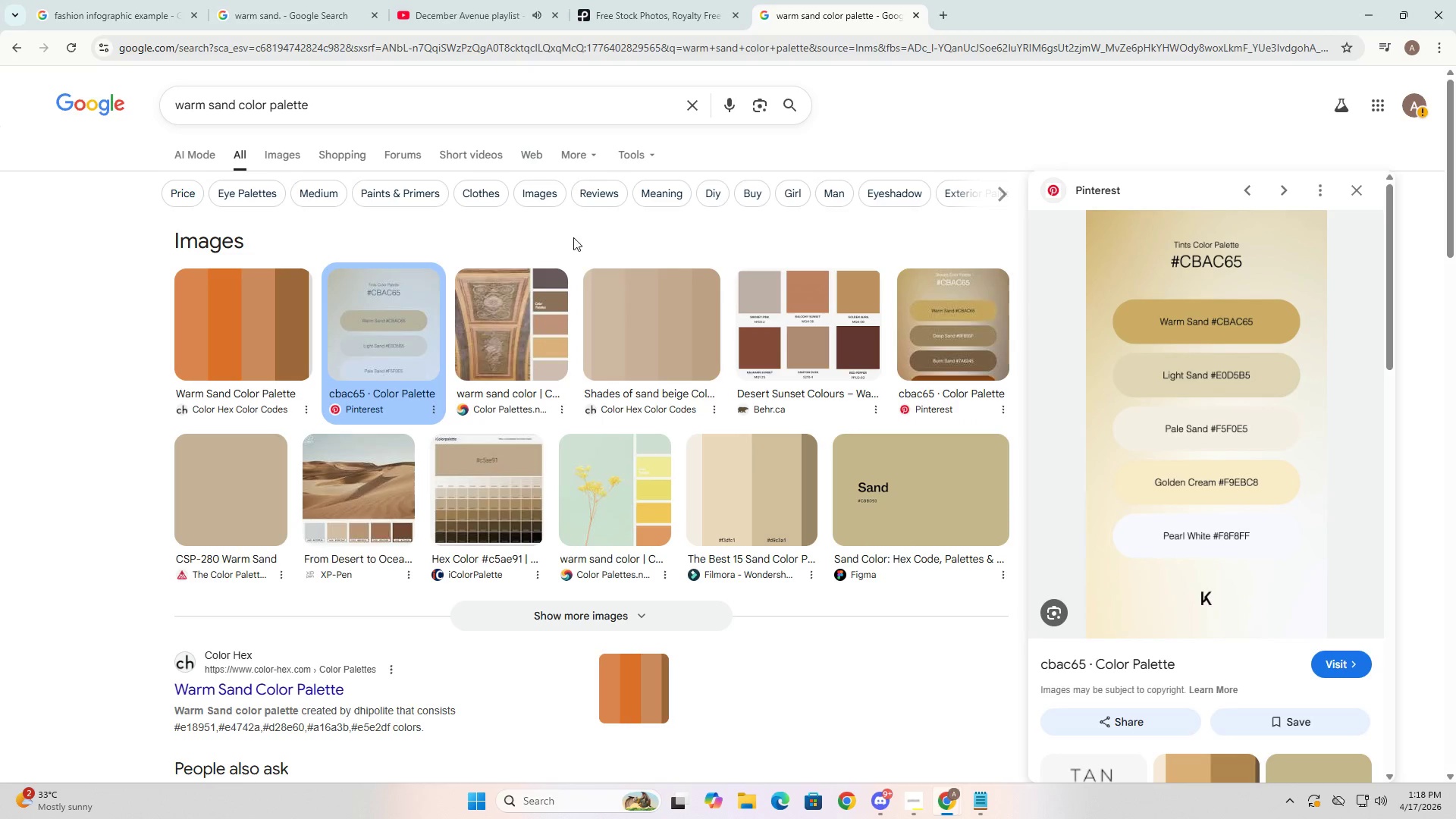 
key(Alt+Tab)
 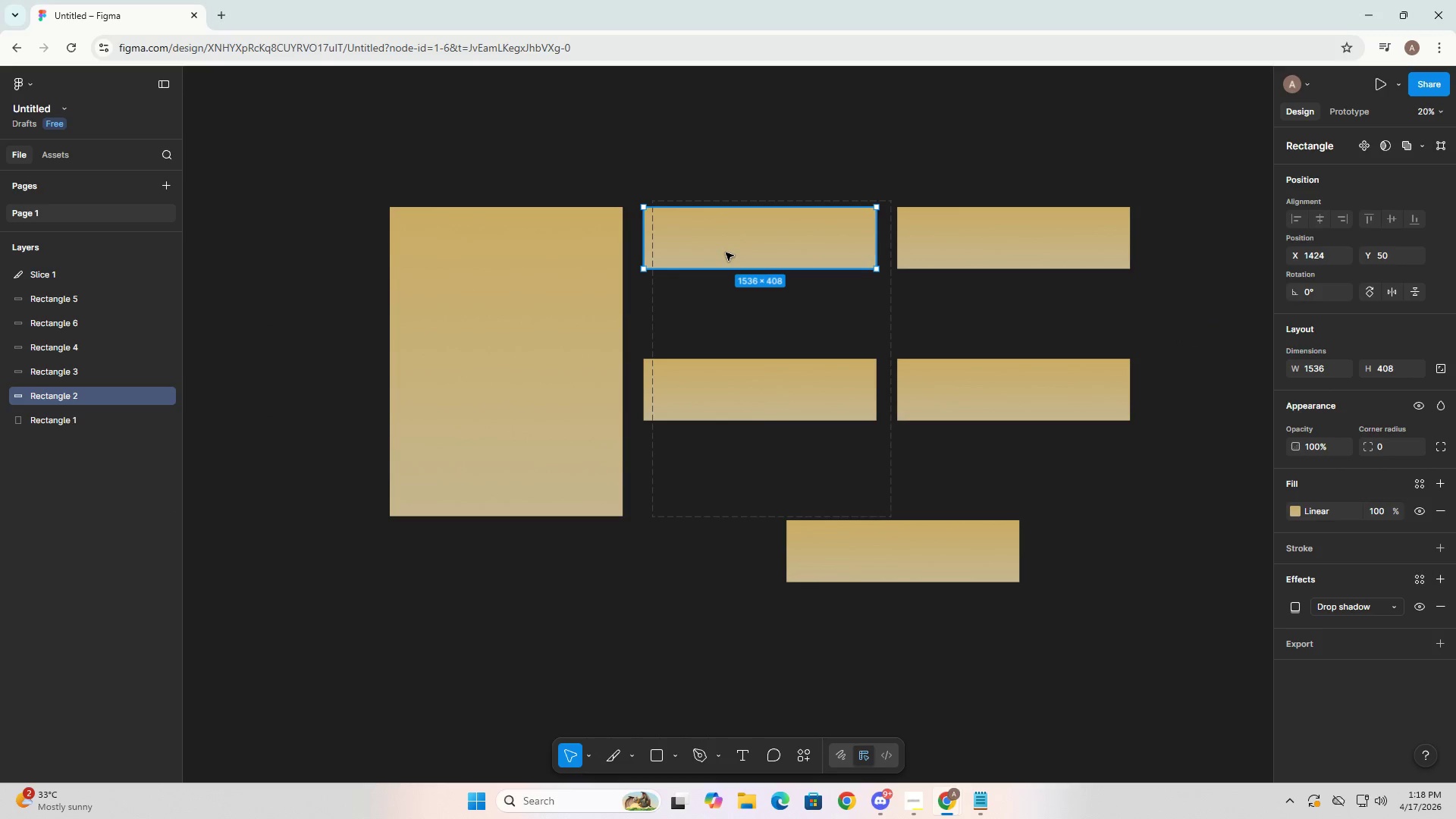 
left_click_drag(start_coordinate=[739, 247], to_coordinate=[485, 249])
 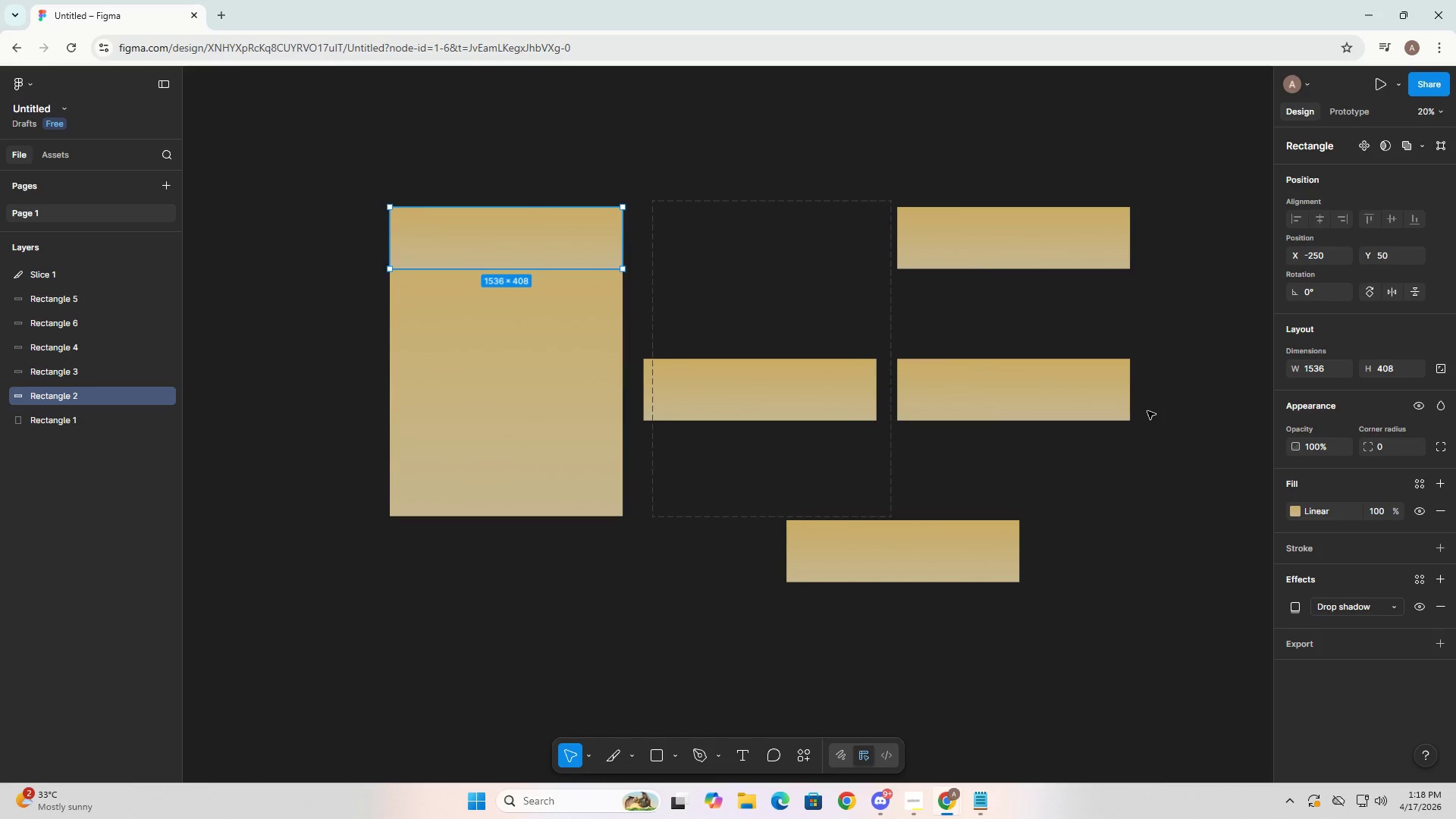 
key(Alt+AltLeft)
 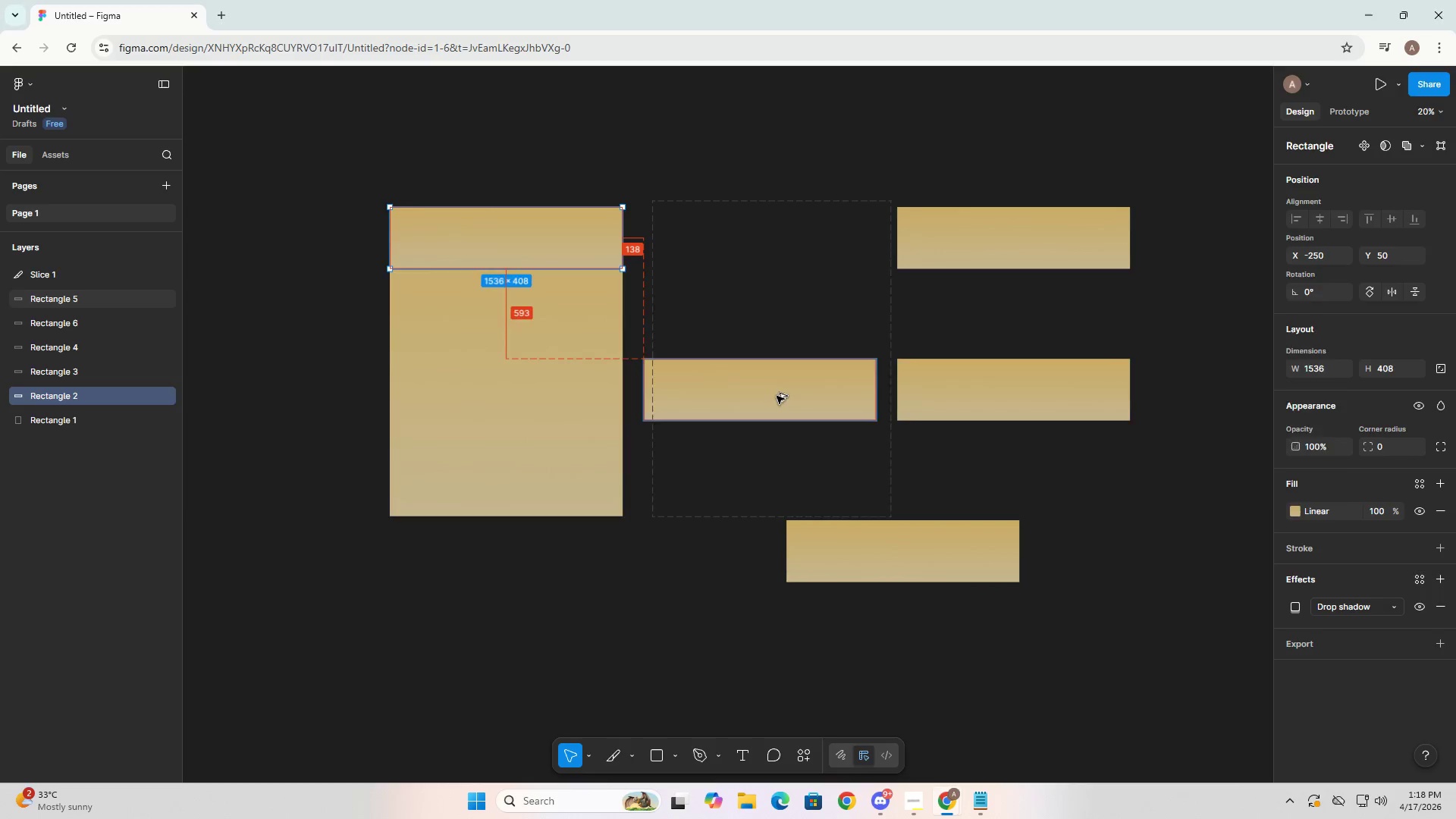 
key(Alt+Tab)
 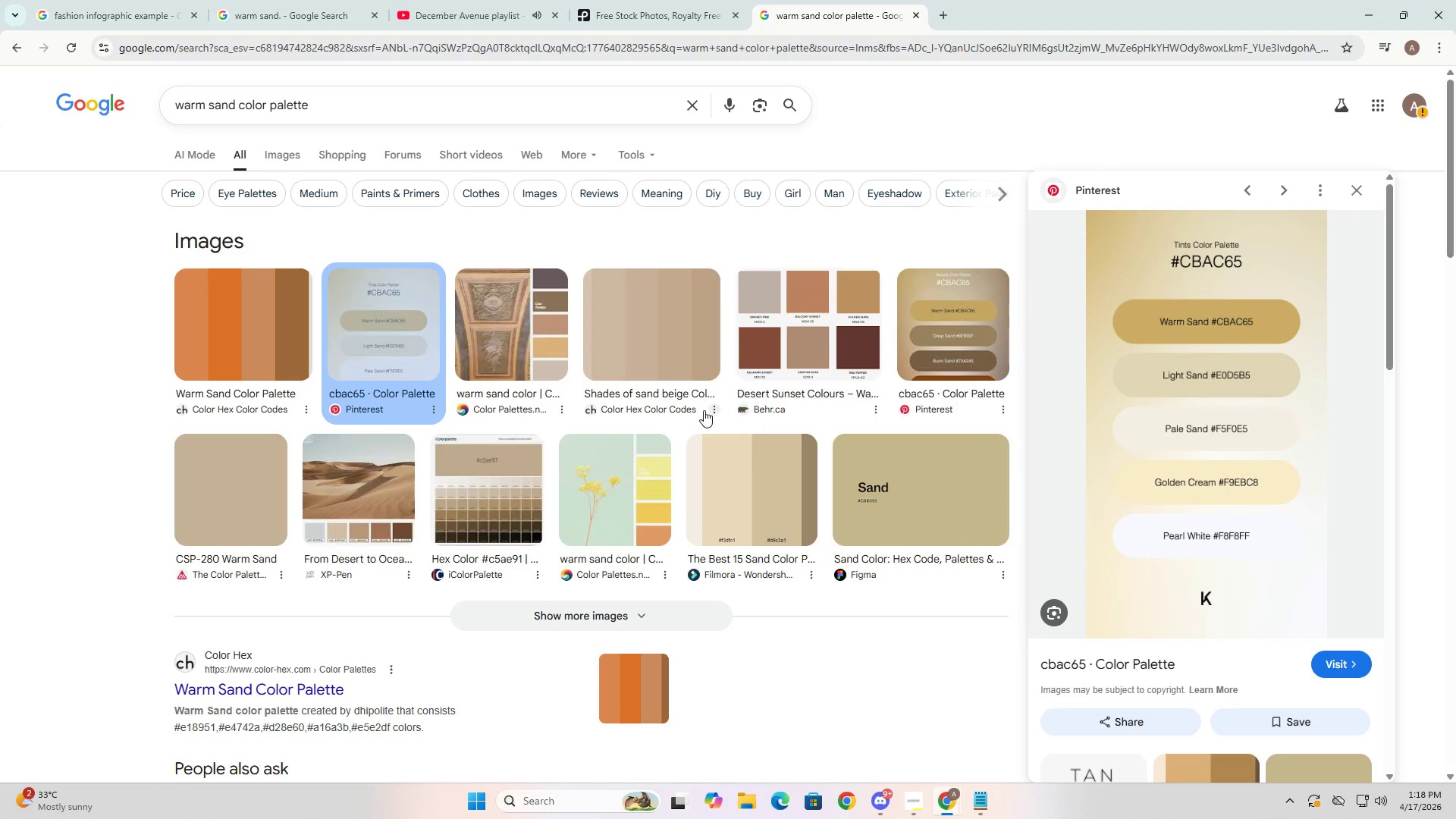 
key(Alt+AltLeft)
 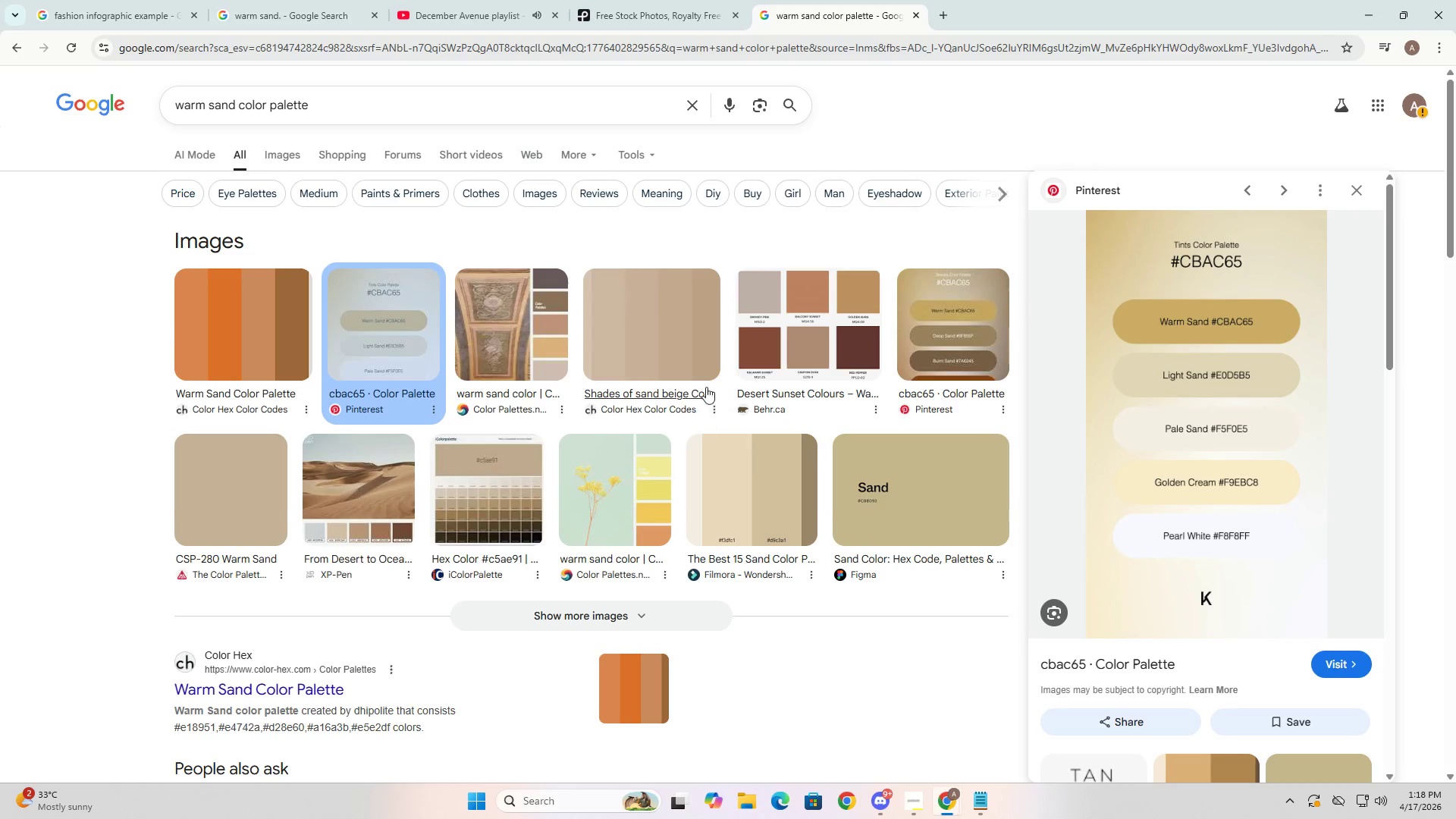 
key(Alt+Tab)
 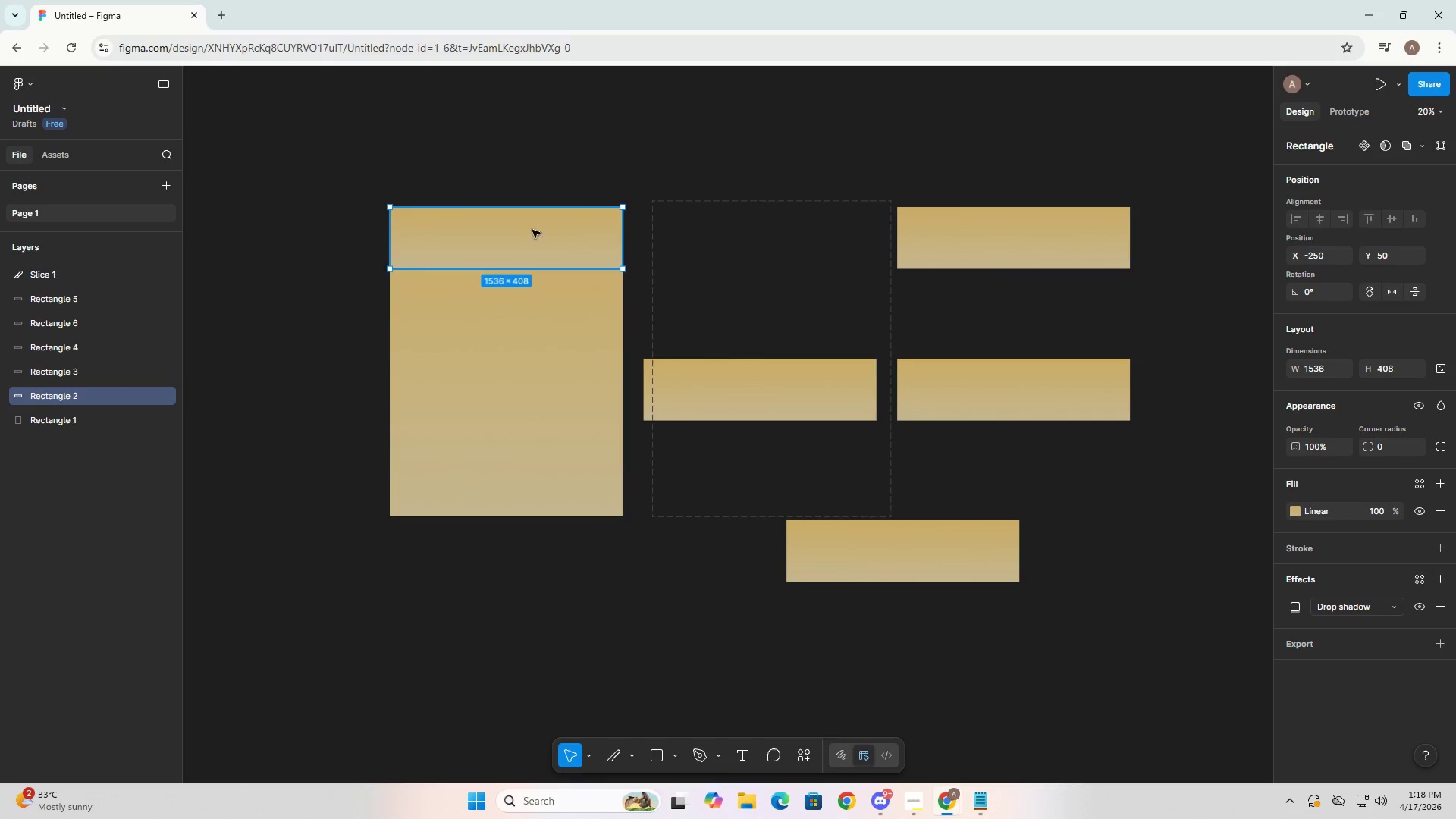 
left_click_drag(start_coordinate=[504, 249], to_coordinate=[760, 247])
 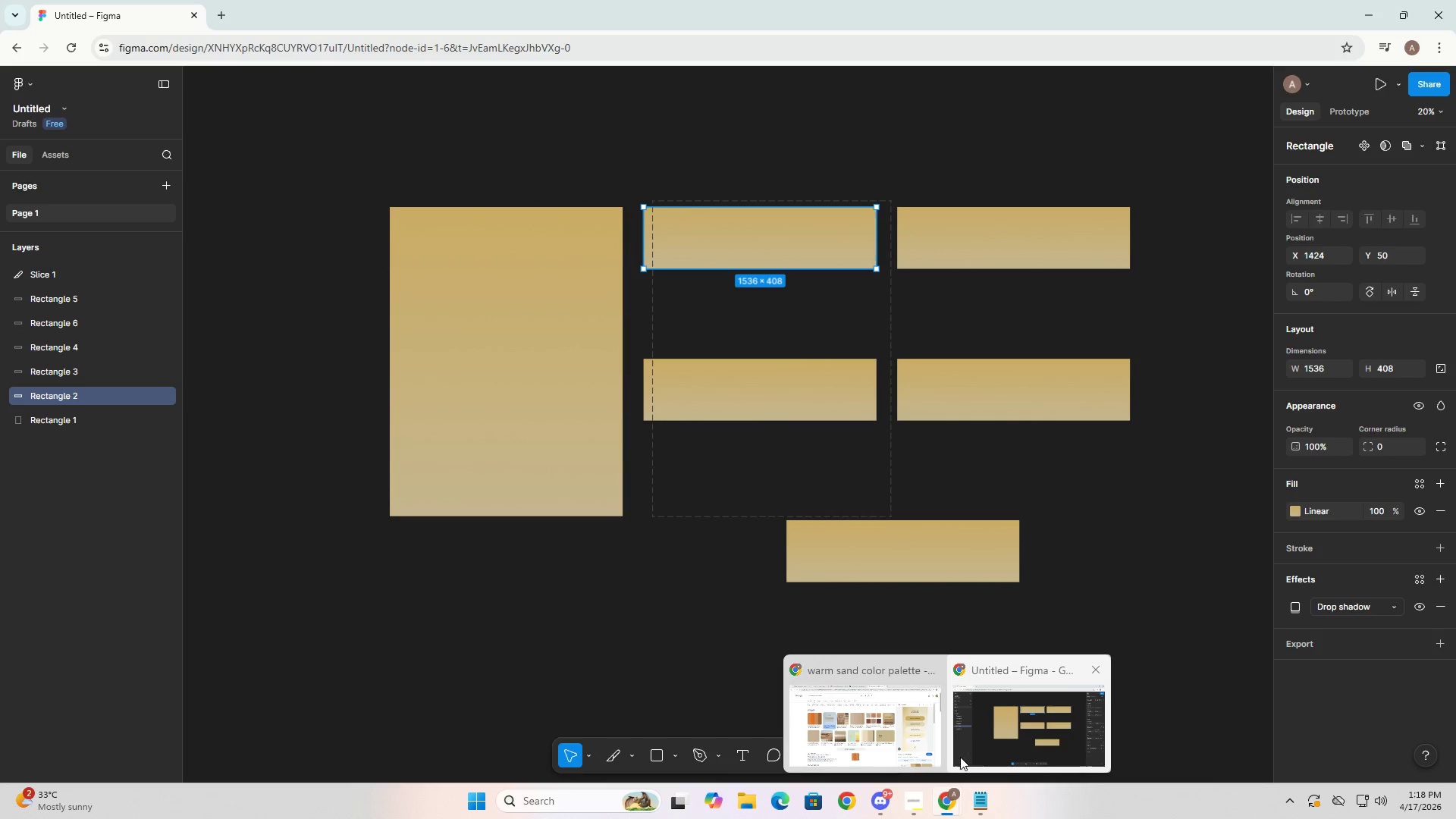 
wait(5.84)
 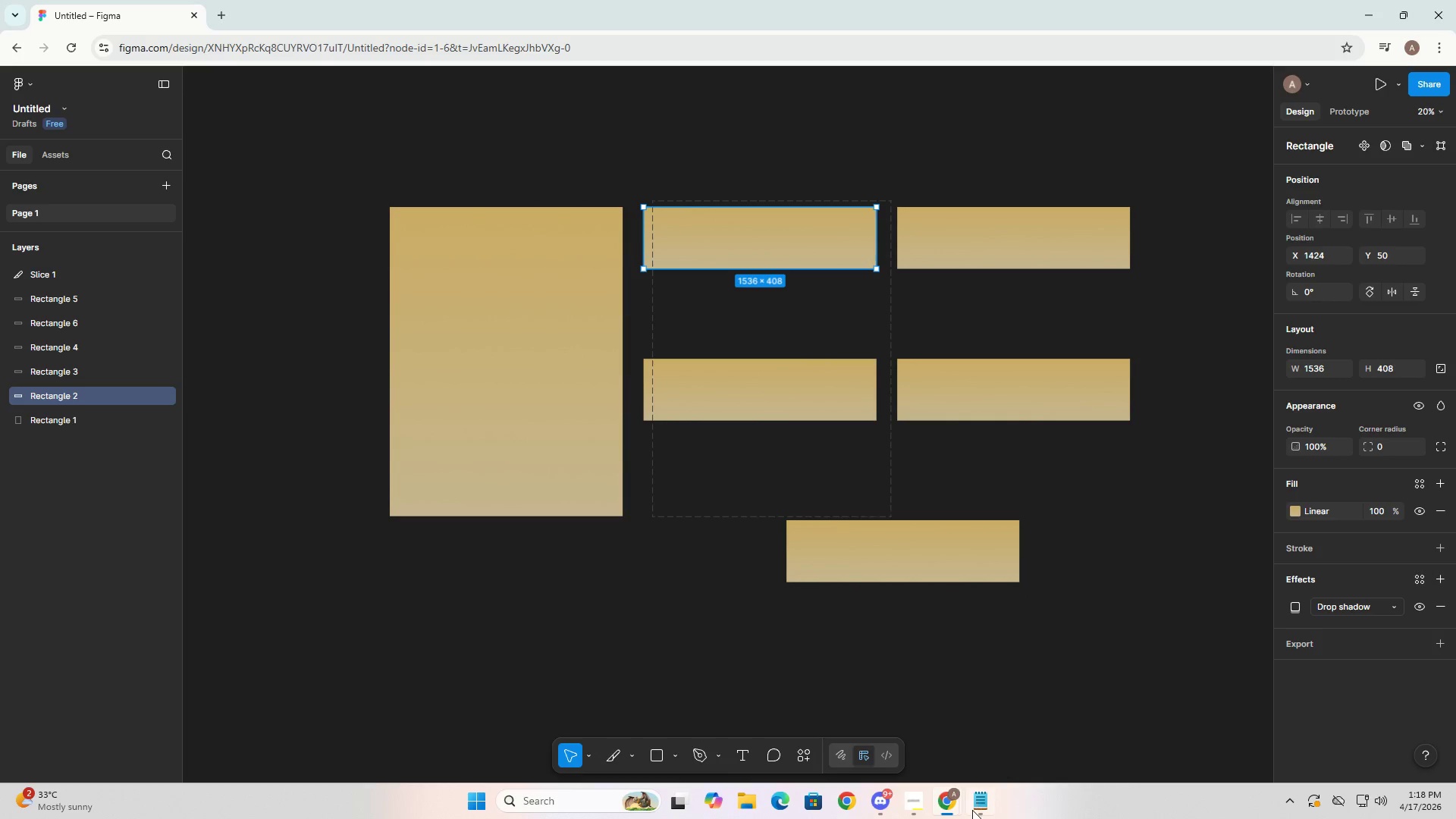 
mouse_move([956, 802])
 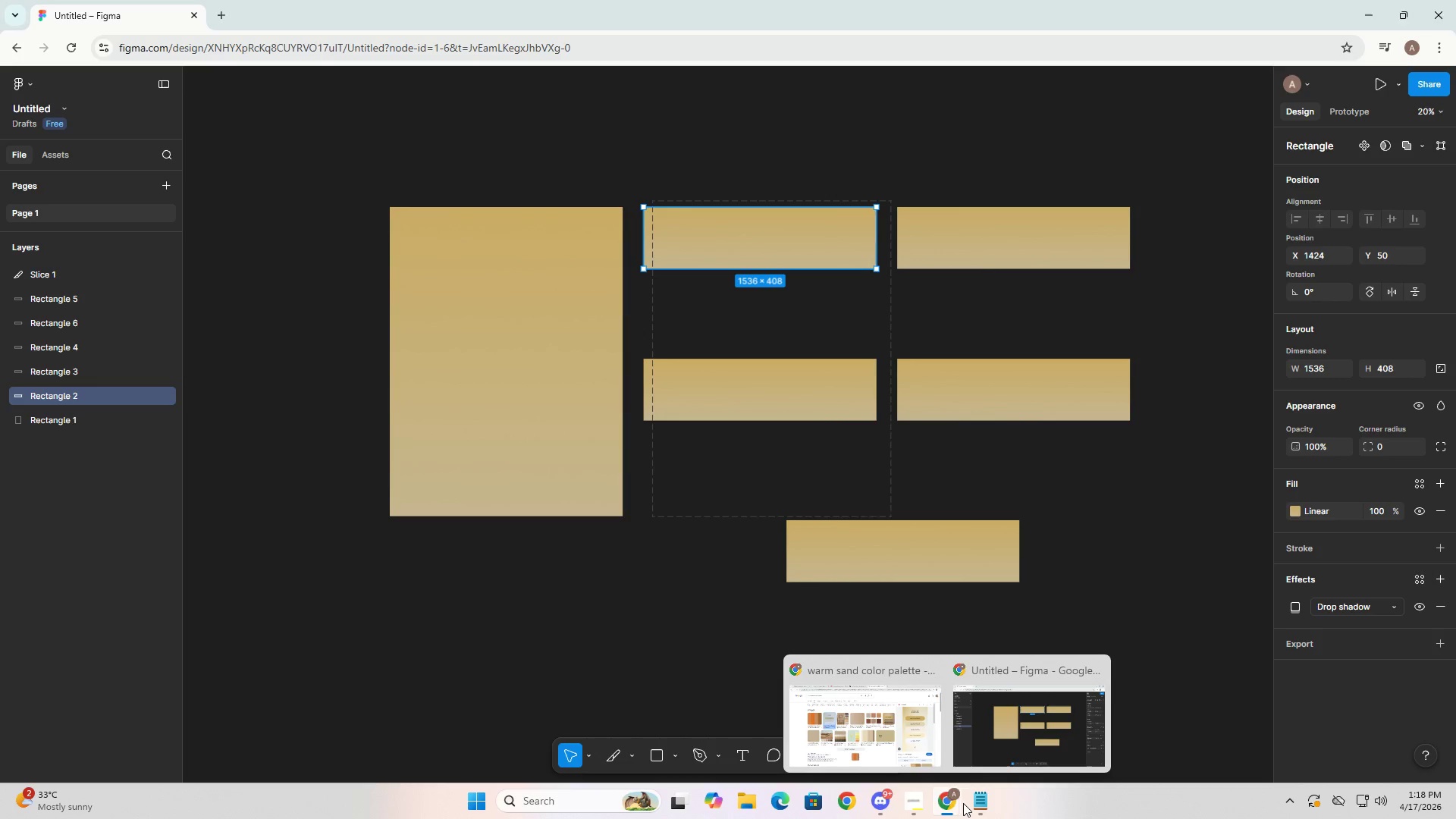 
left_click([963, 803])
 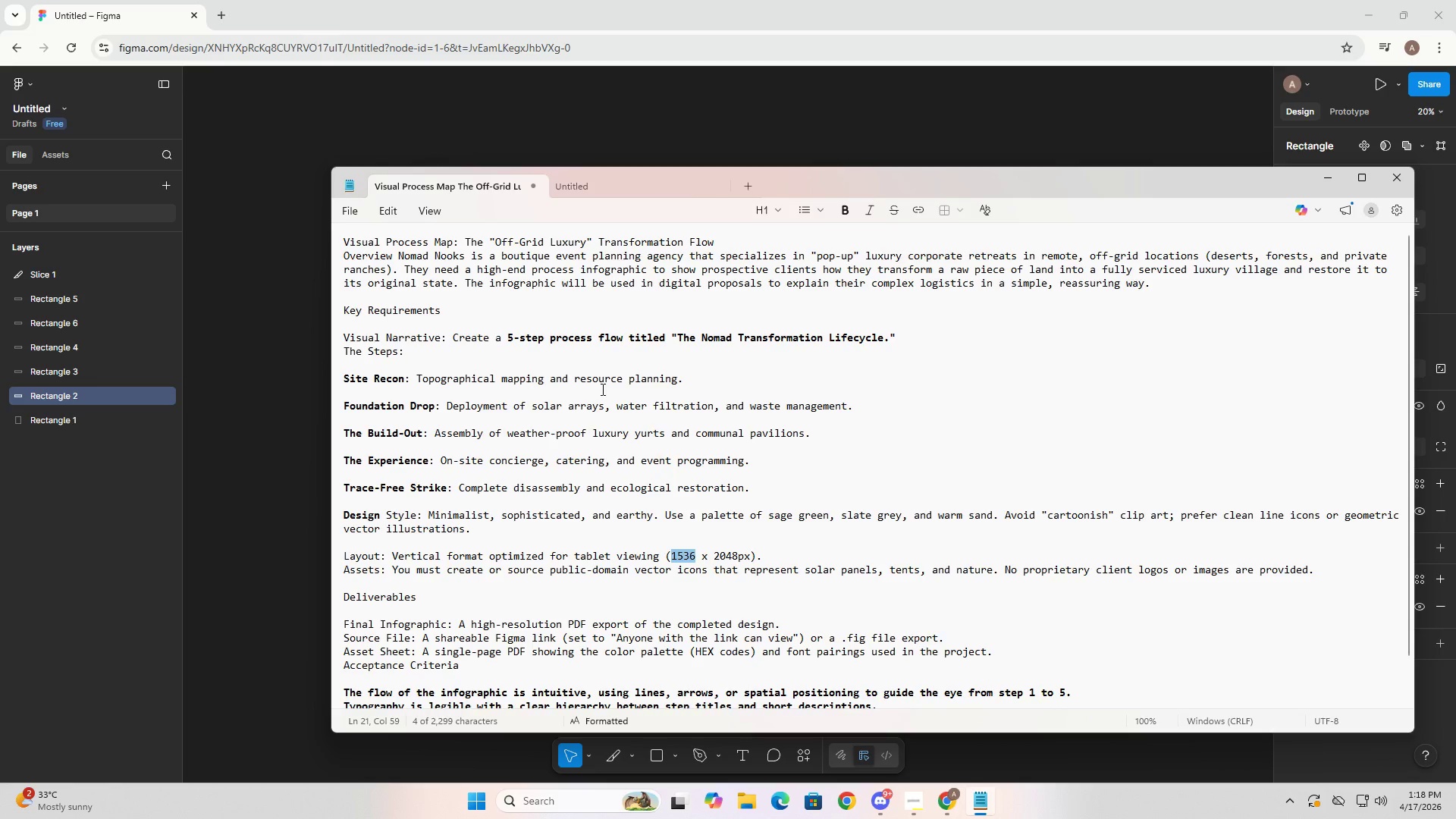 
wait(8.44)
 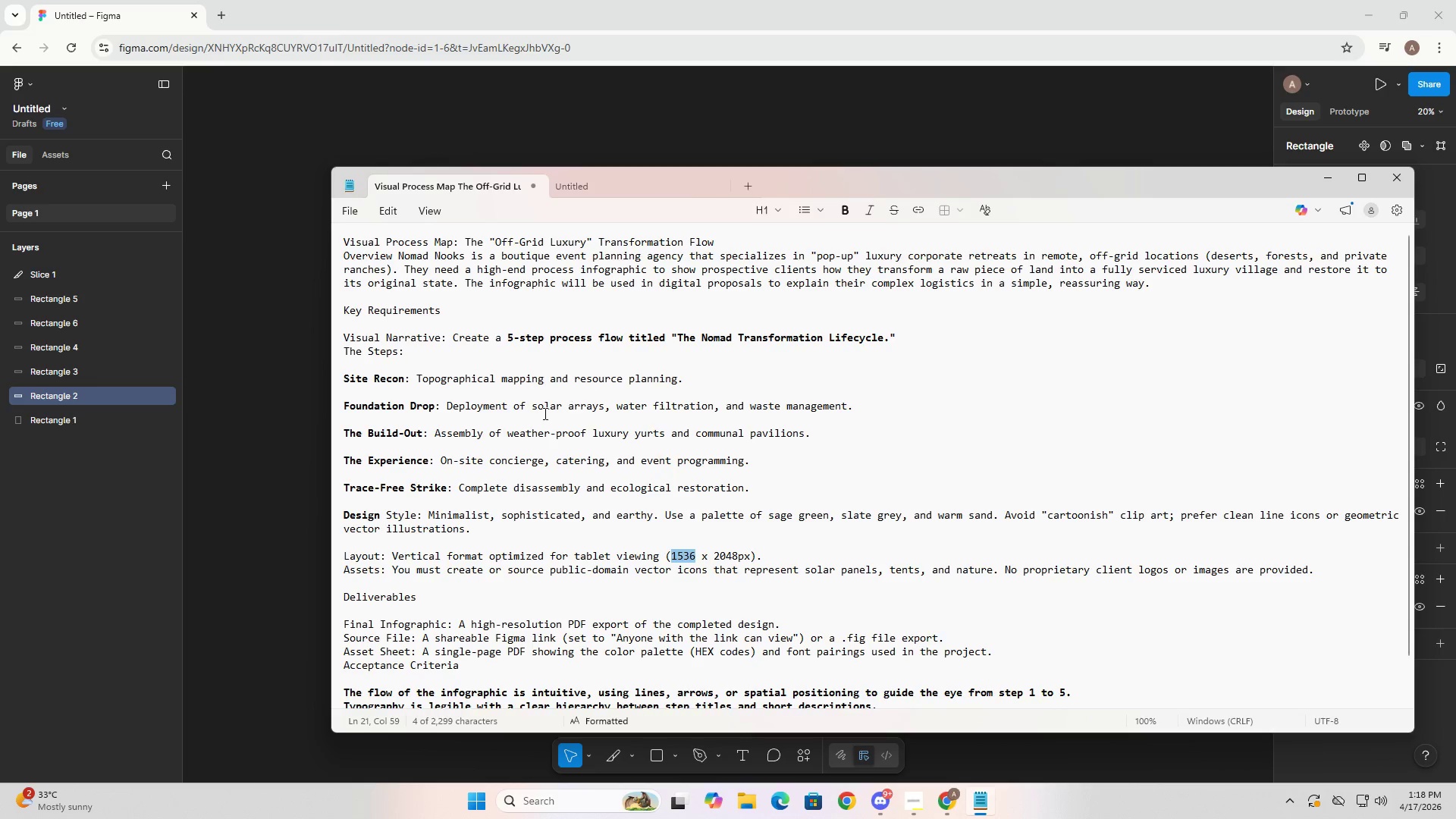 
key(Alt+Tab)
 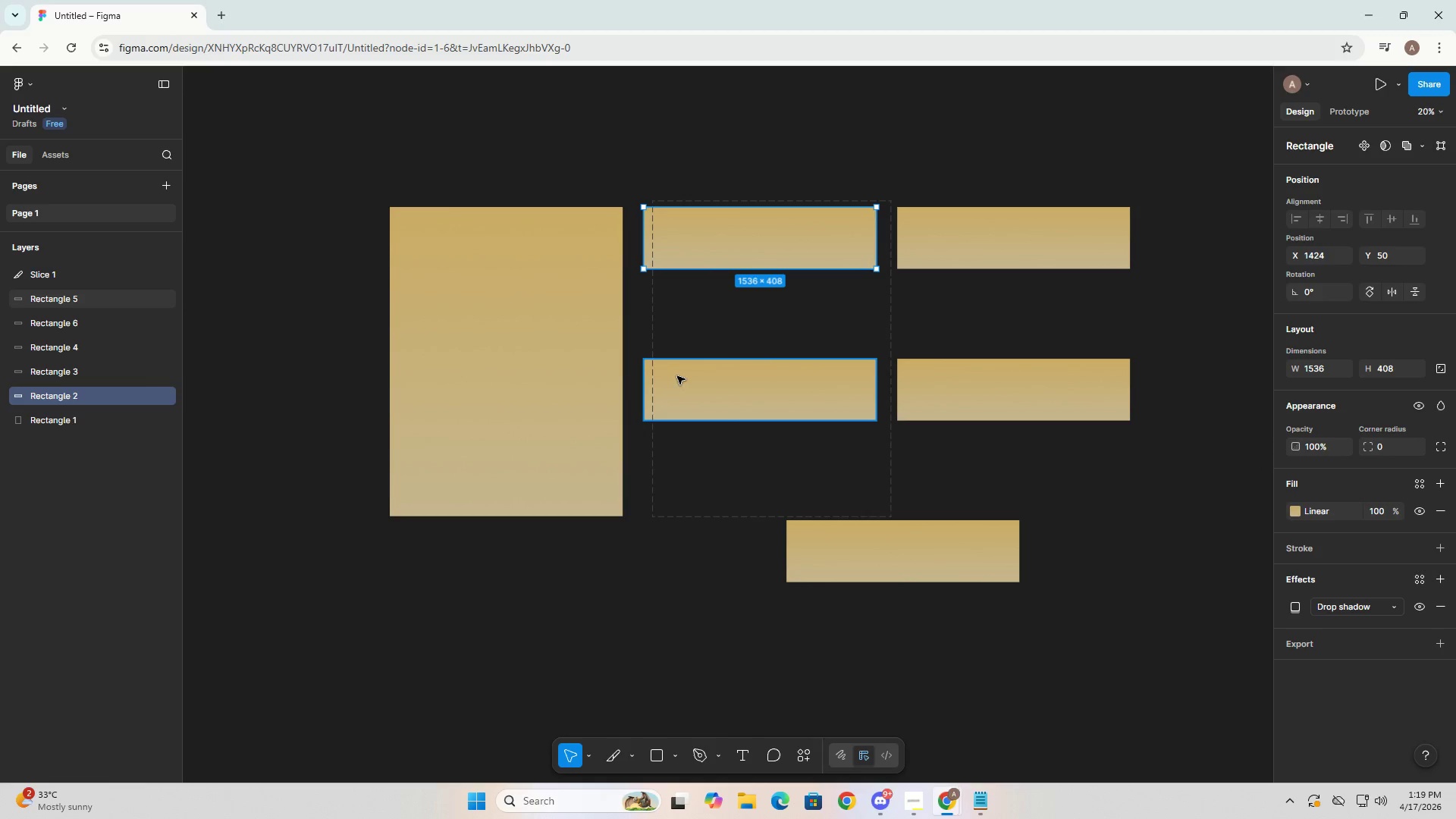 
key(Alt+Tab)
 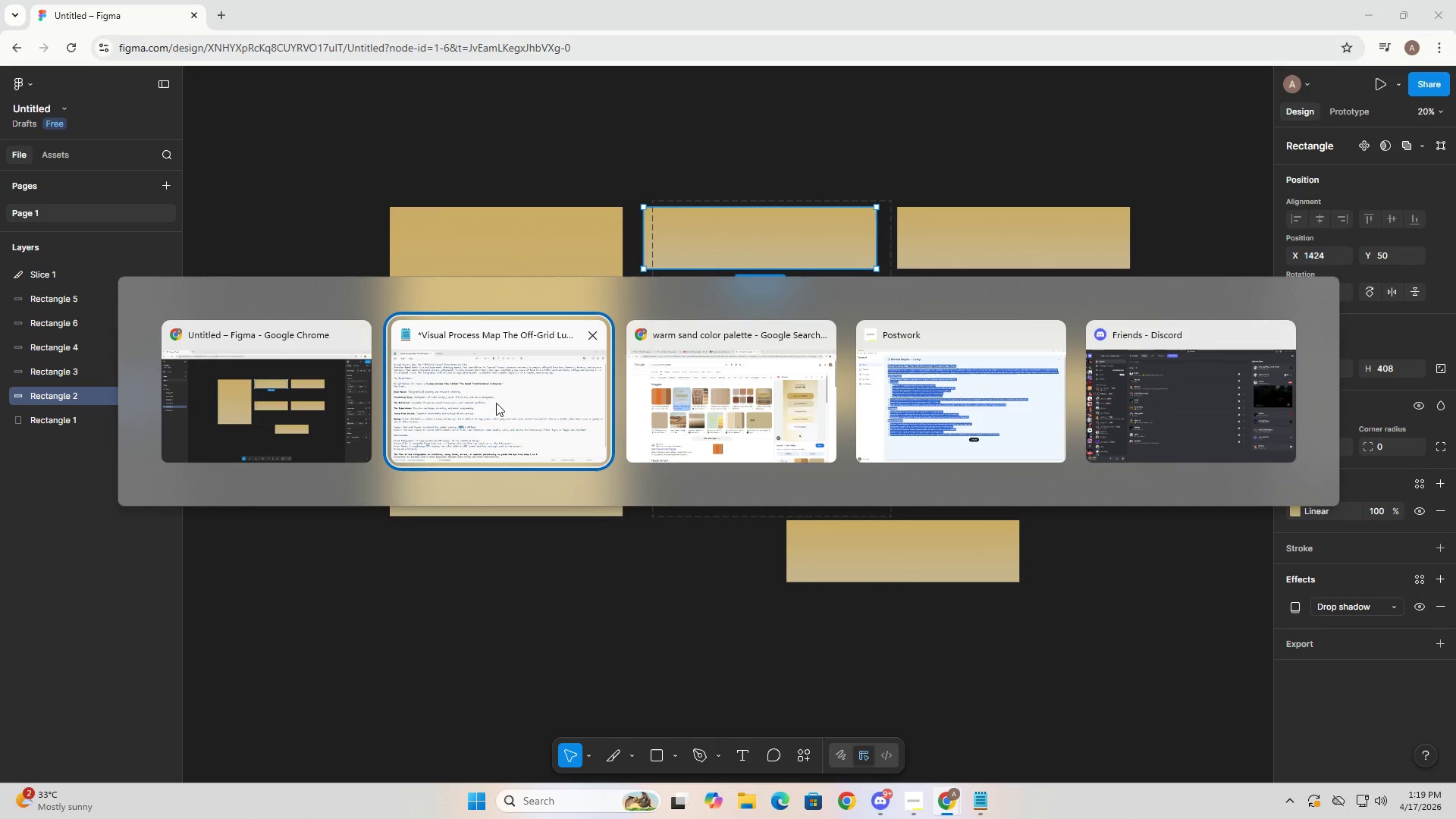 
left_click([736, 413])
 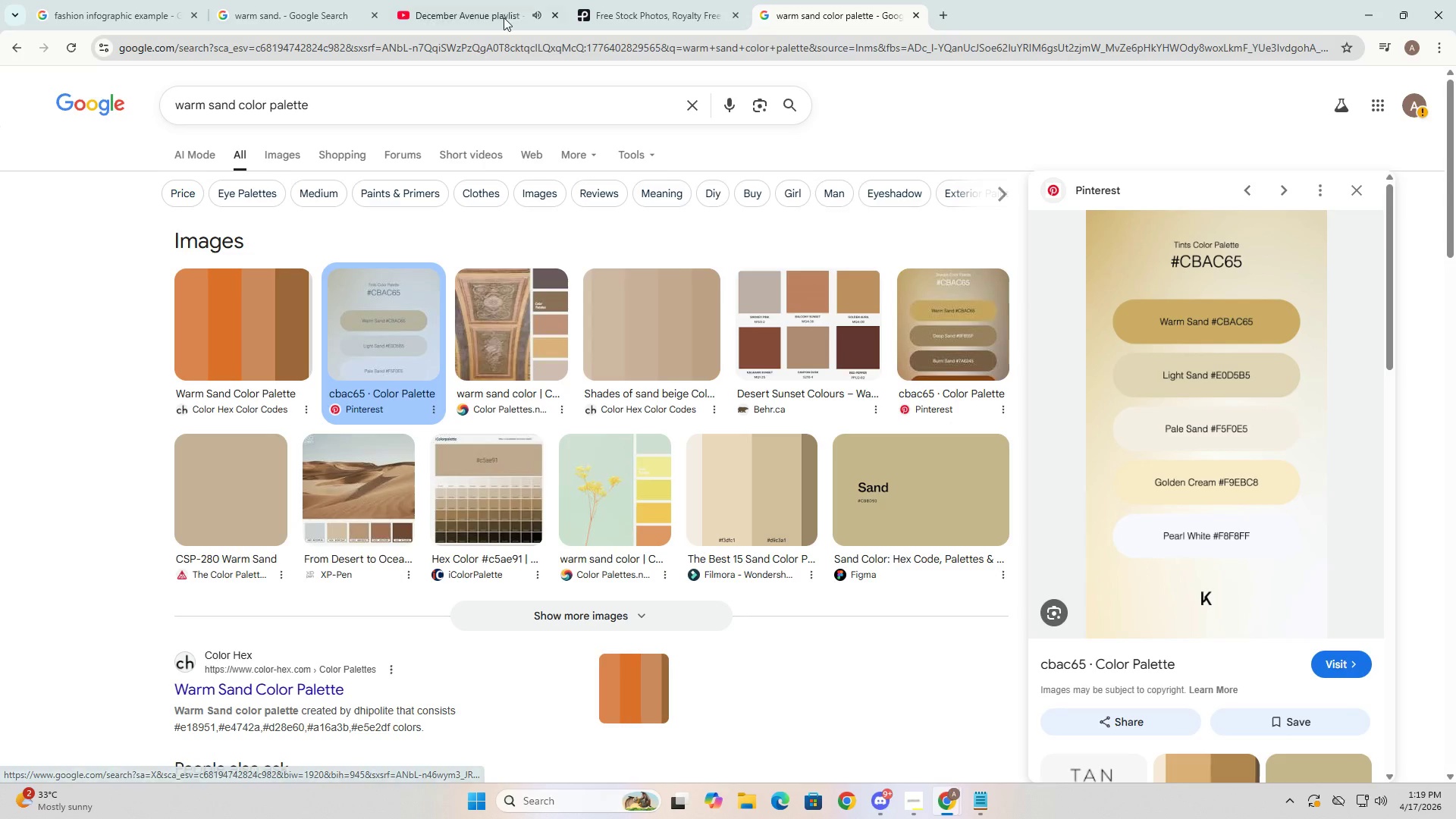 
double_click([657, 0])
 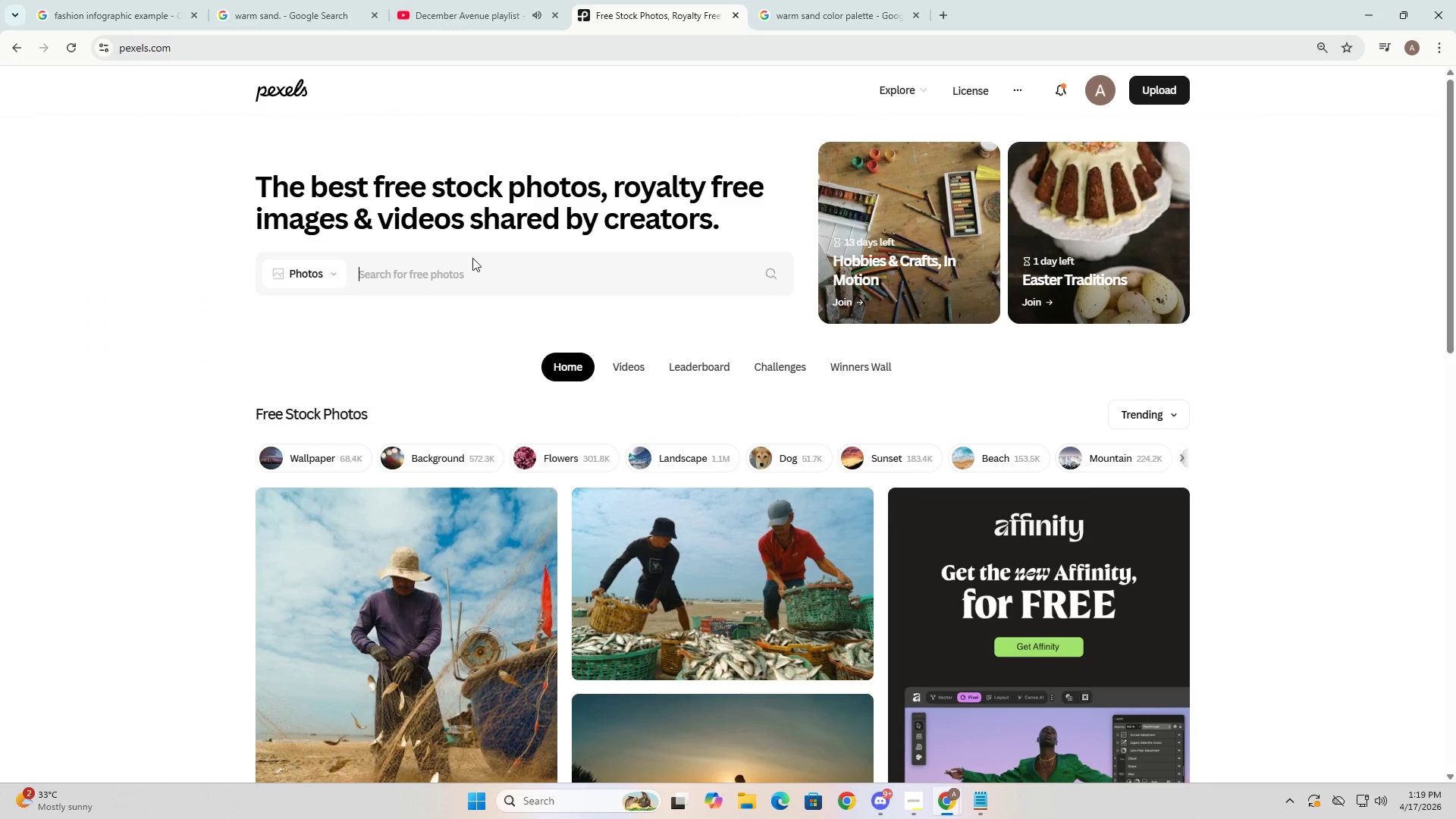 
left_click([465, 273])
 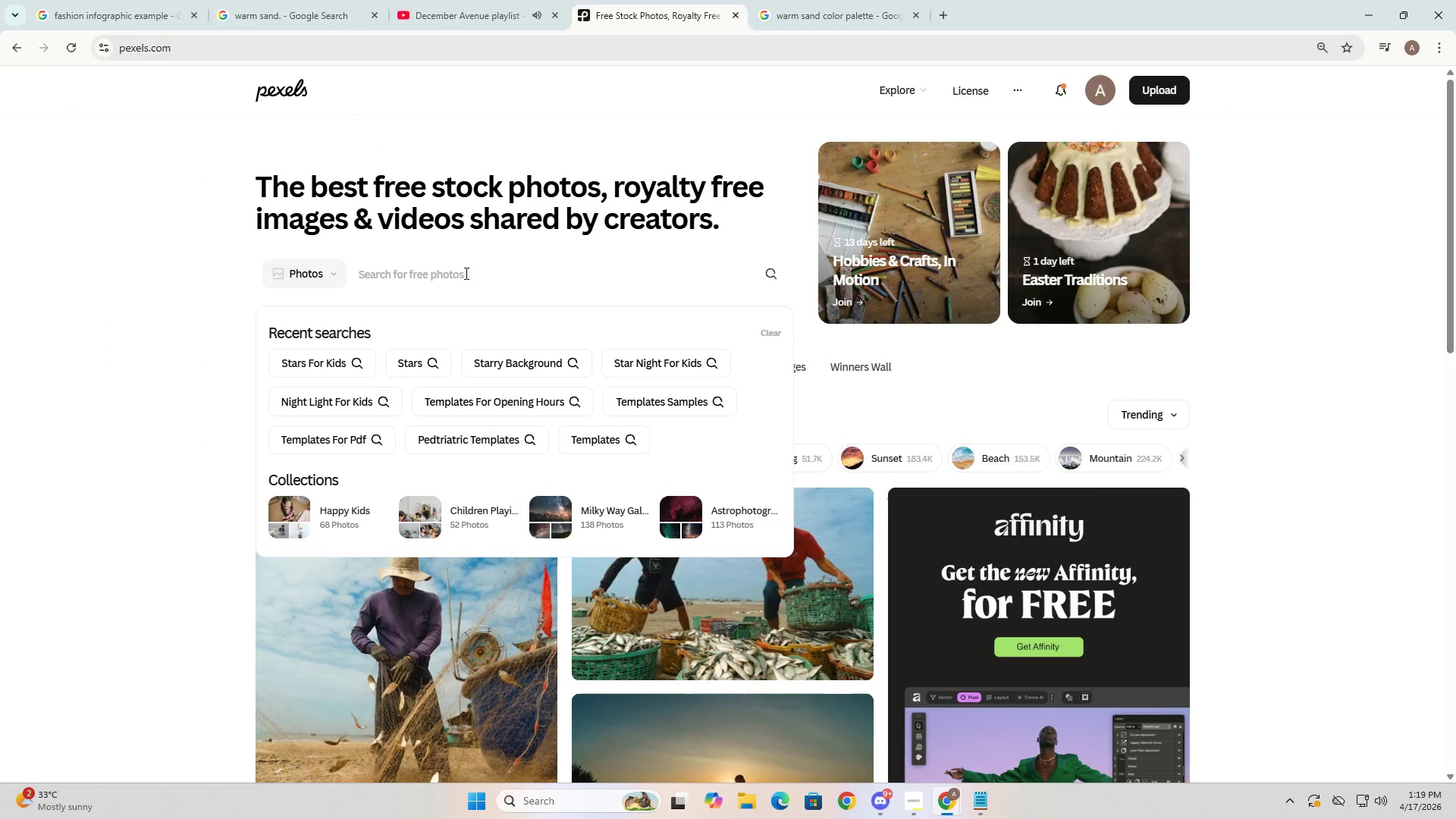 
type(MAPPING)
 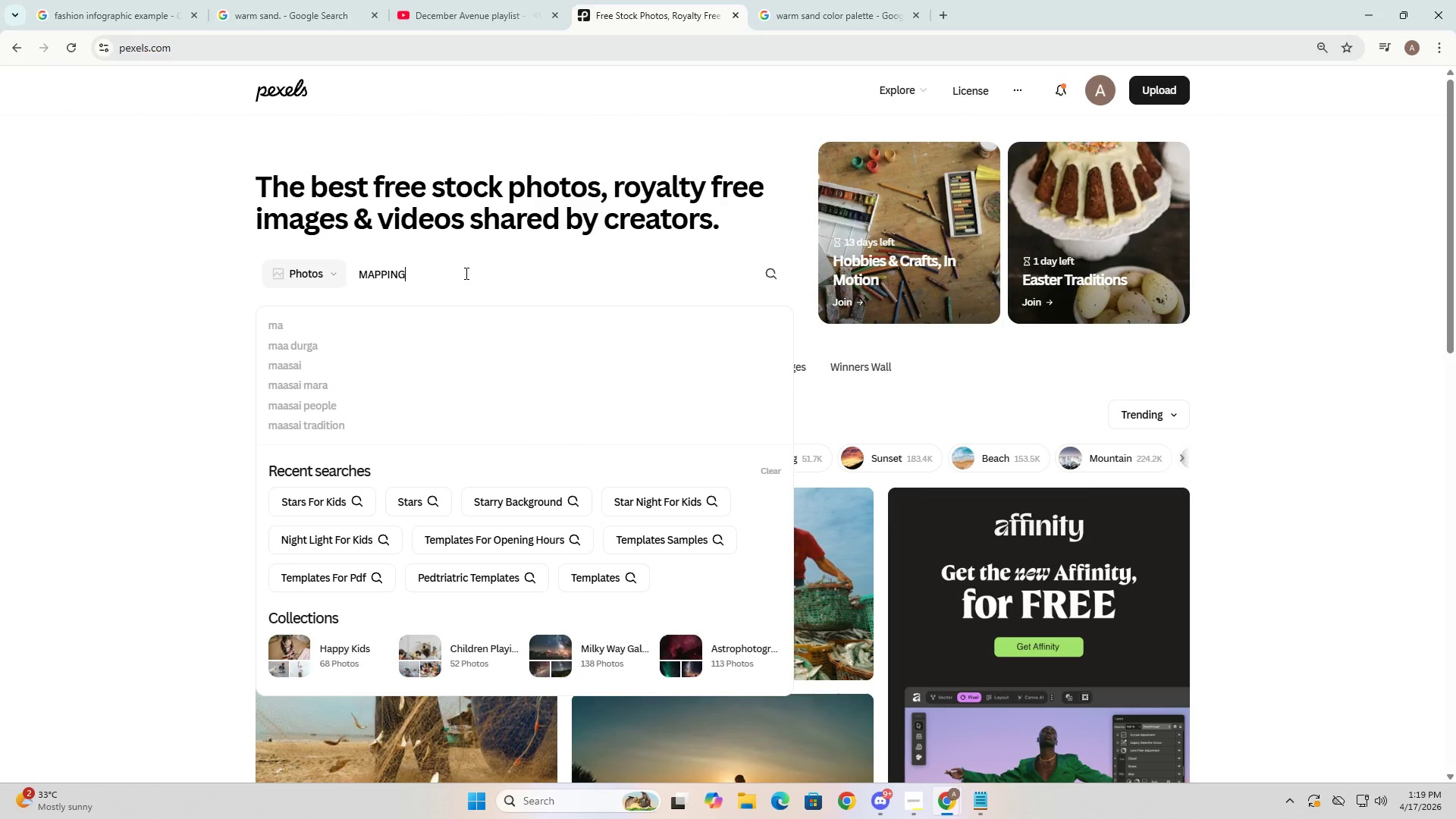 
key(Enter)
 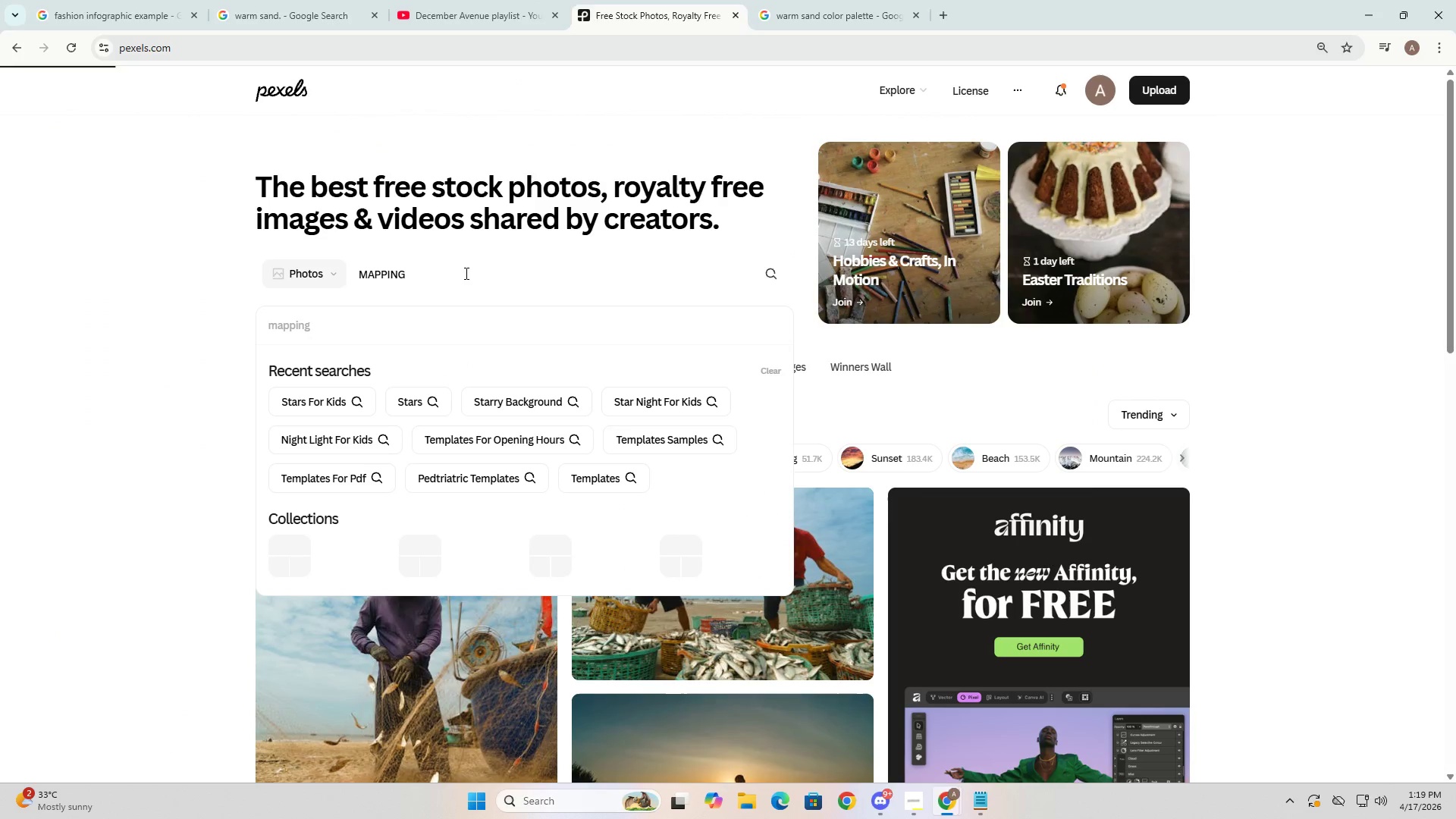 
key(CapsLock)
 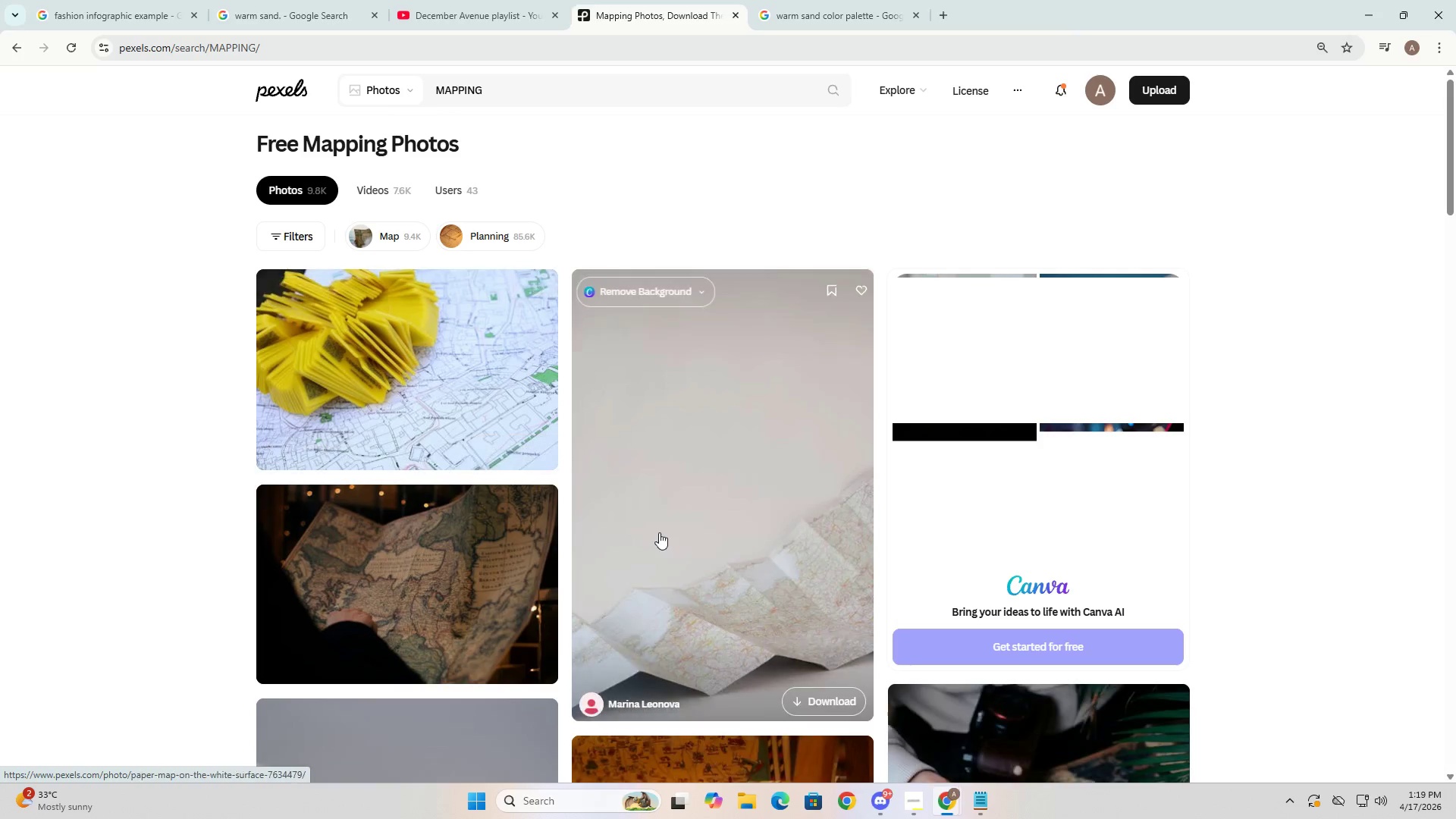 
scroll: coordinate [1058, 602], scroll_direction: down, amount: 16.0
 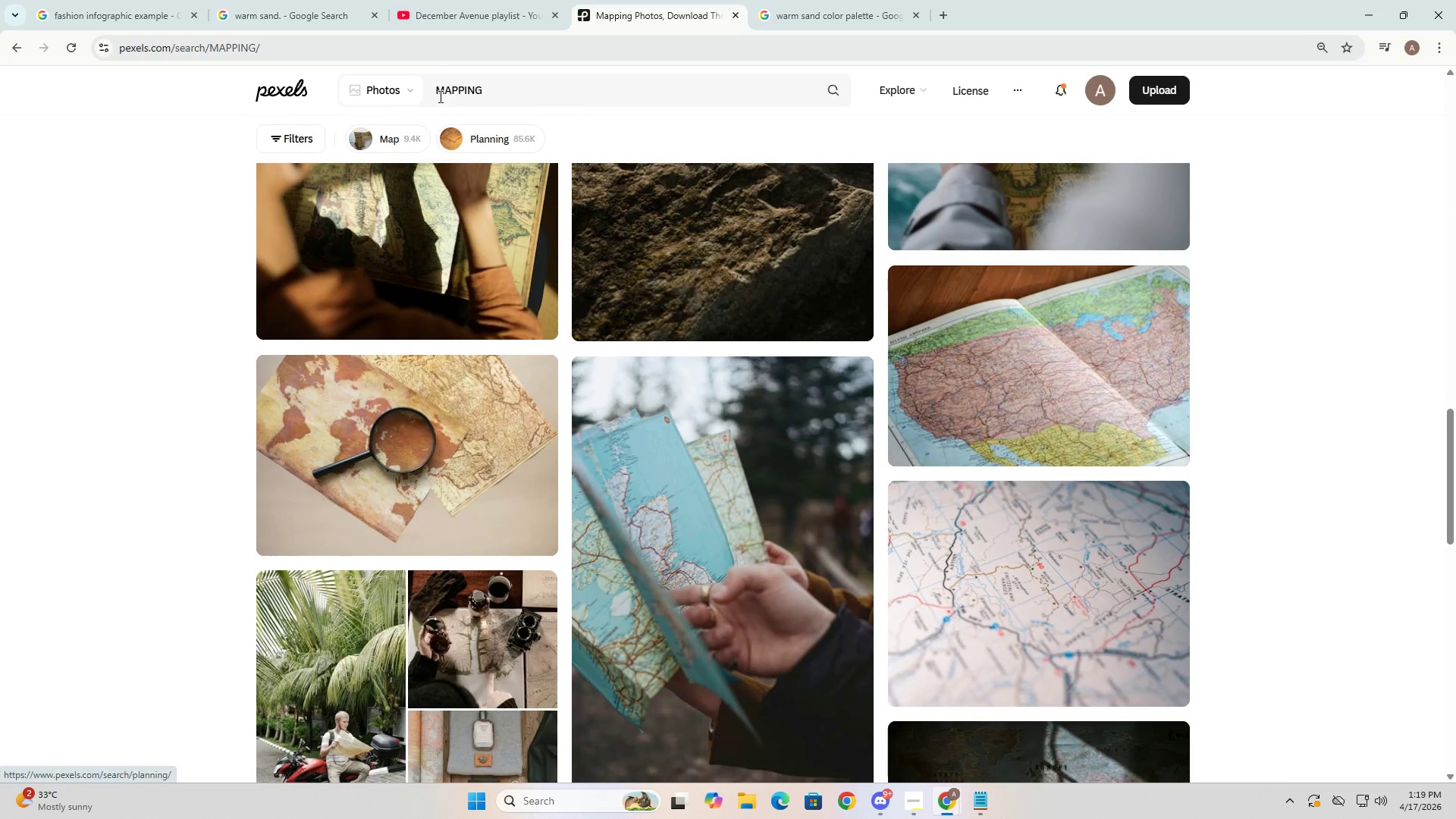 
left_click([438, 91])
 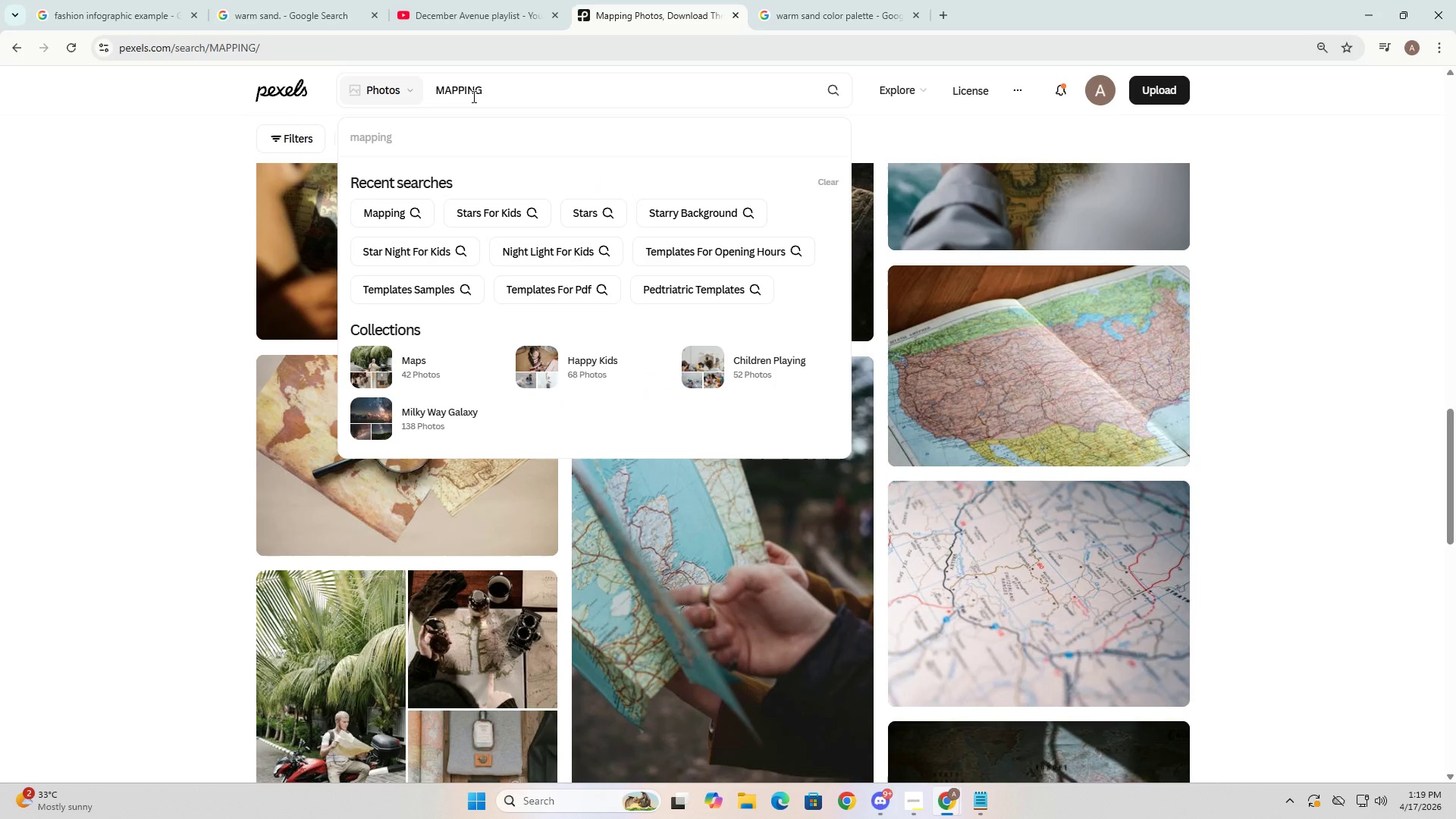 
type(modern )
 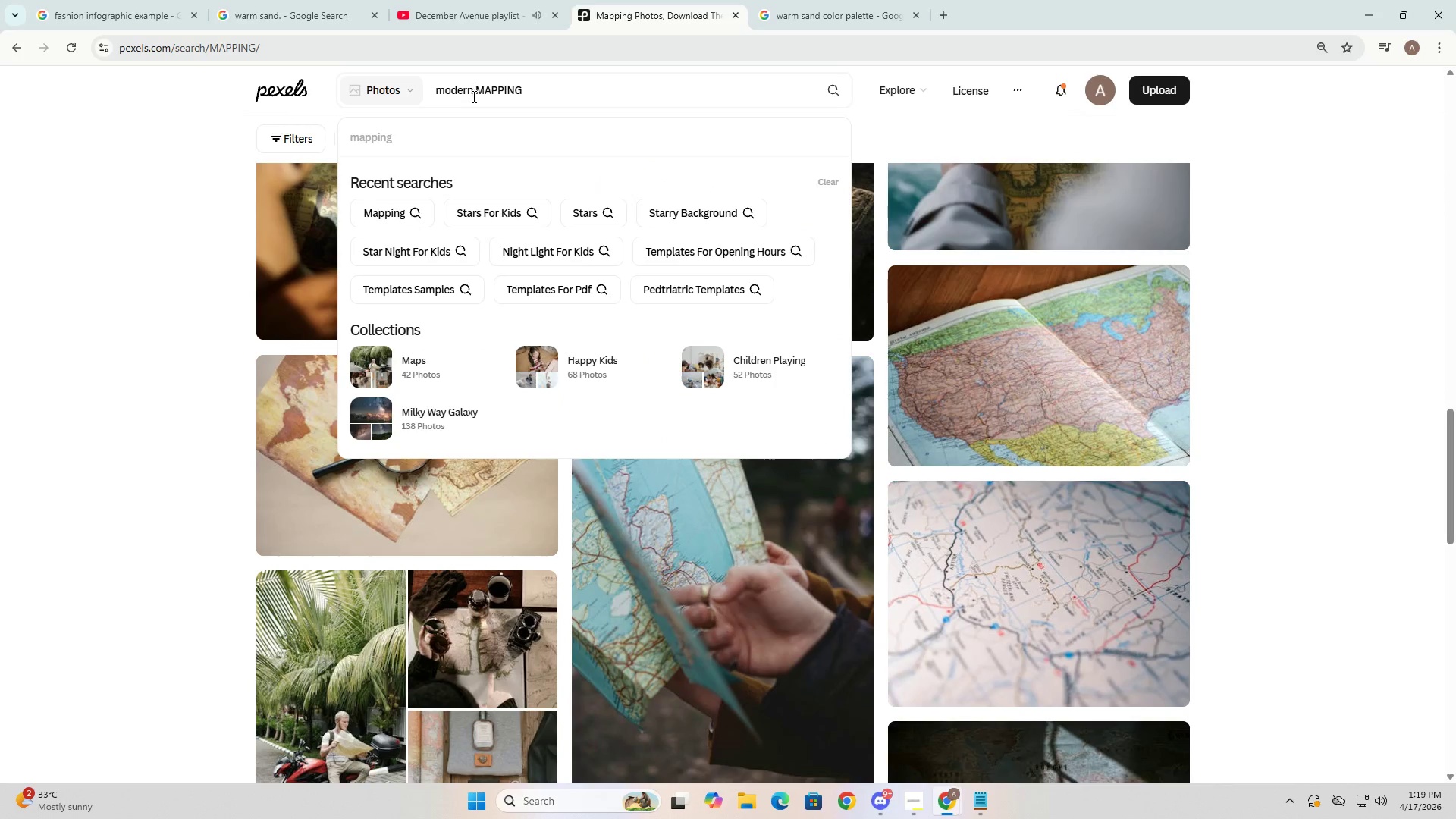 
key(Enter)
 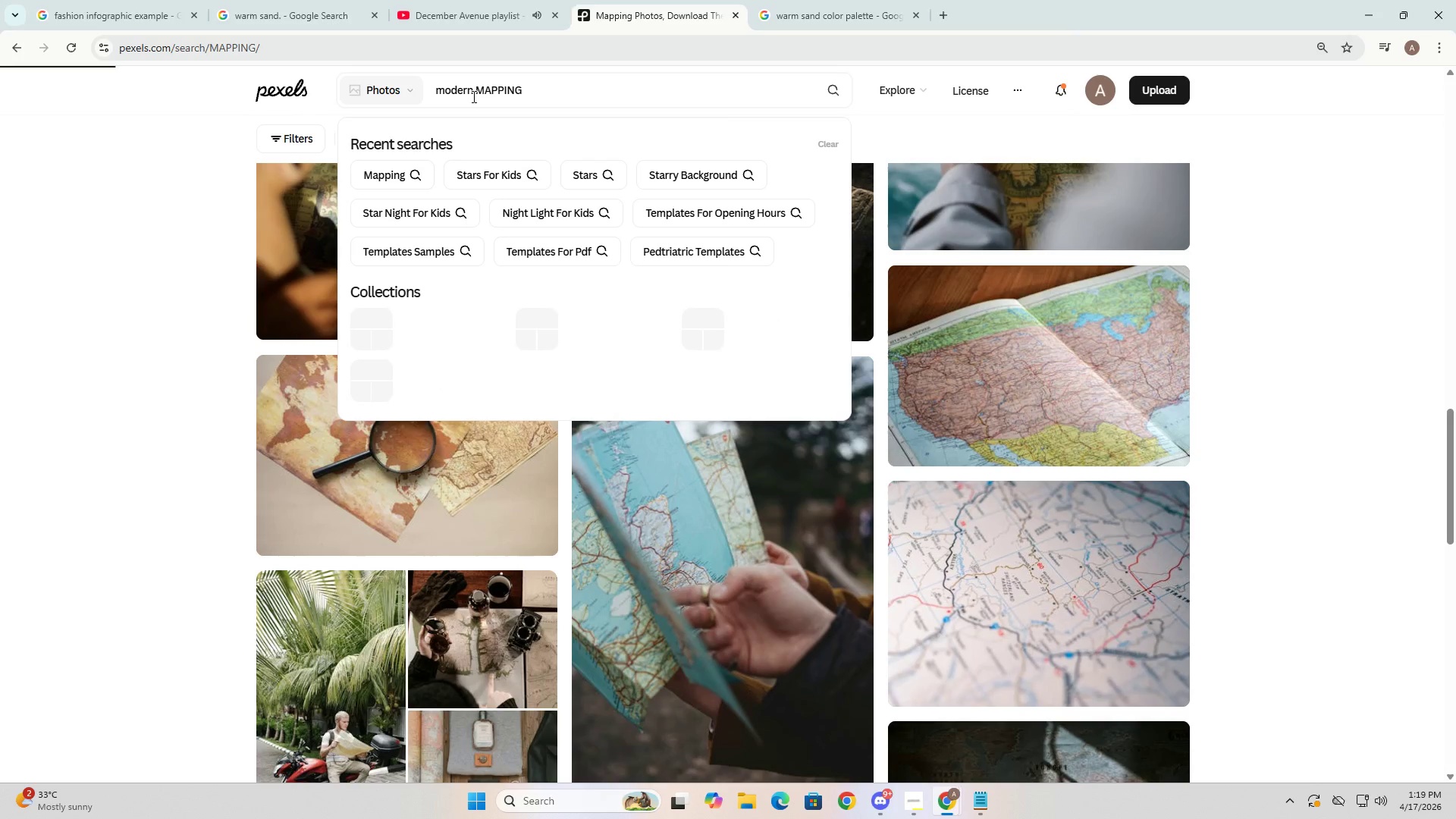 
key(CapsLock)
 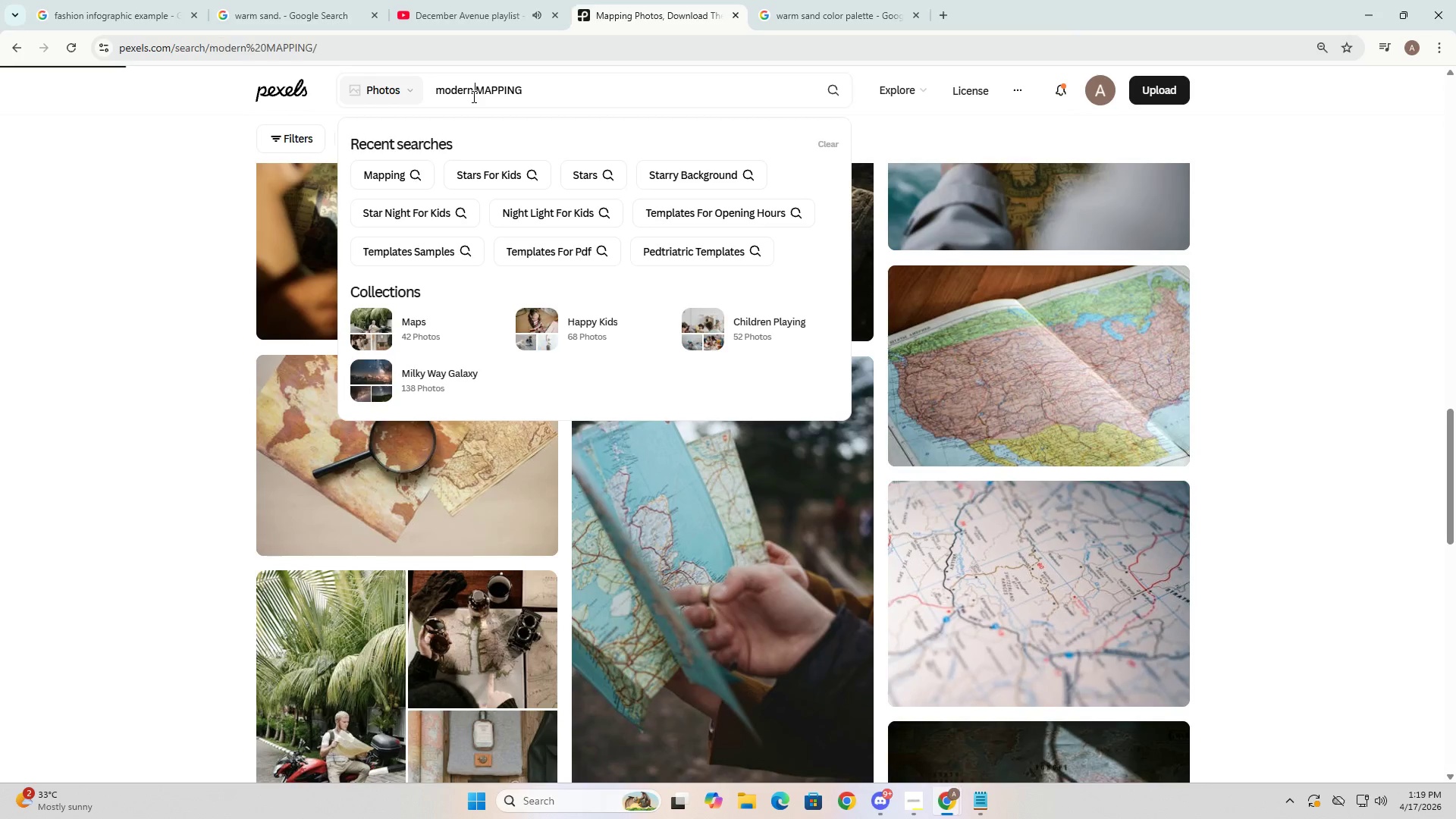 
key(CapsLock)
 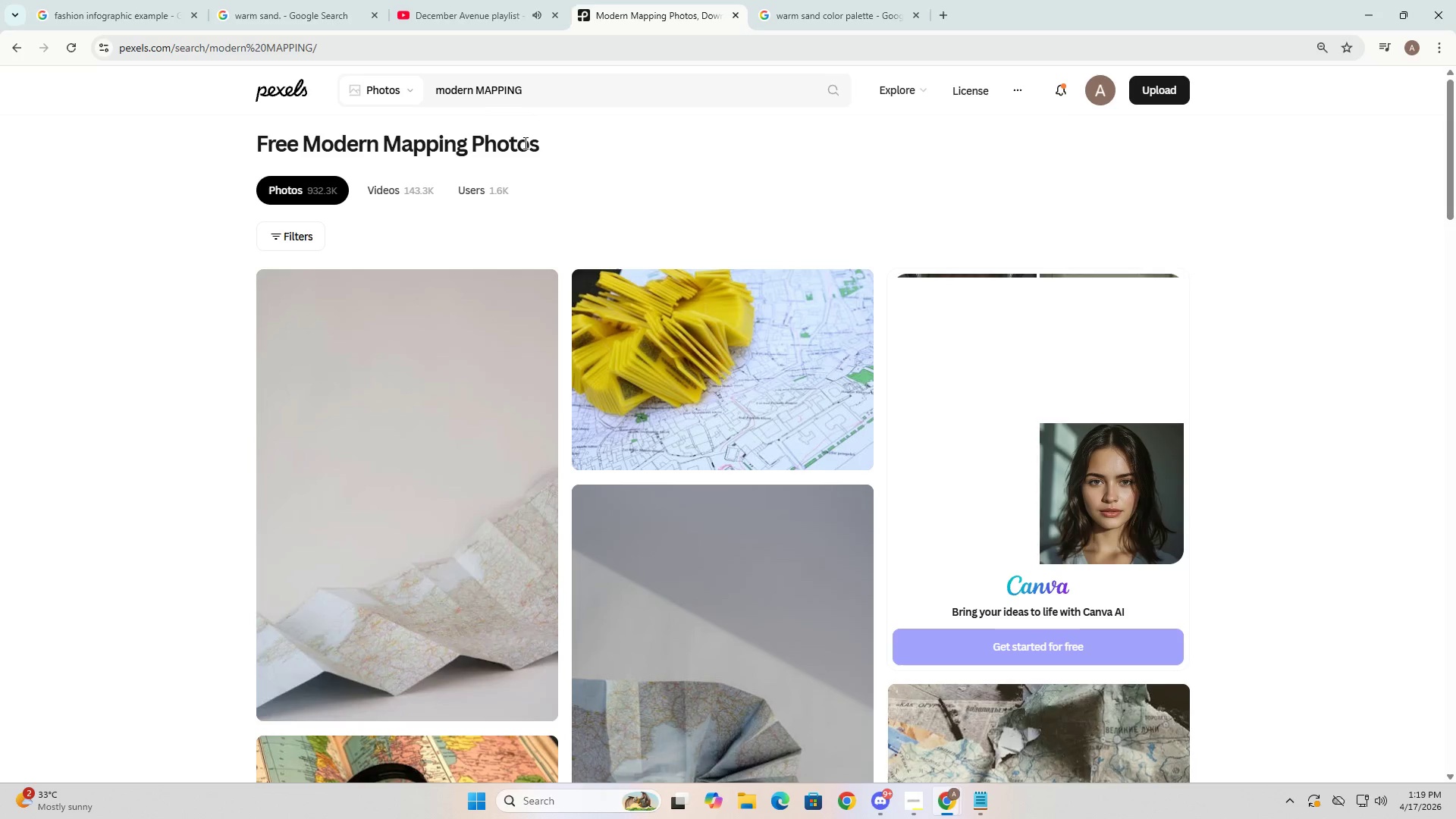 
scroll: coordinate [739, 446], scroll_direction: down, amount: 14.0
 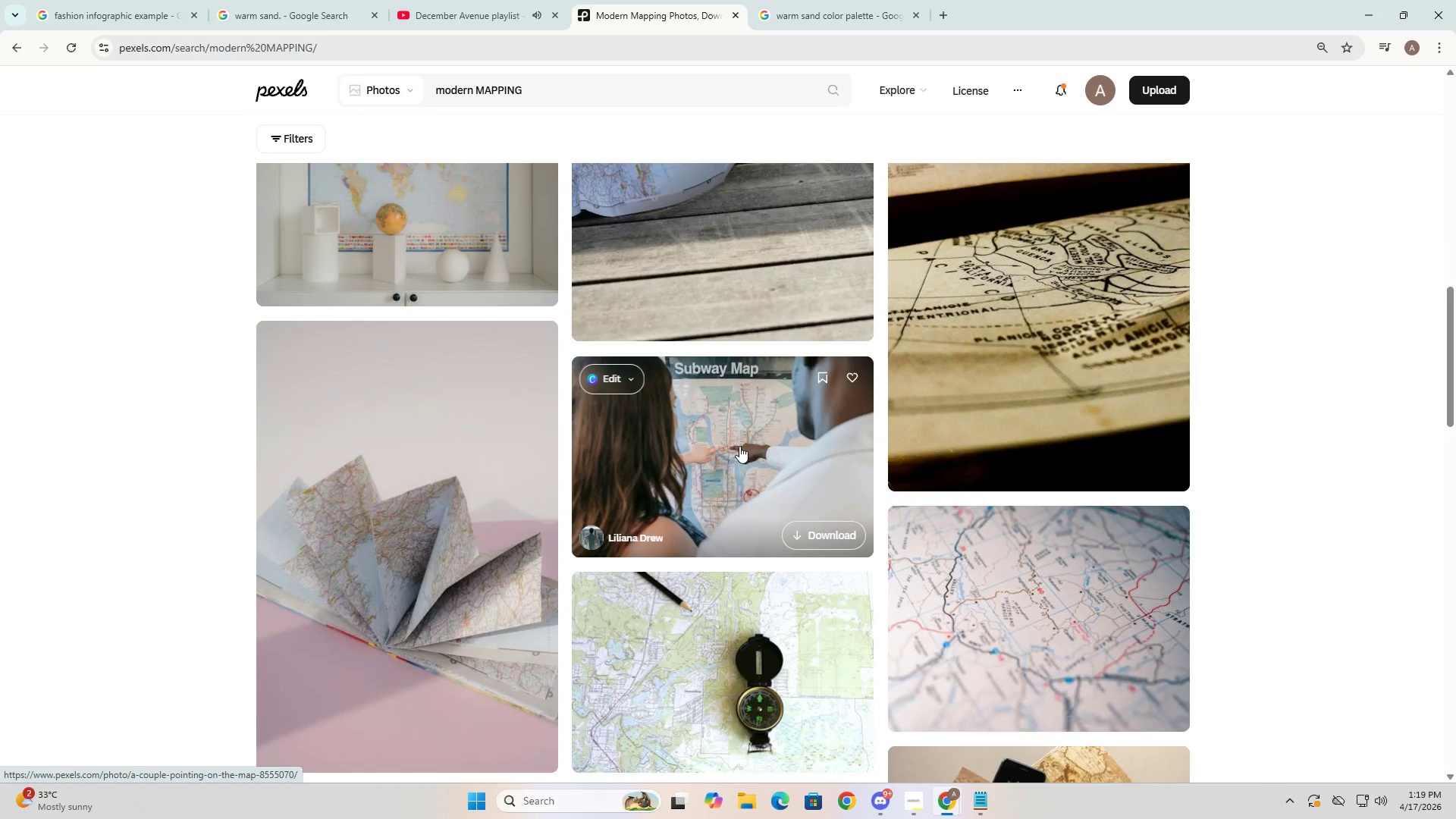 
left_click([739, 446])
 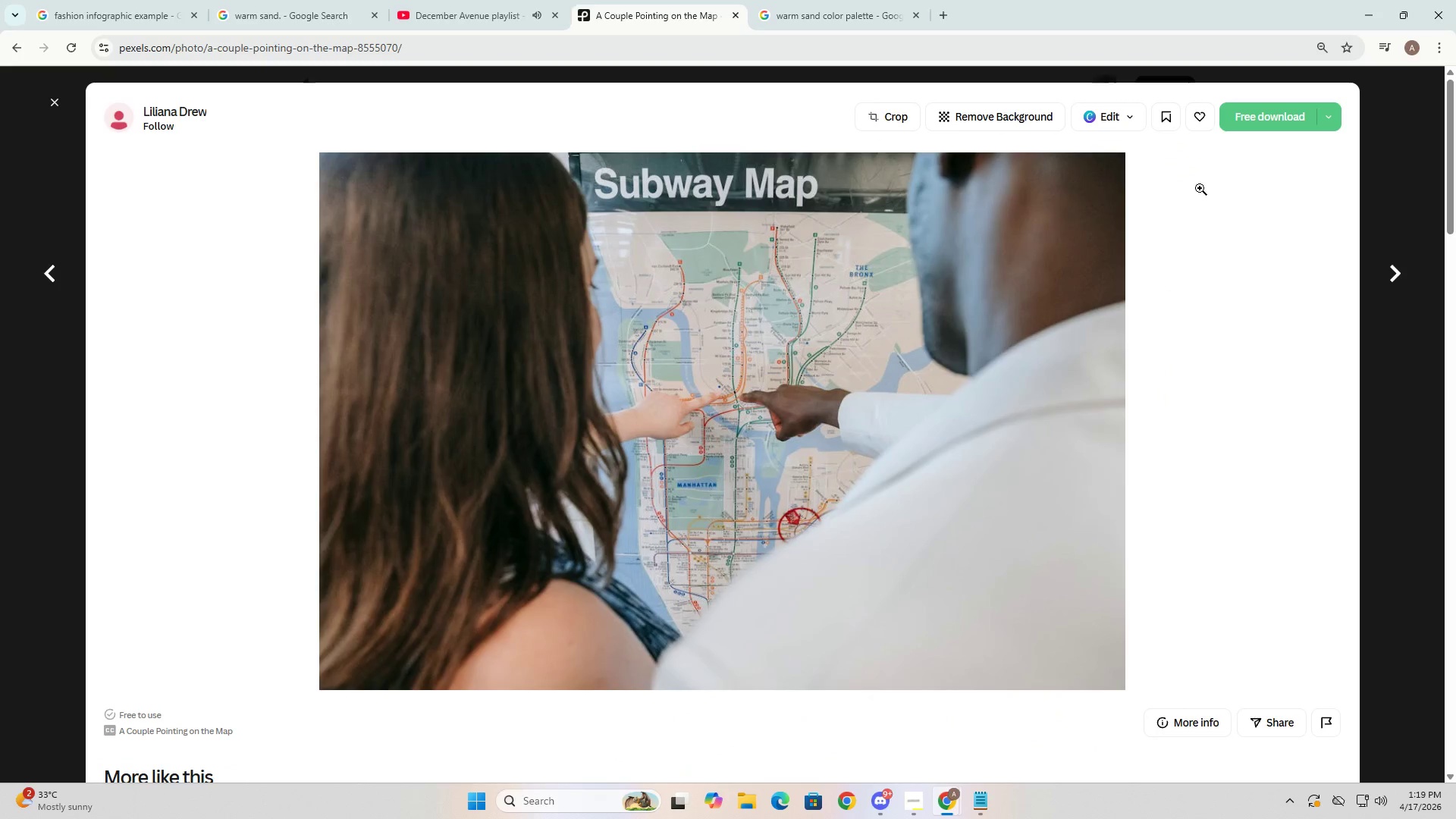 
right_click([676, 379])
 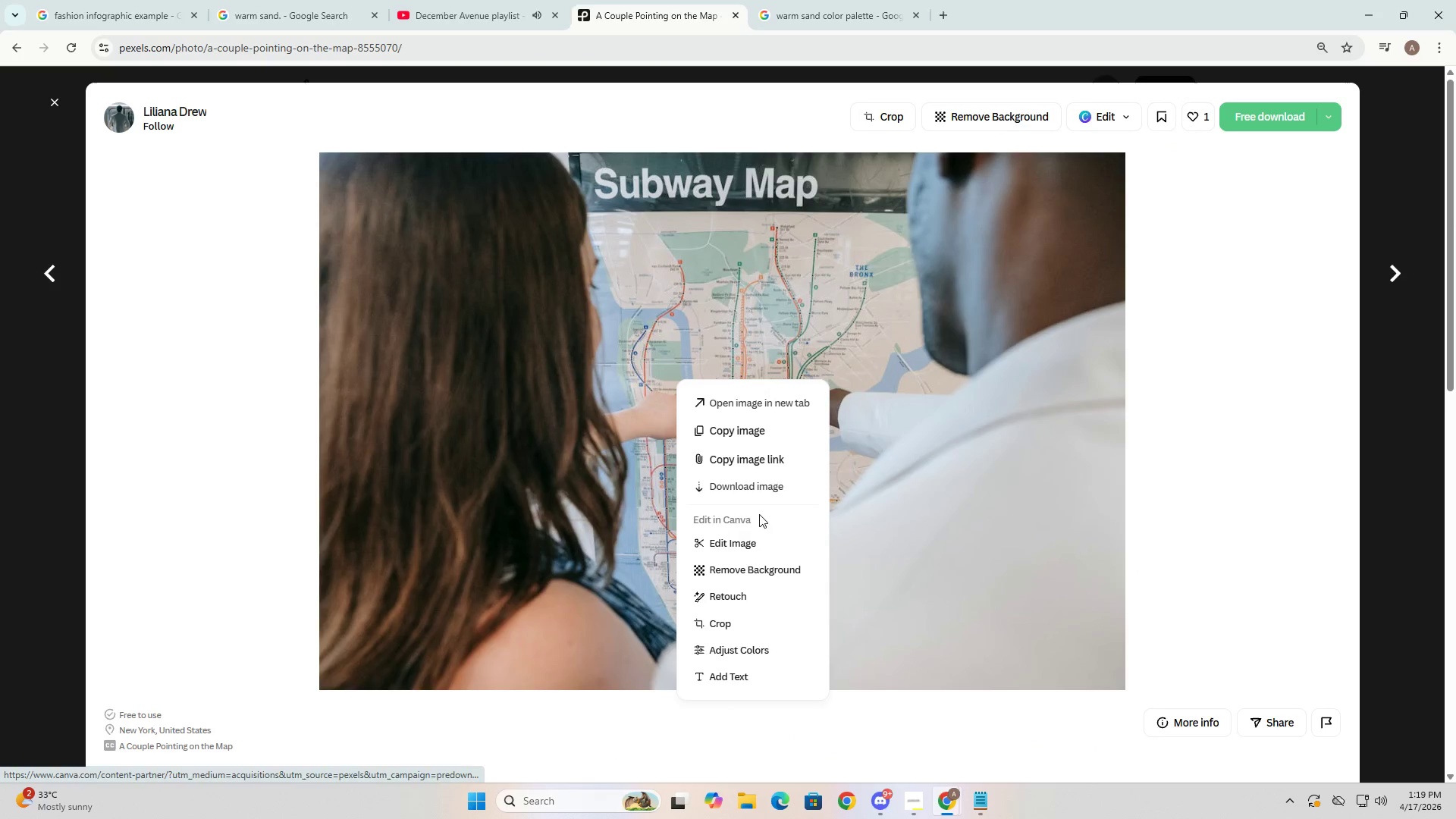 
left_click([765, 435])
 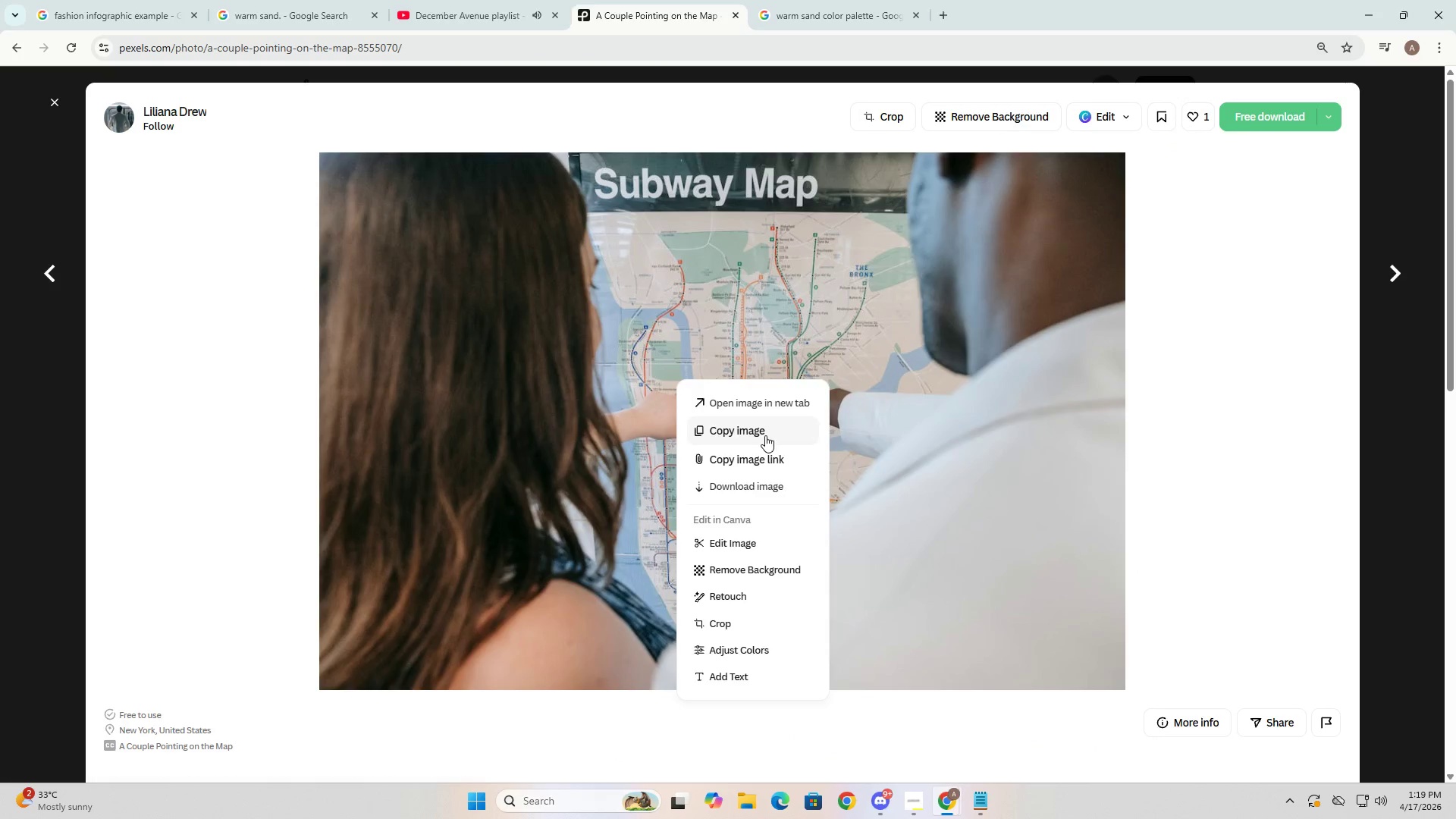 
key(Alt+AltLeft)
 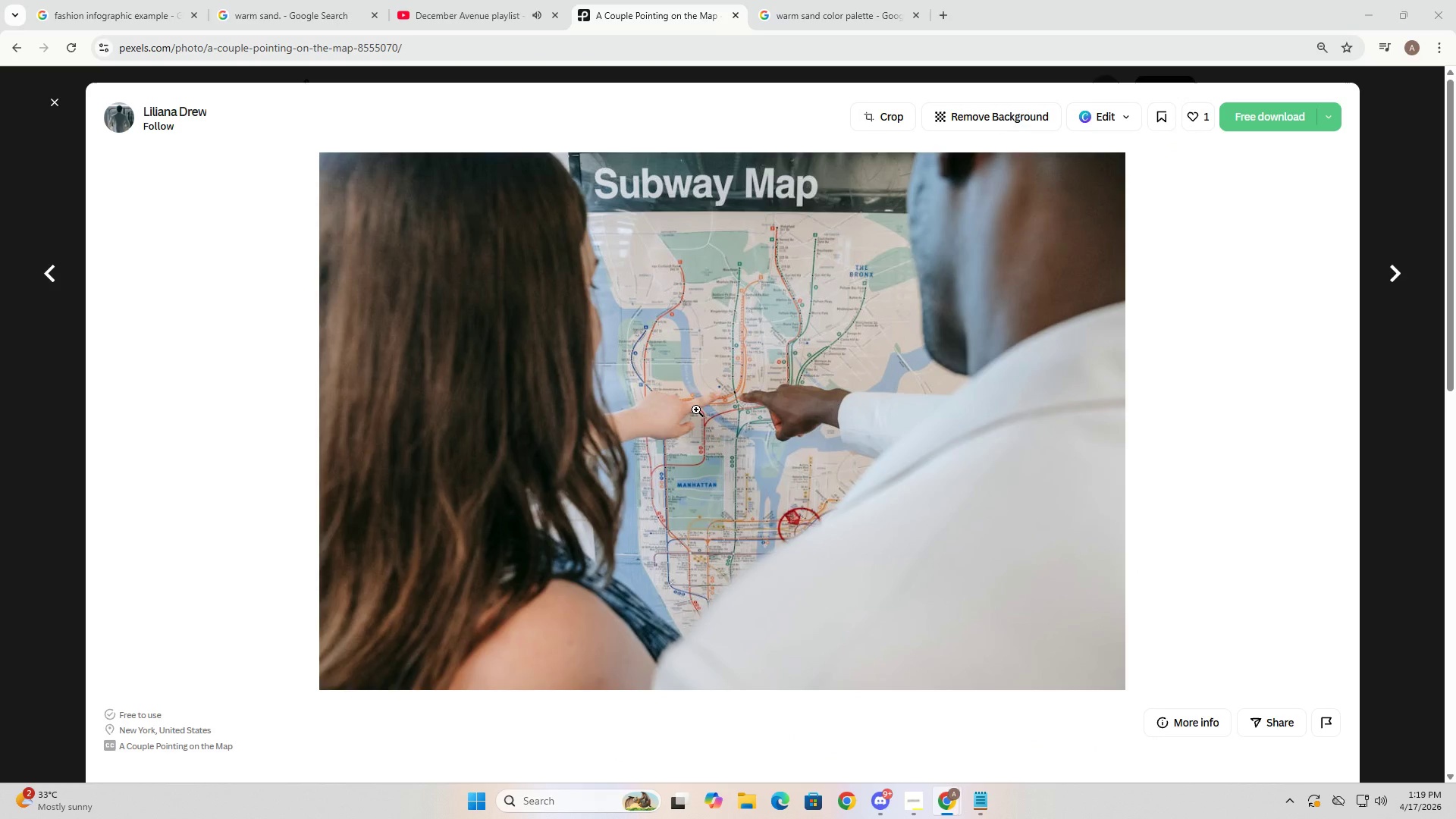 
key(Alt+Tab)
 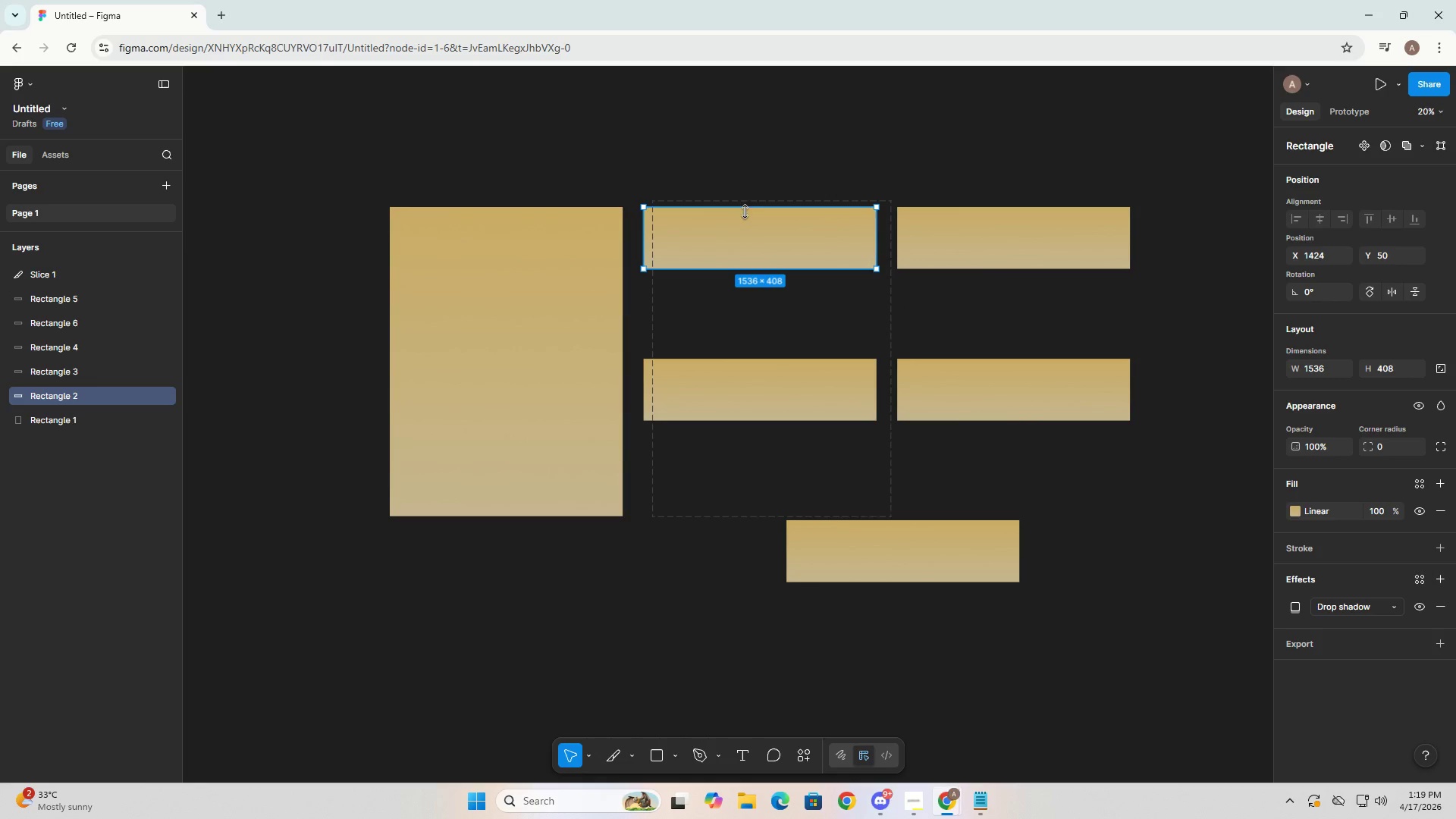 
left_click([737, 238])
 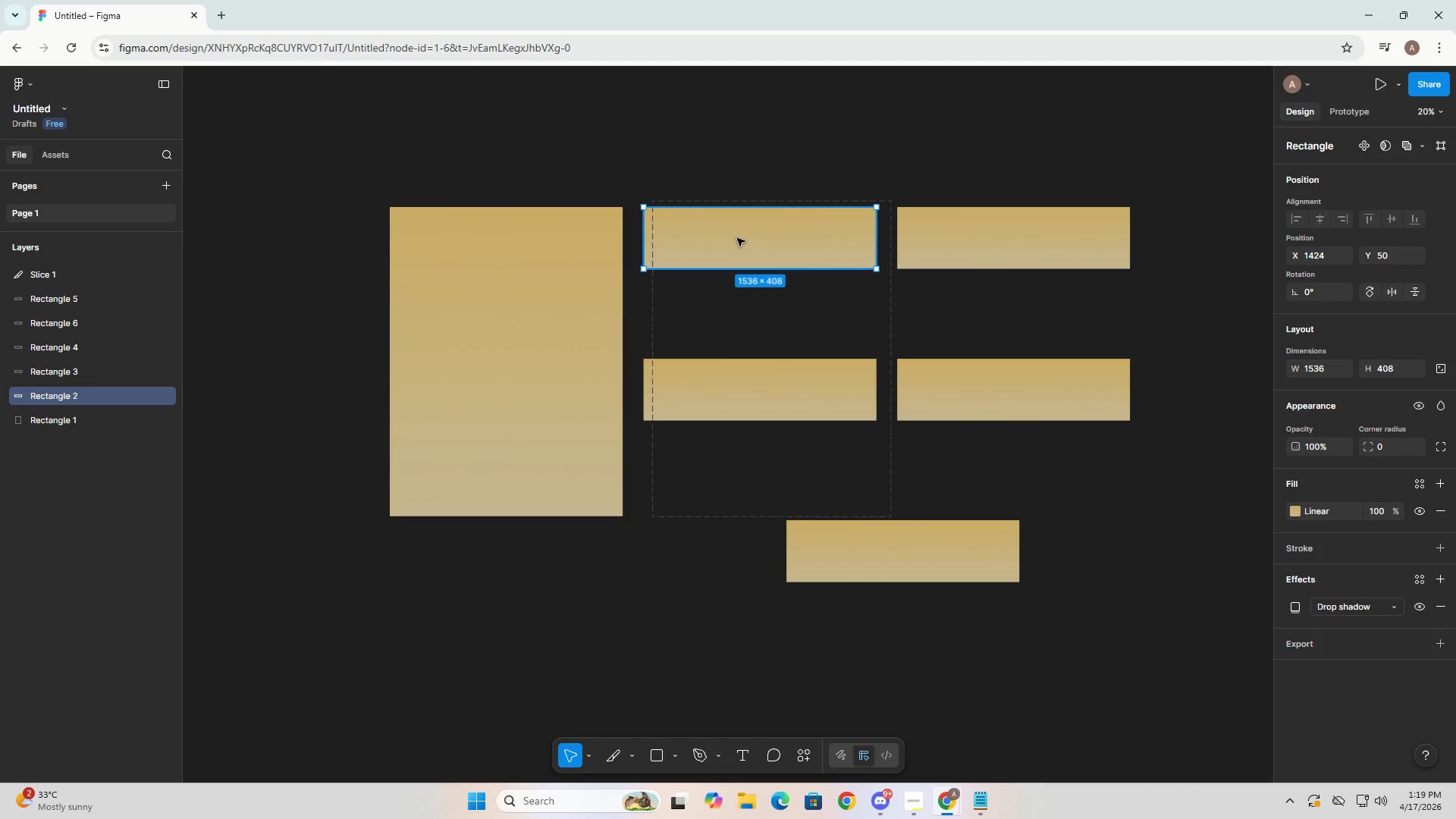 
key(Control+V)
 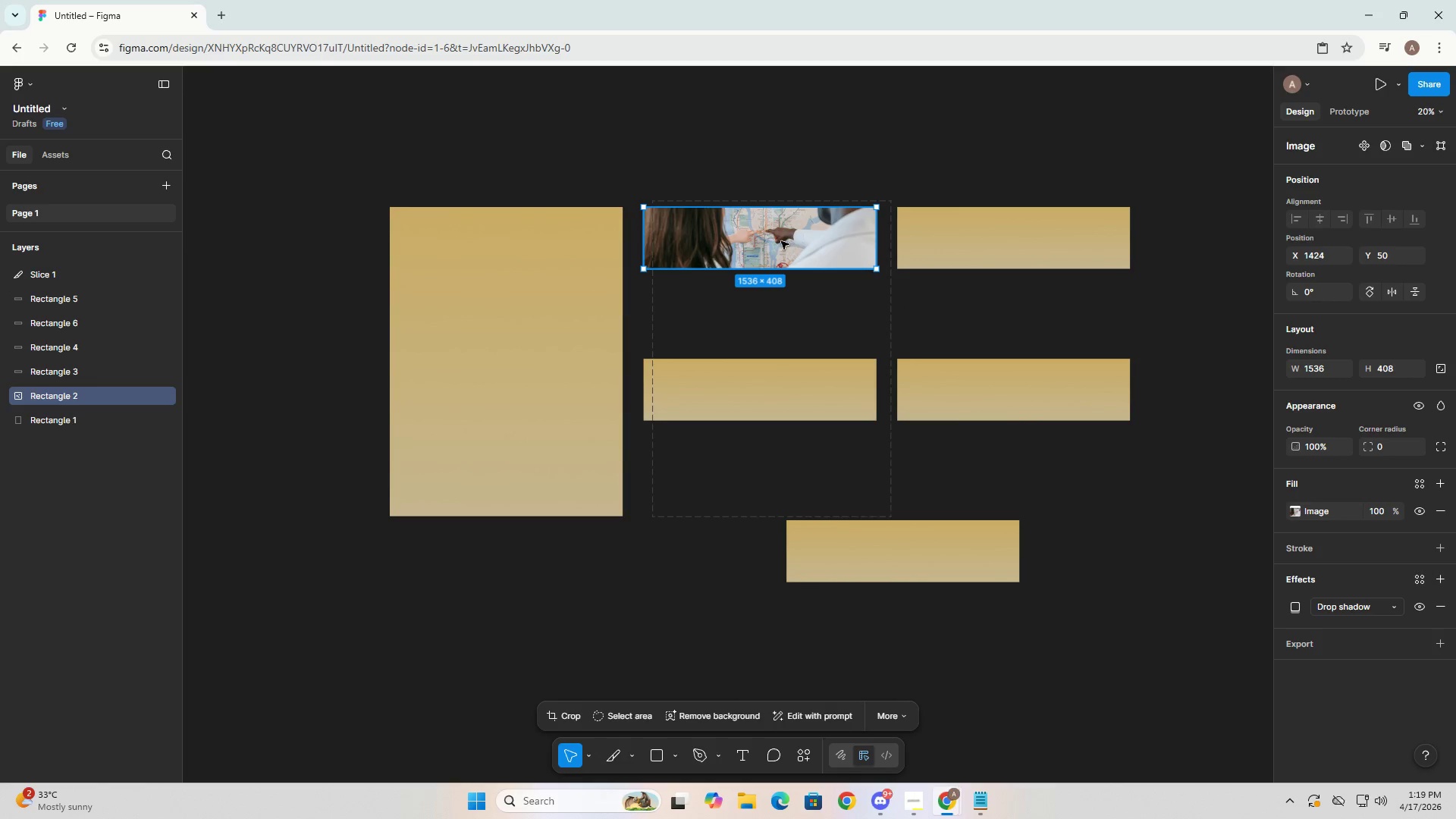 
left_click_drag(start_coordinate=[781, 240], to_coordinate=[781, 236])
 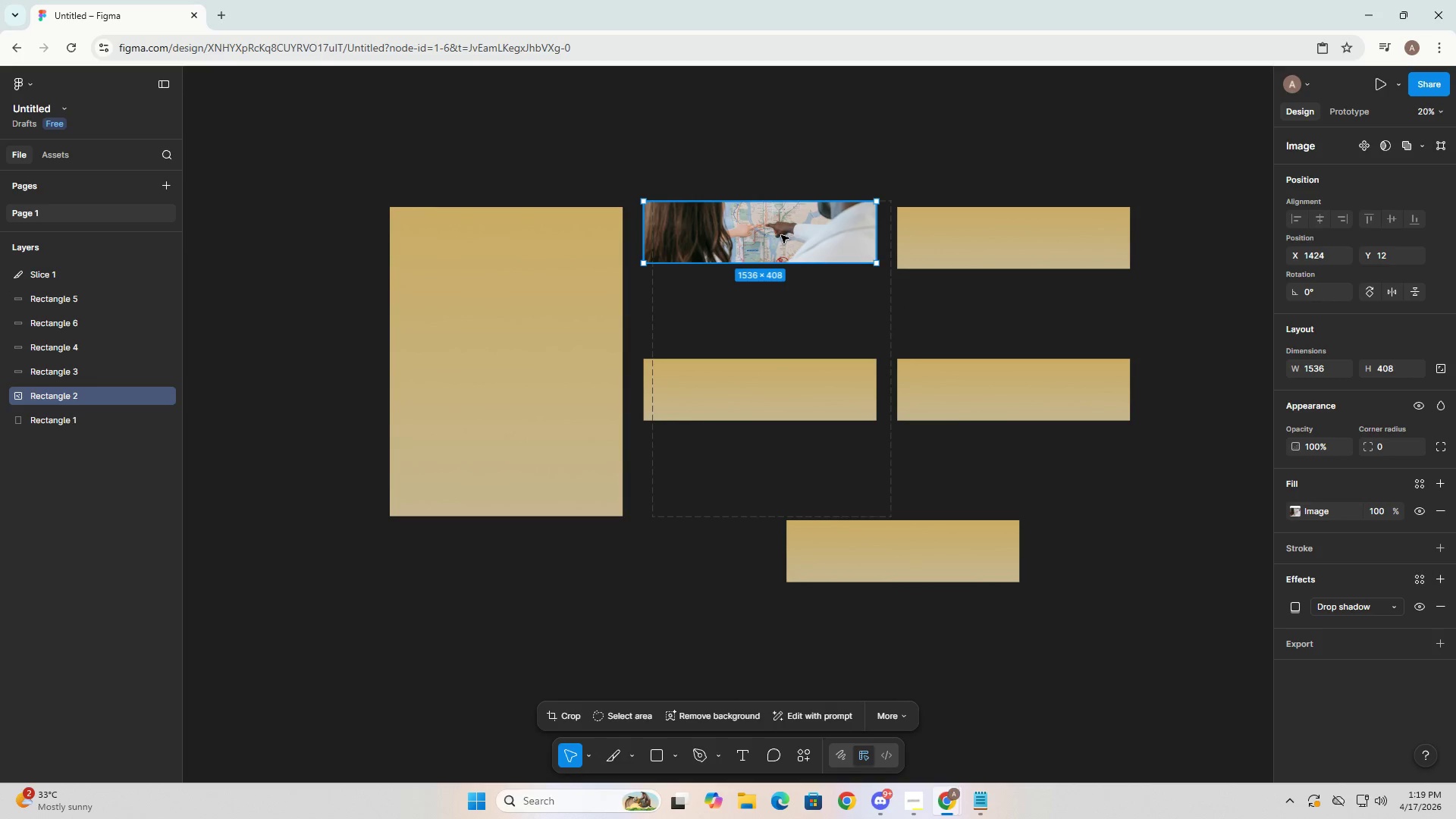 
left_click([781, 235])
 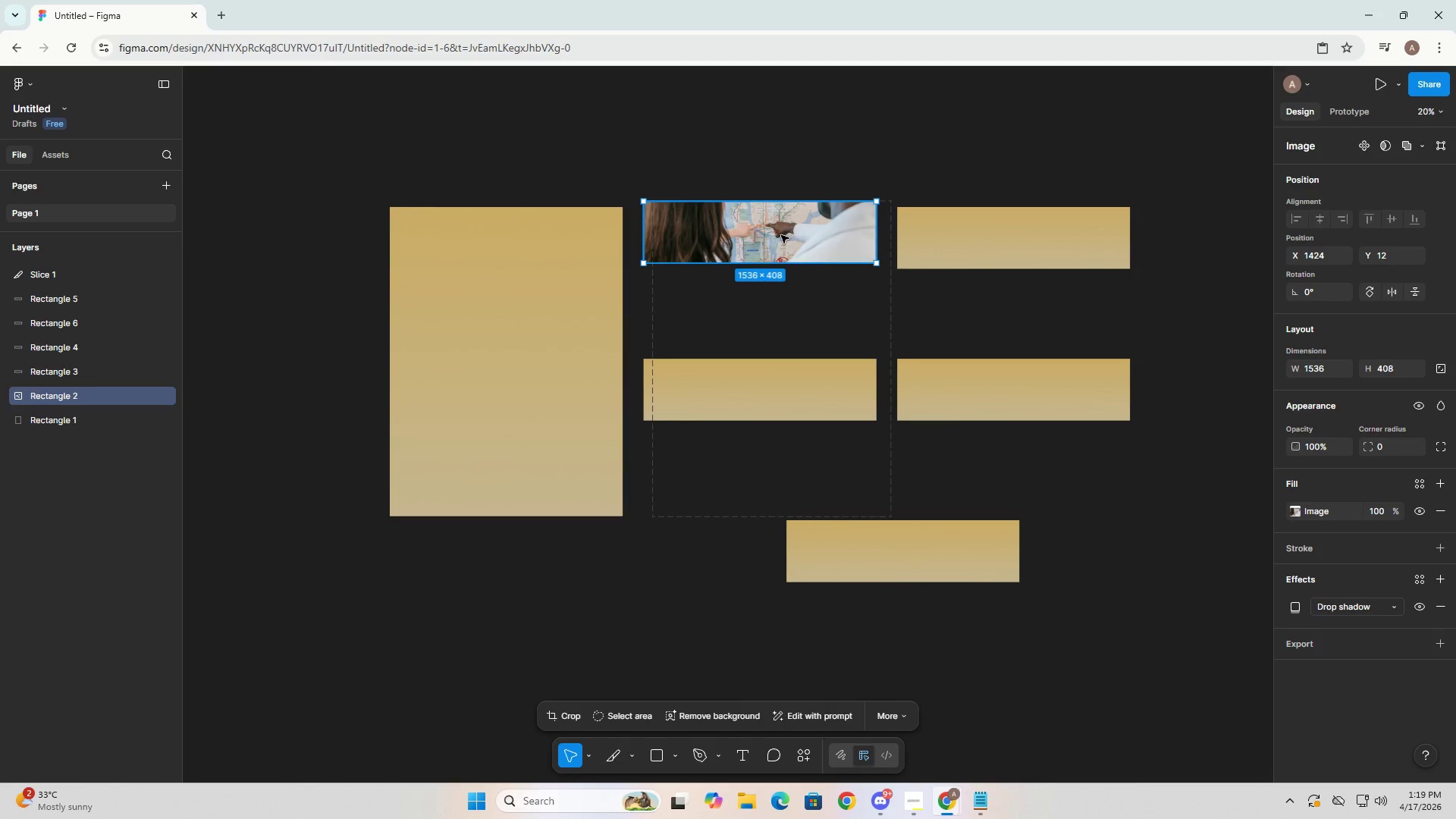 
hold_key(key=ControlLeft, duration=1.41)
left_click_drag(start_coordinate=[781, 235], to_coordinate=[782, 247])
 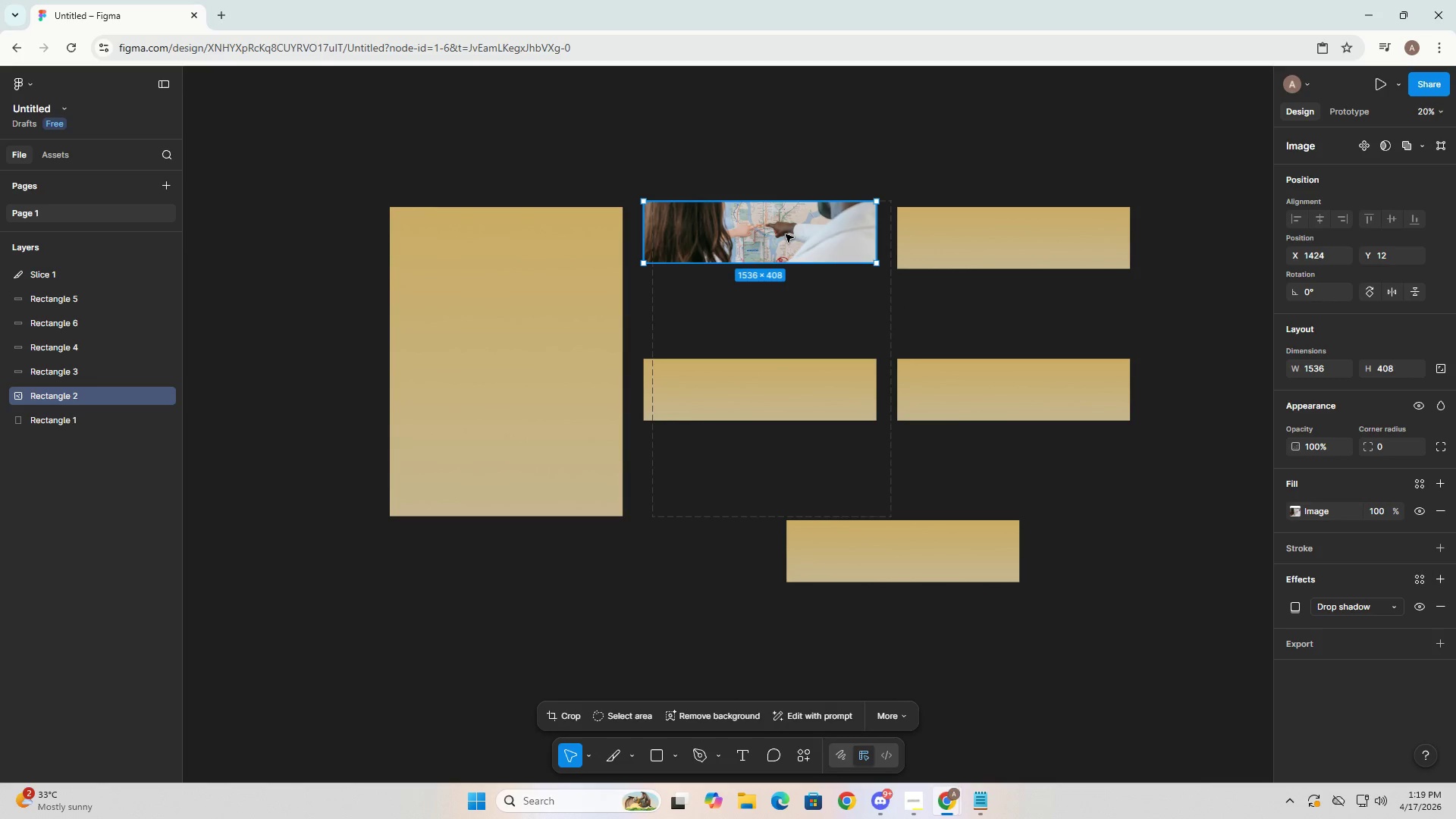 
hold_key(key=AltLeft, duration=1.5)
left_click_drag(start_coordinate=[786, 234], to_coordinate=[787, 230])
 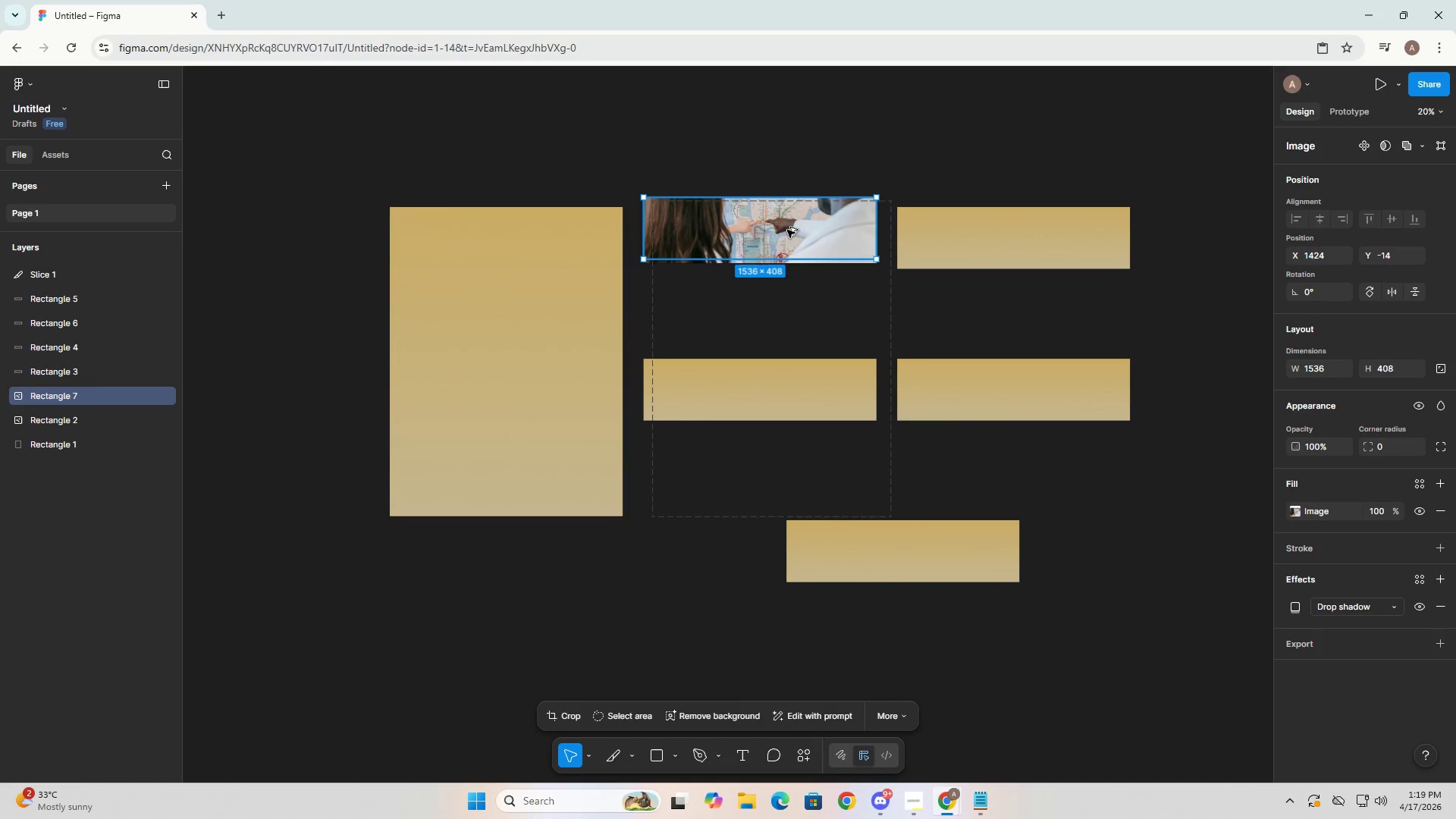 
key(Alt+AltLeft)
 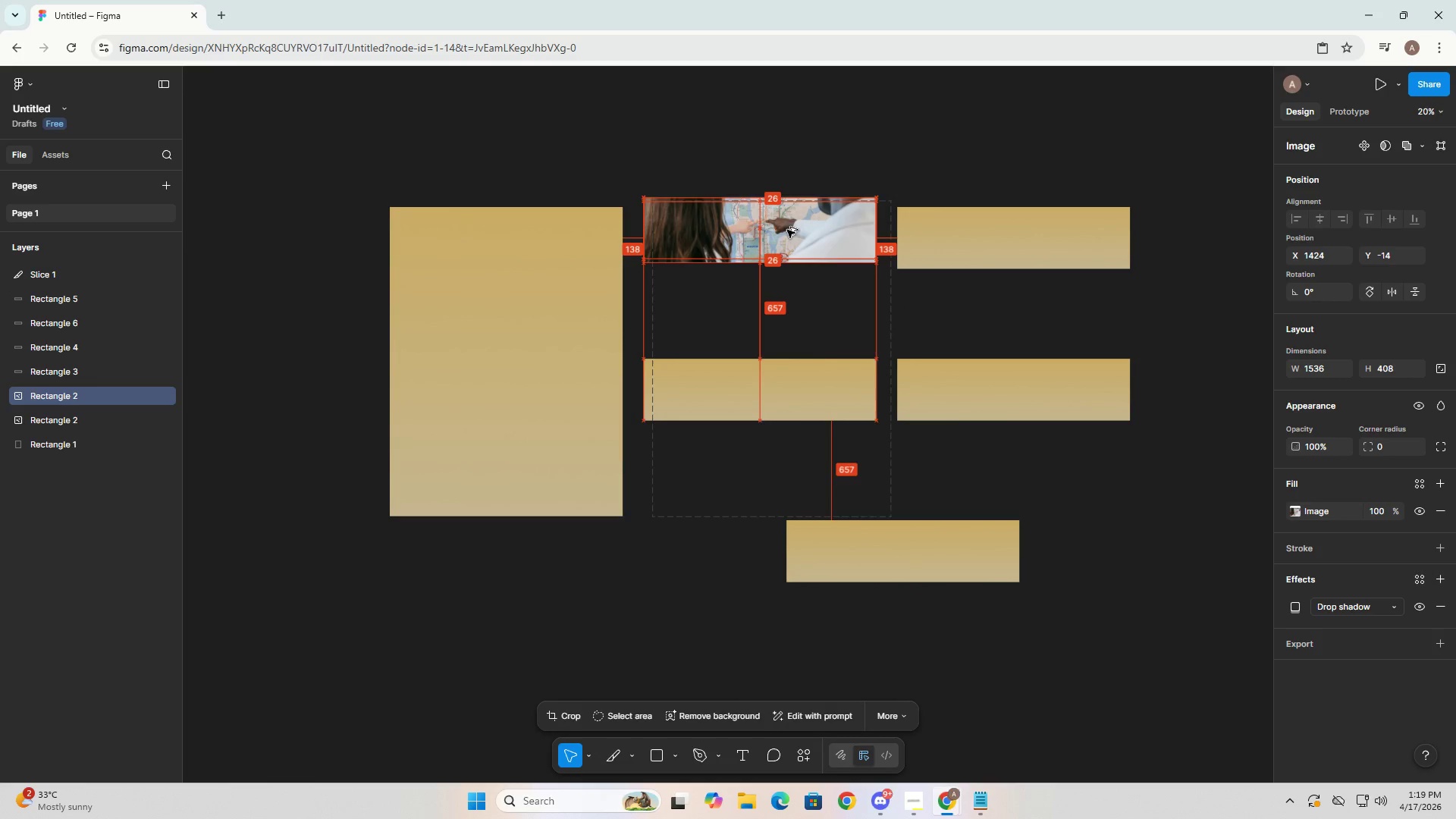 
key(Alt+AltLeft)
 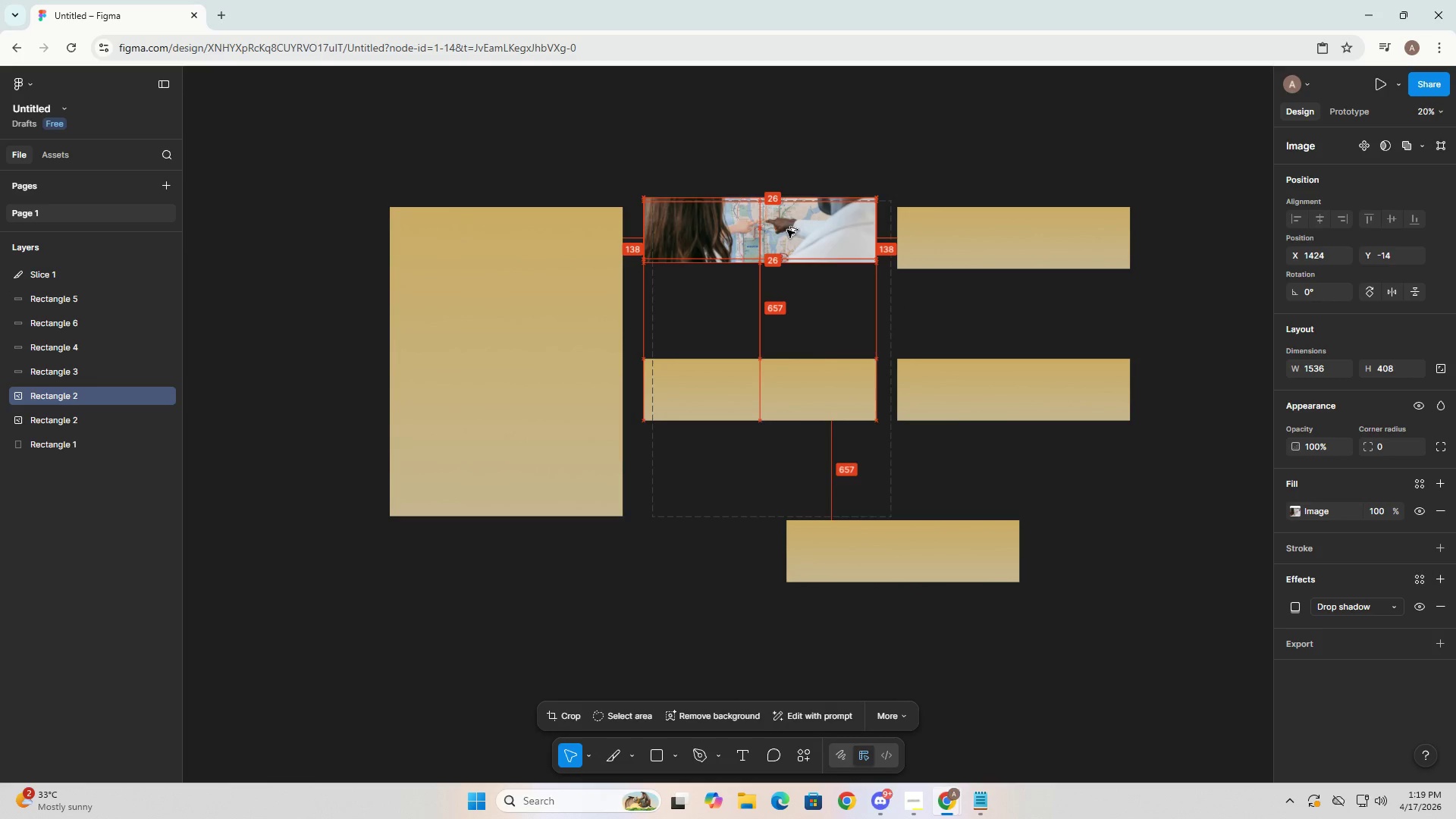 
key(Alt+AltLeft)
 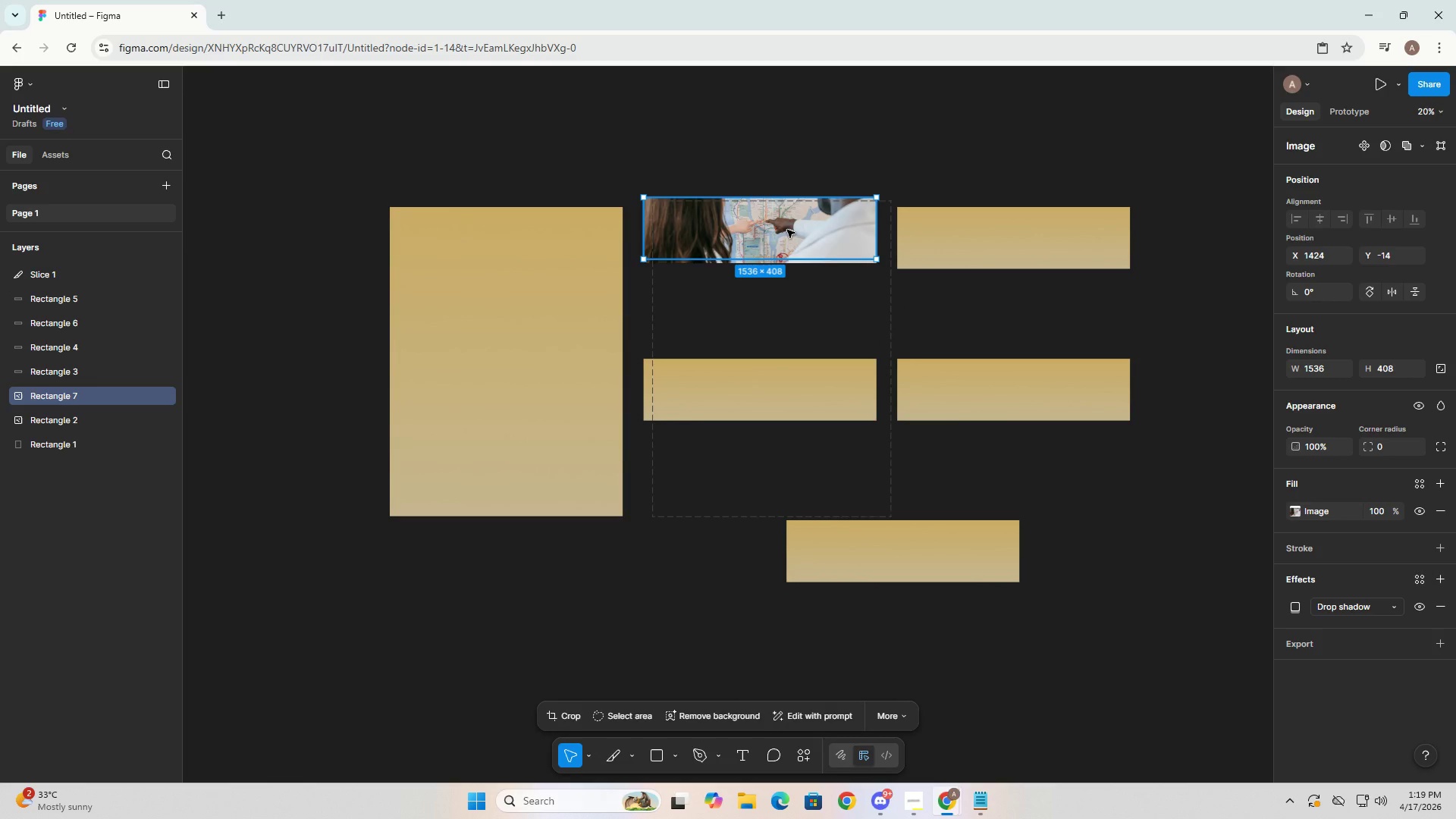 
hold_key(key=AltLeft, duration=0.75)
left_click_drag(start_coordinate=[787, 230], to_coordinate=[788, 234])
 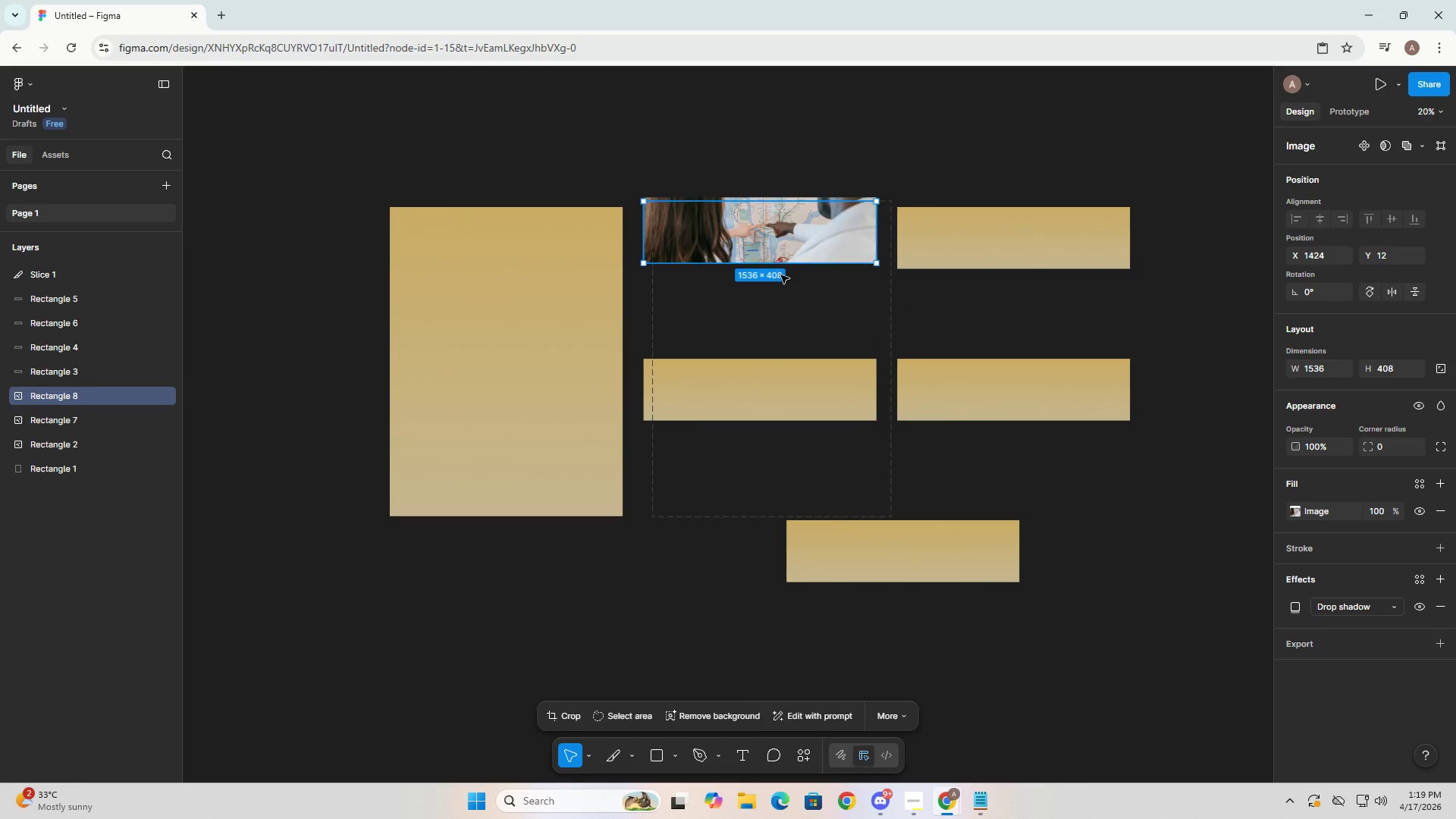 
key(Control+ControlLeft)
 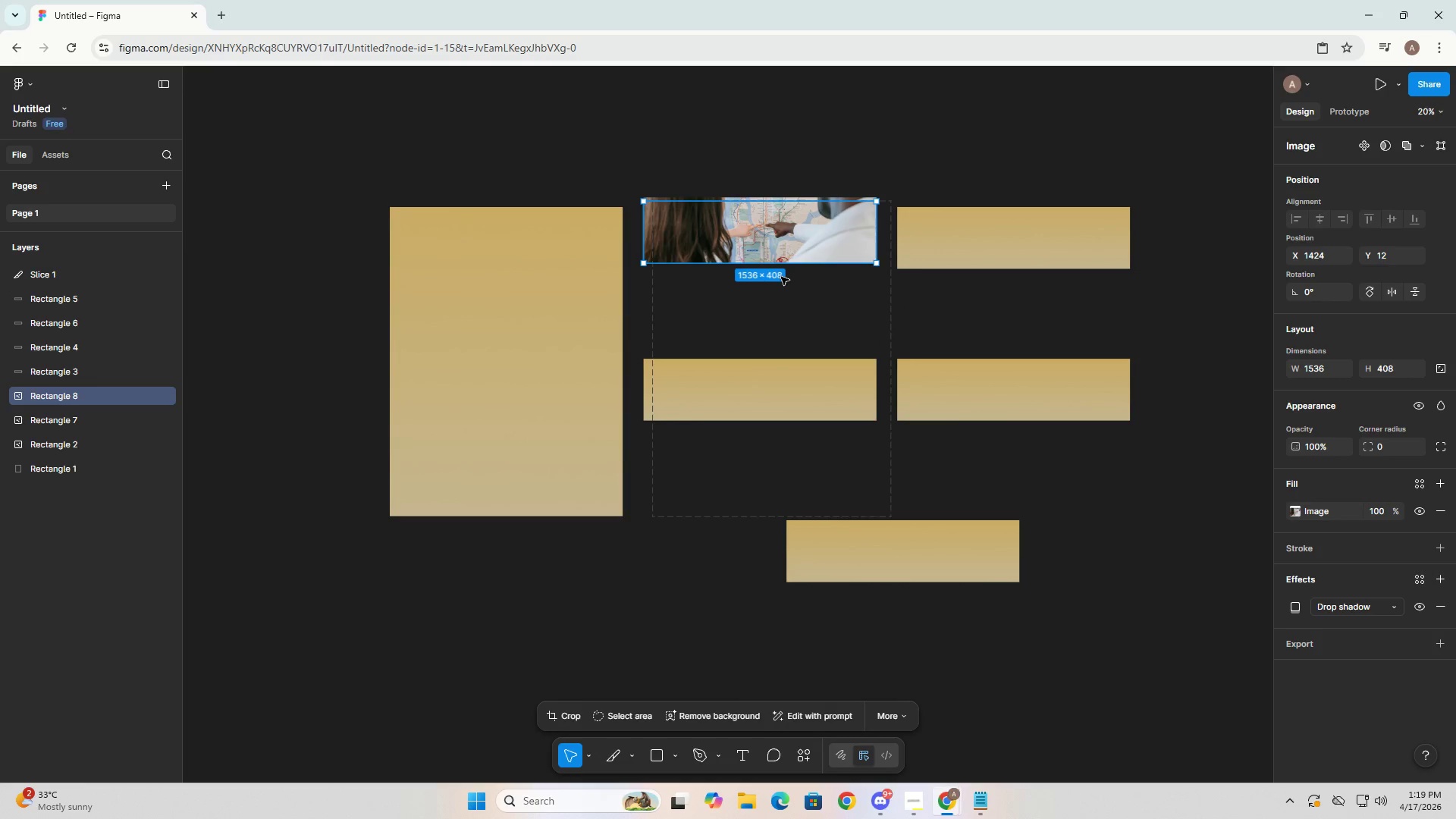 
key(Control+Z)
 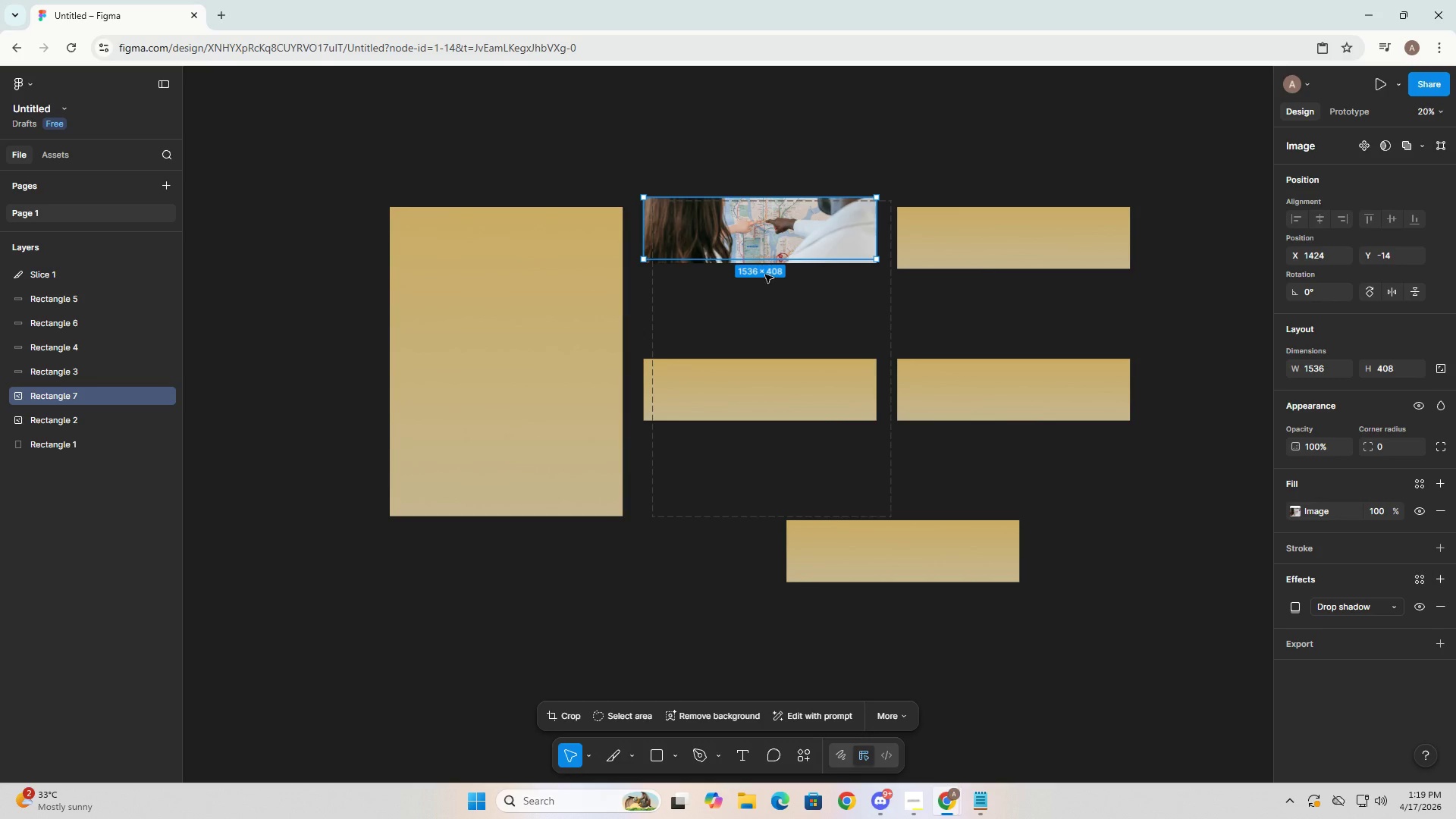 
hold_key(key=AltLeft, duration=0.98)
hold_key(key=ControlLeft, duration=0.42)
scroll: coordinate [797, 432], scroll_direction: up, amount: 11.0
 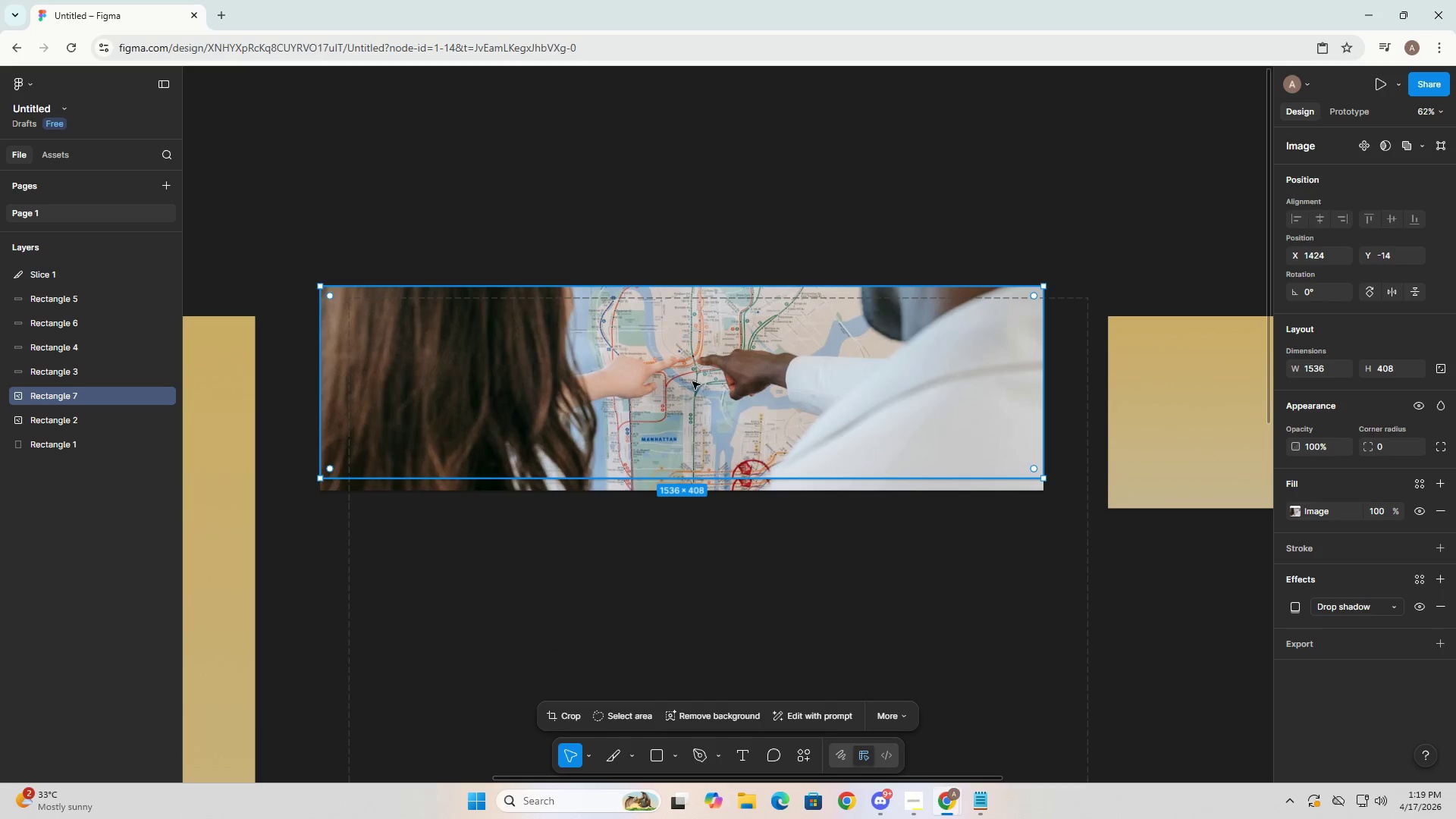 
left_click([692, 381])
 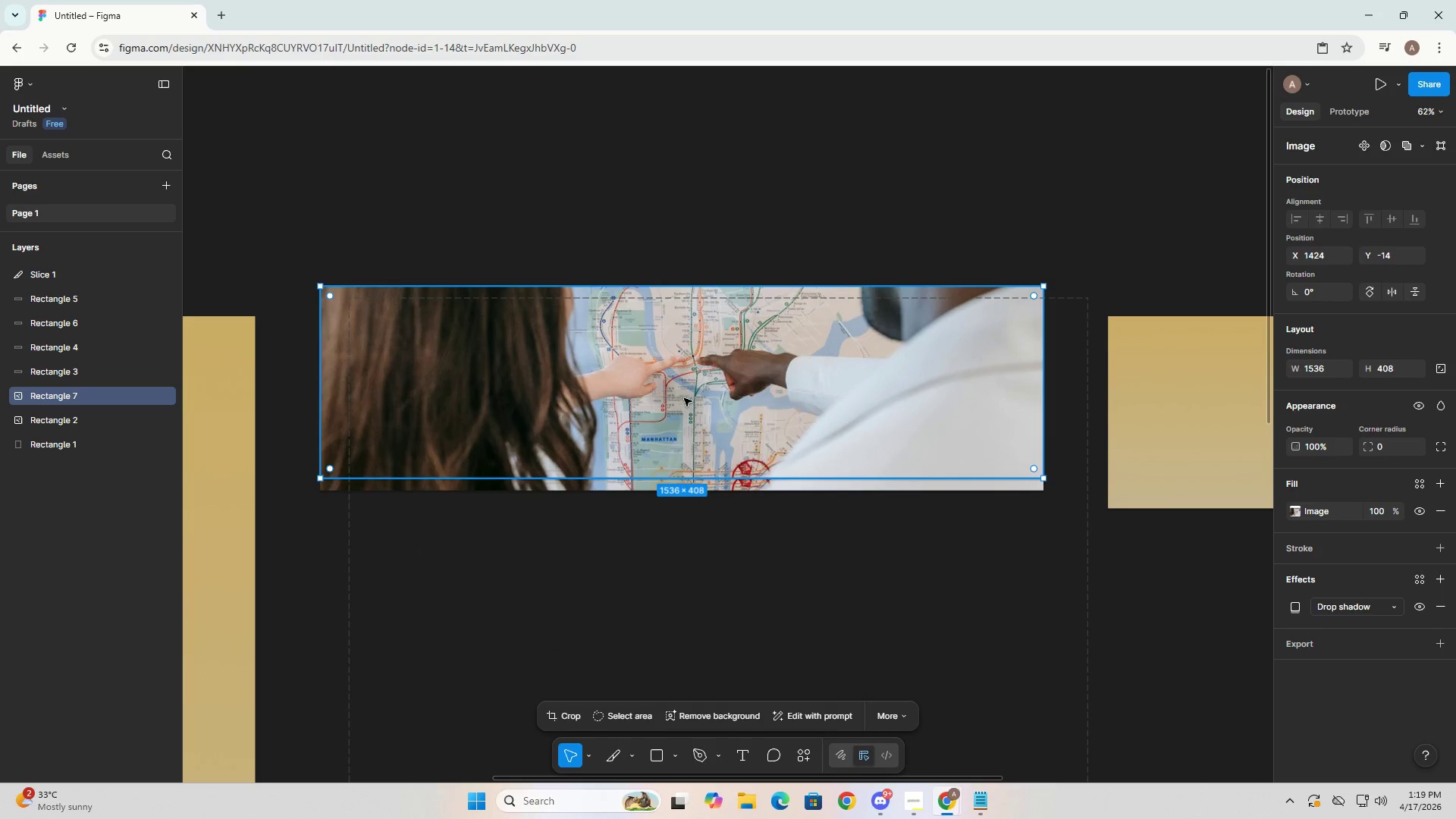 
left_click_drag(start_coordinate=[679, 391], to_coordinate=[677, 187])
 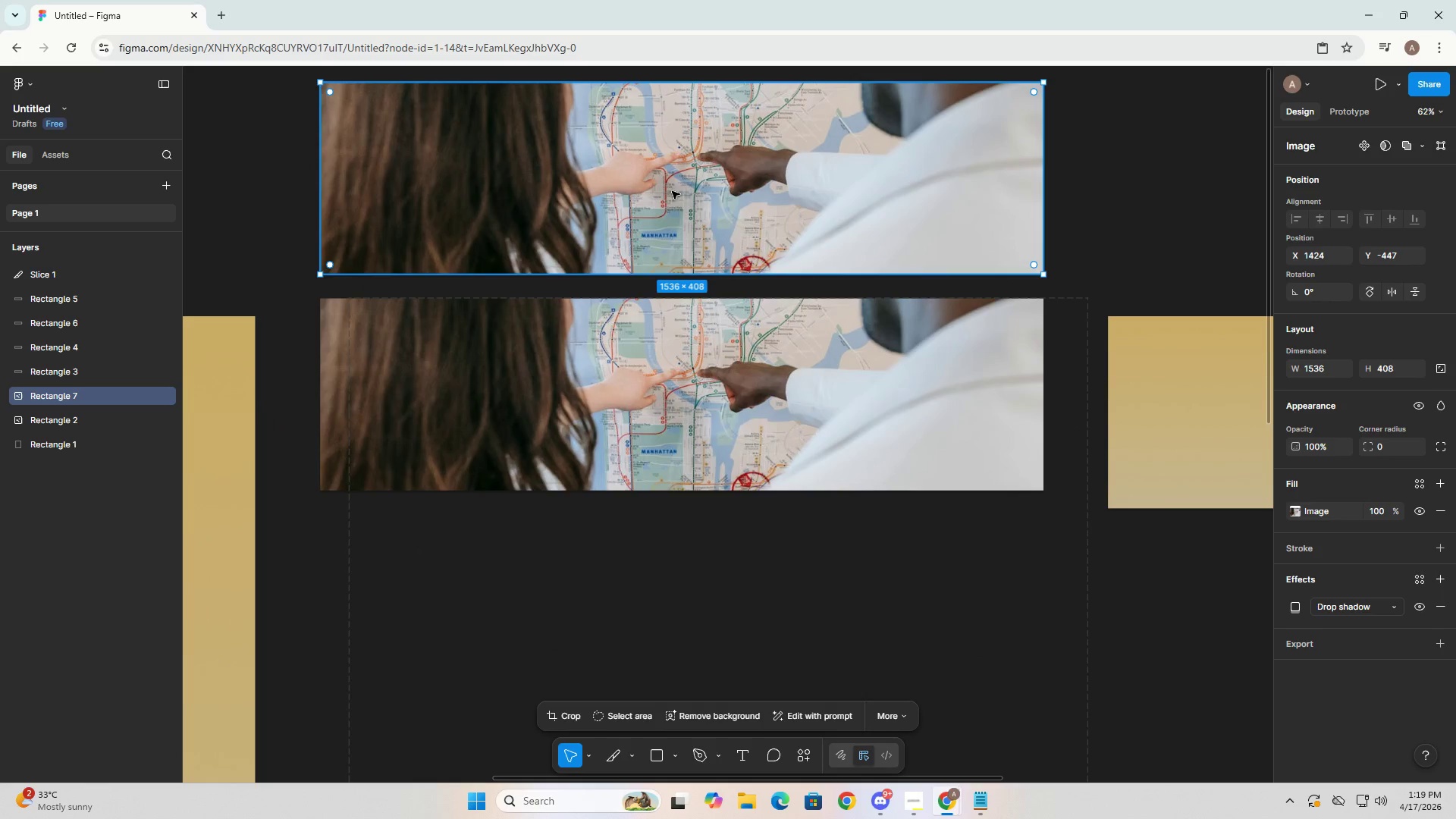 
key(Control+Z)
 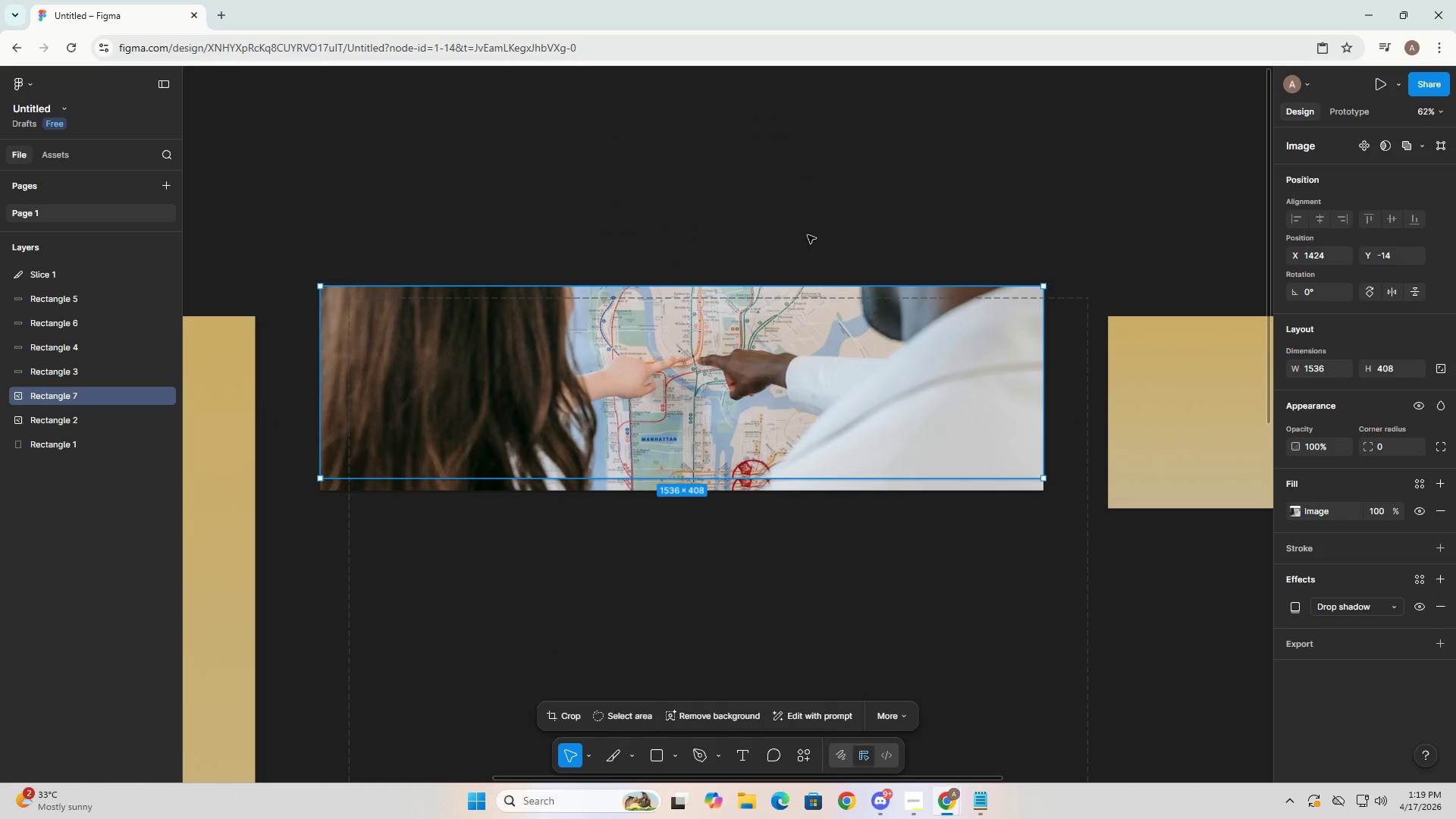 
key(Control+Z)
 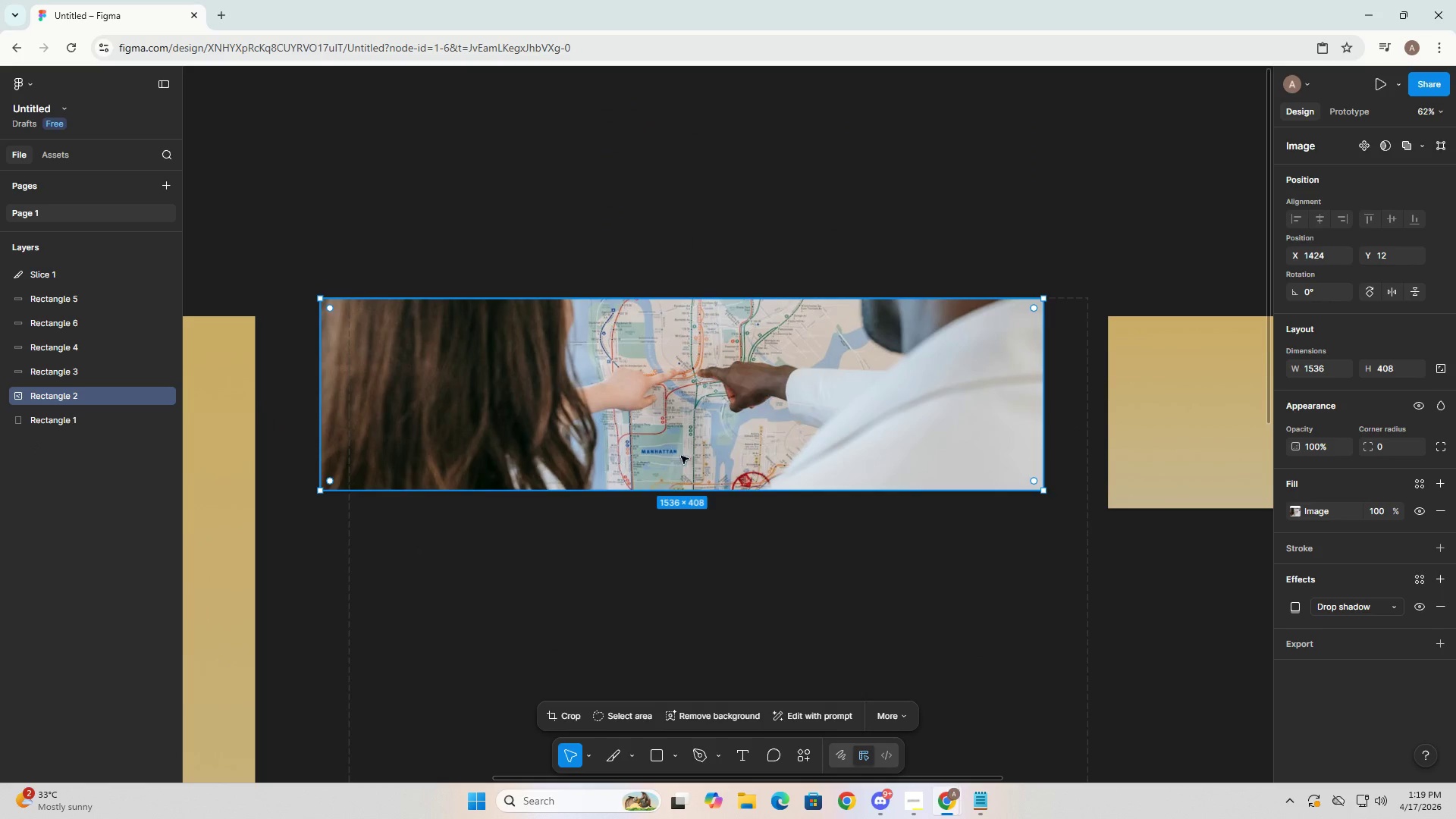 
left_click_drag(start_coordinate=[680, 415], to_coordinate=[706, 443])
 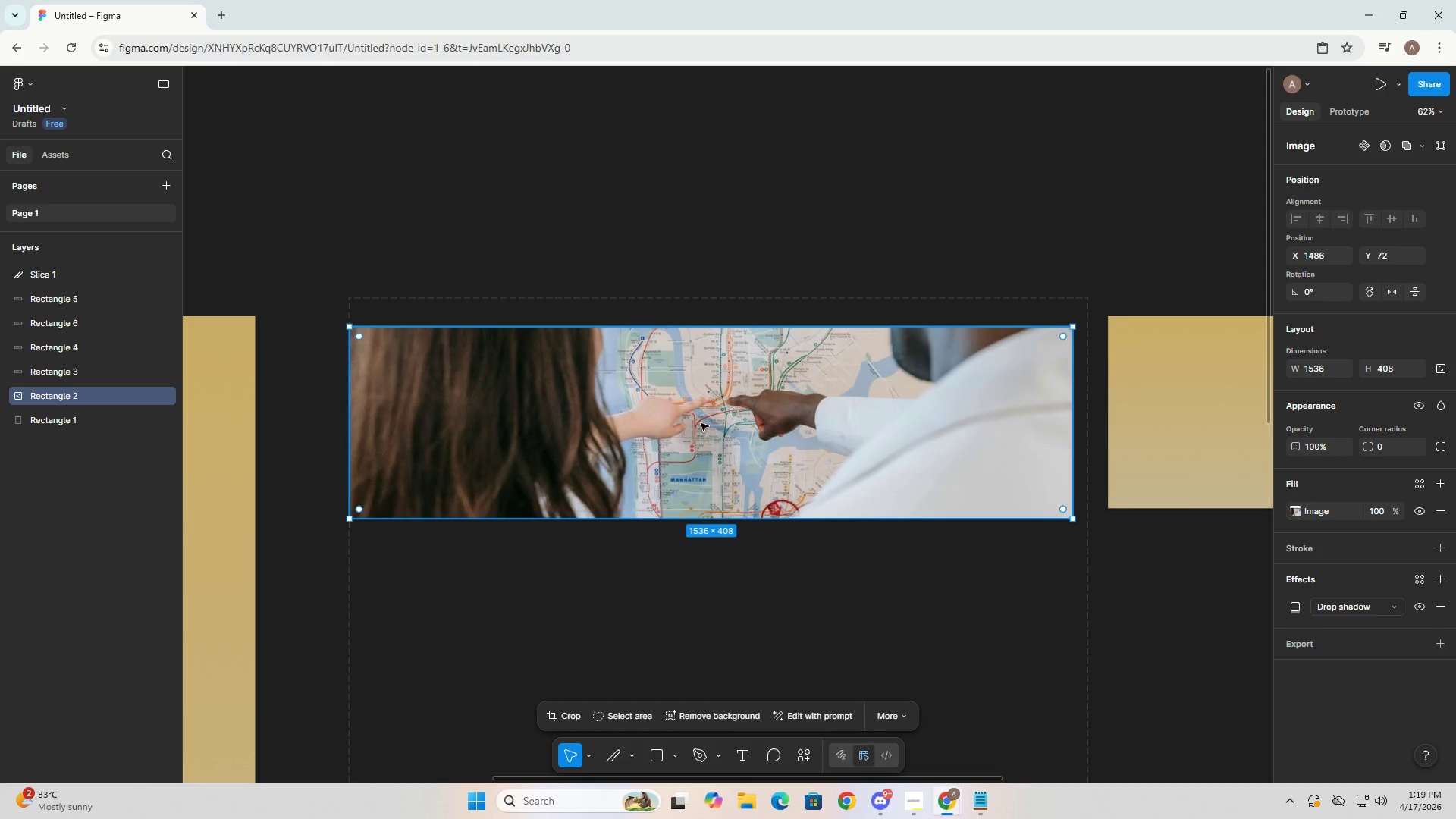 
double_click([701, 423])
 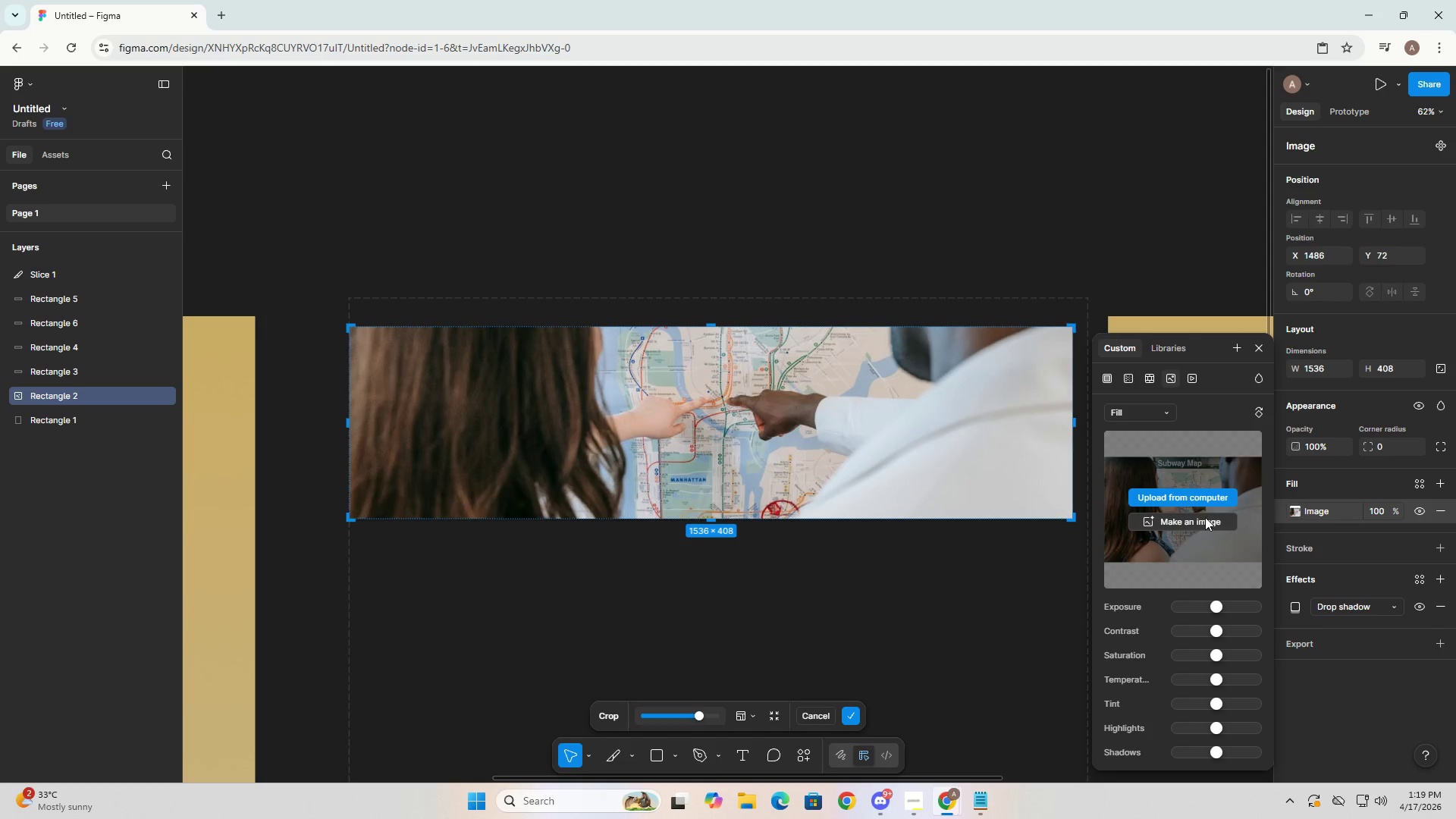 
left_click_drag(start_coordinate=[757, 446], to_coordinate=[755, 501])
 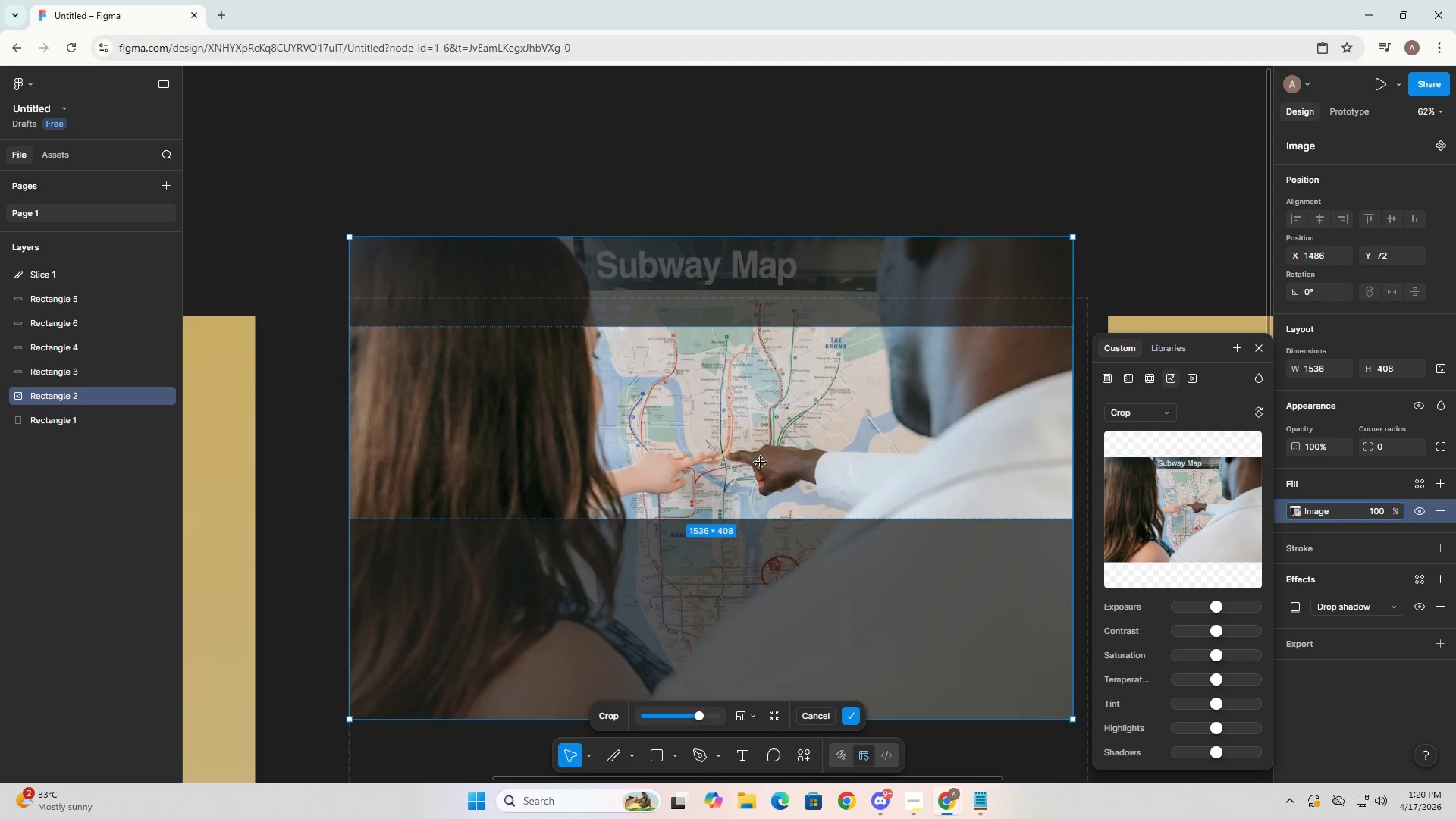 
left_click([761, 463])
 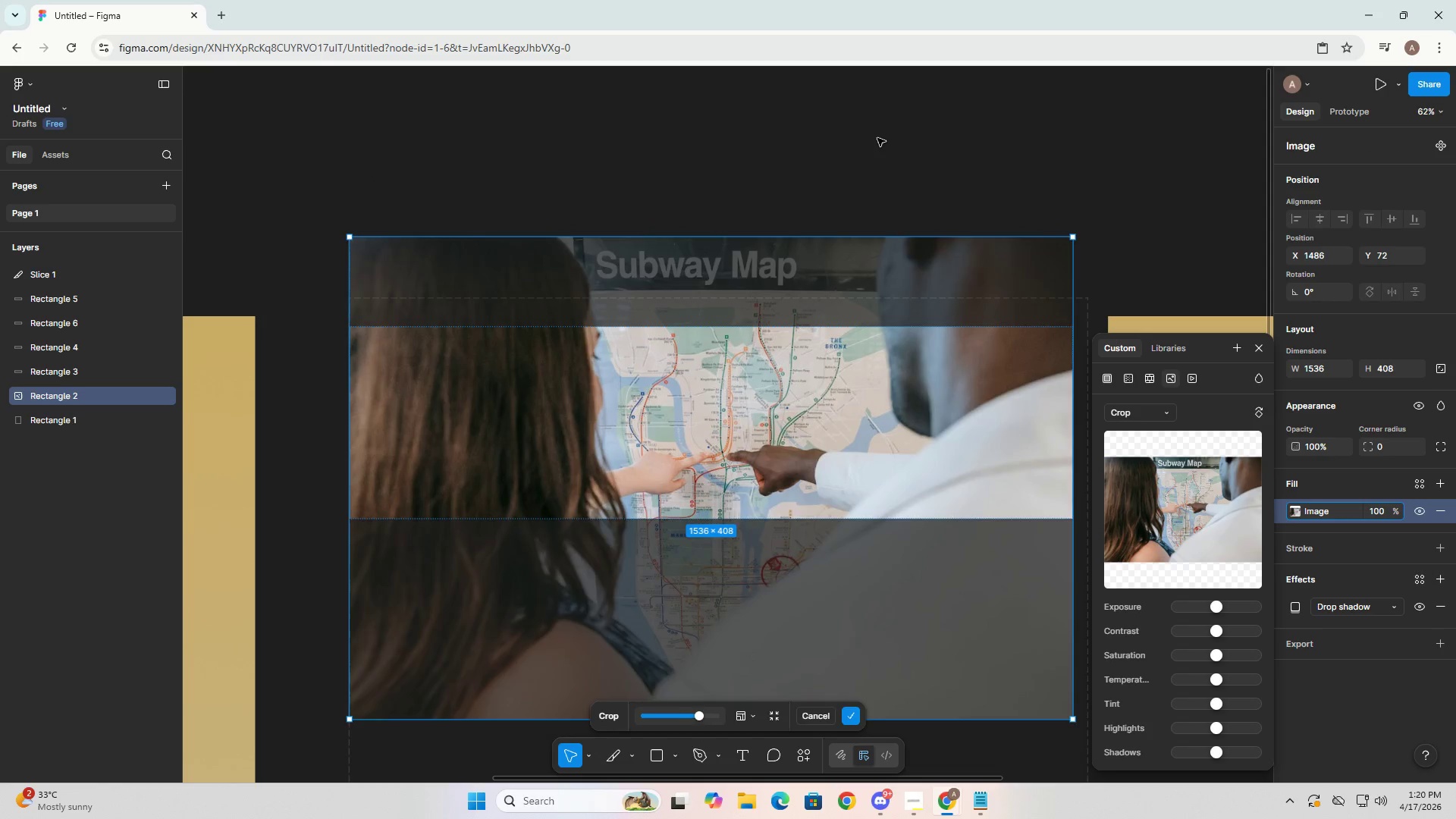 
left_click([875, 125])
 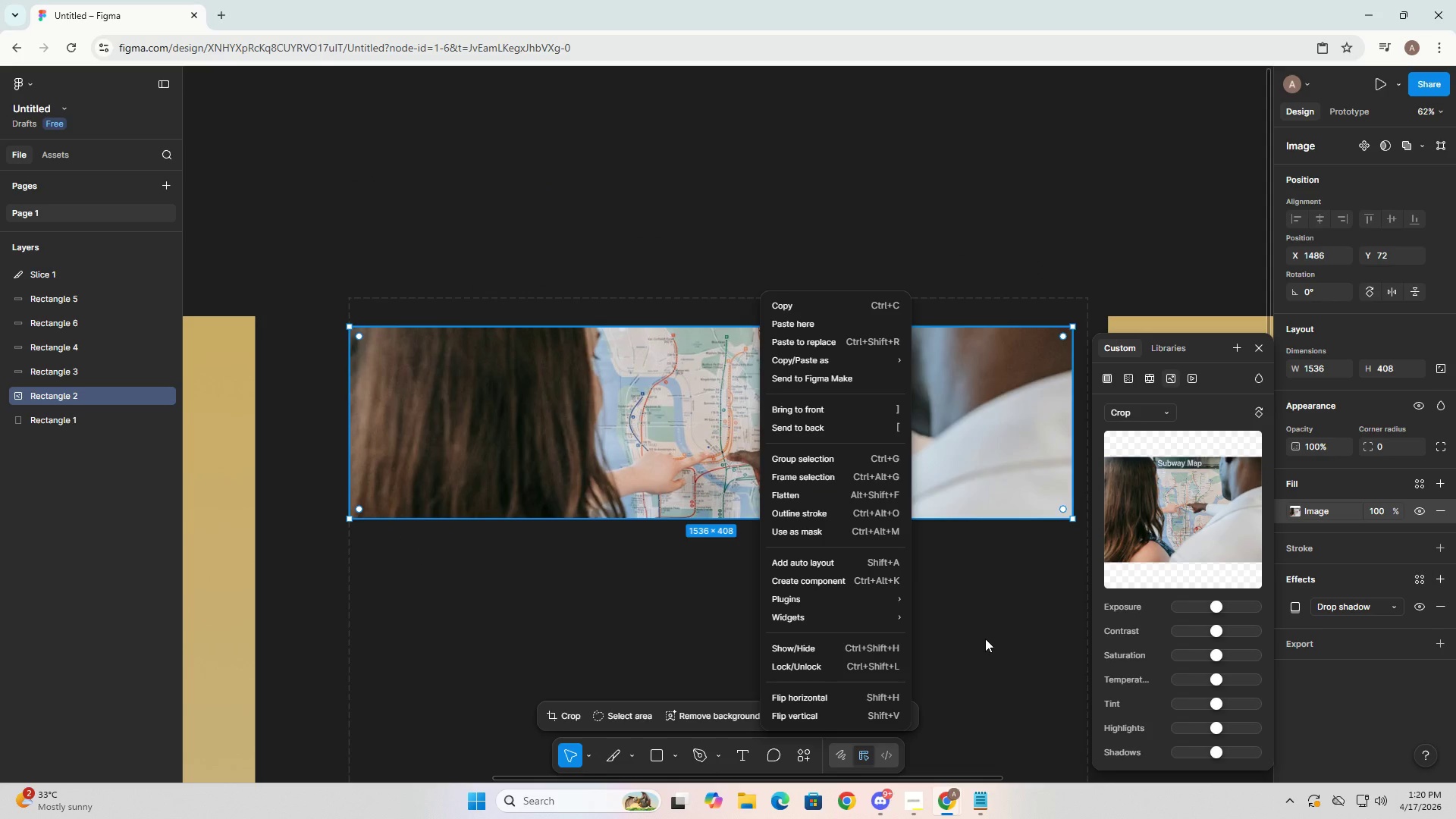 
left_click([985, 639])
 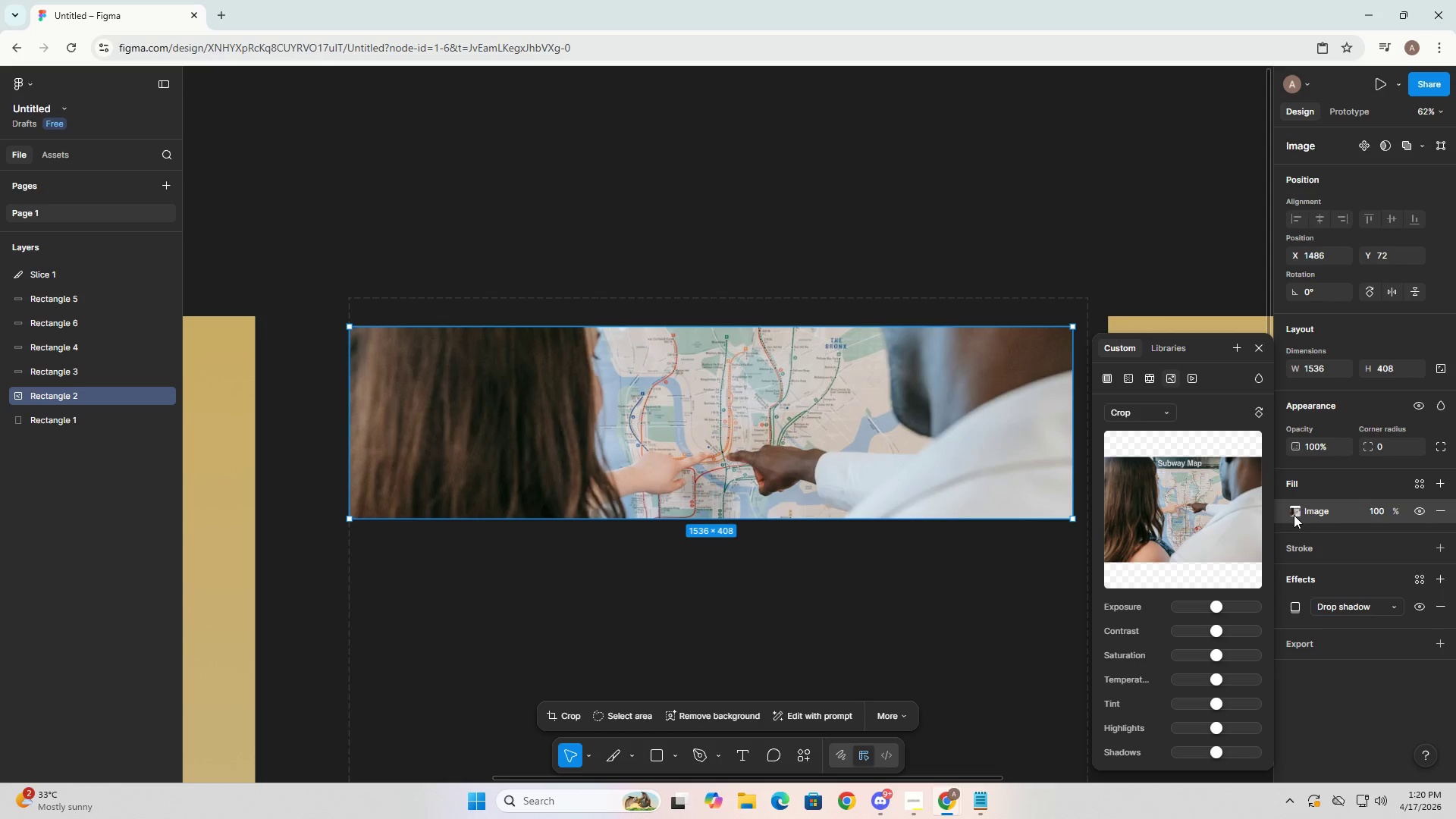 
left_click([738, 580])
 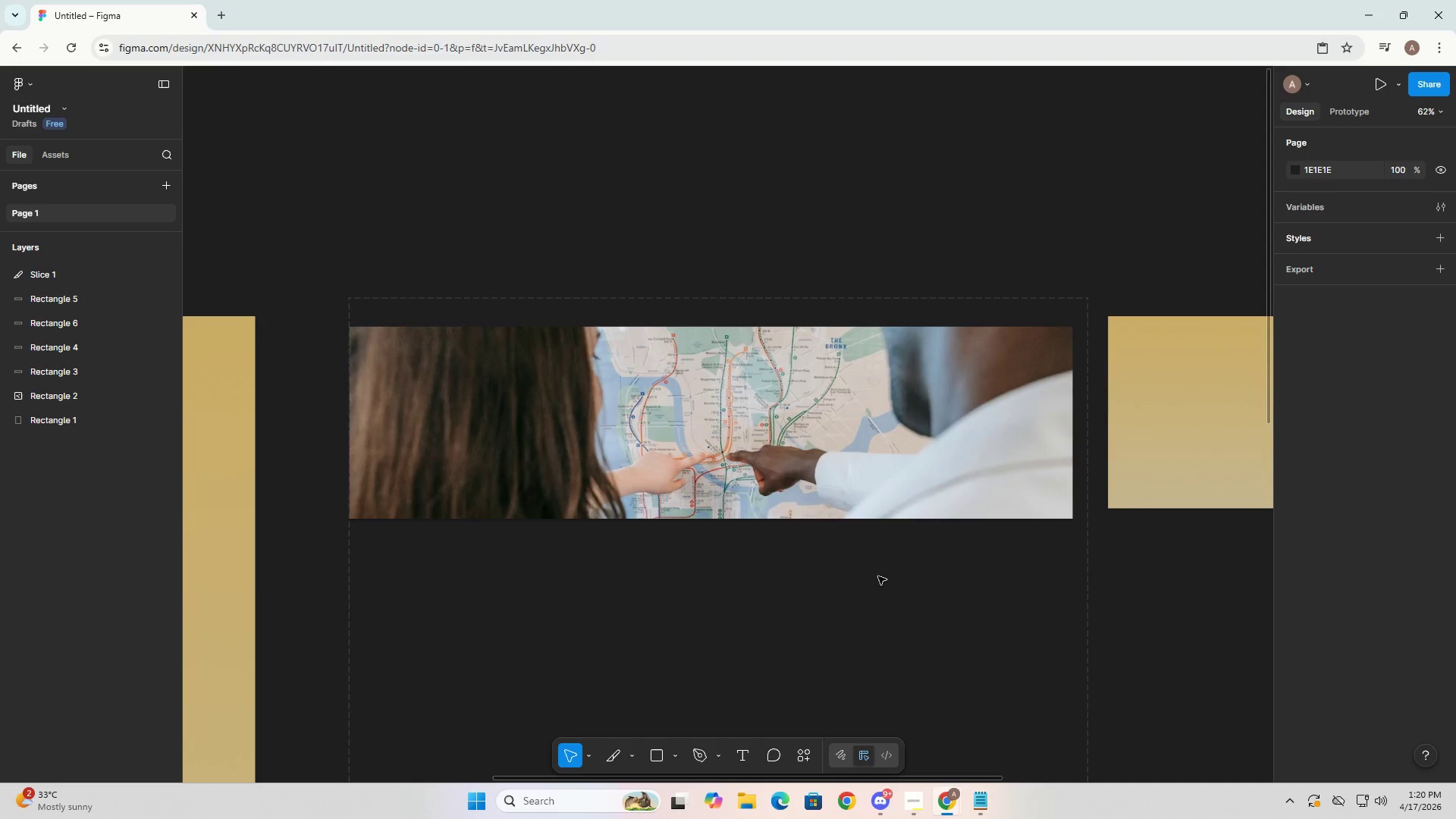 
left_click([838, 436])
 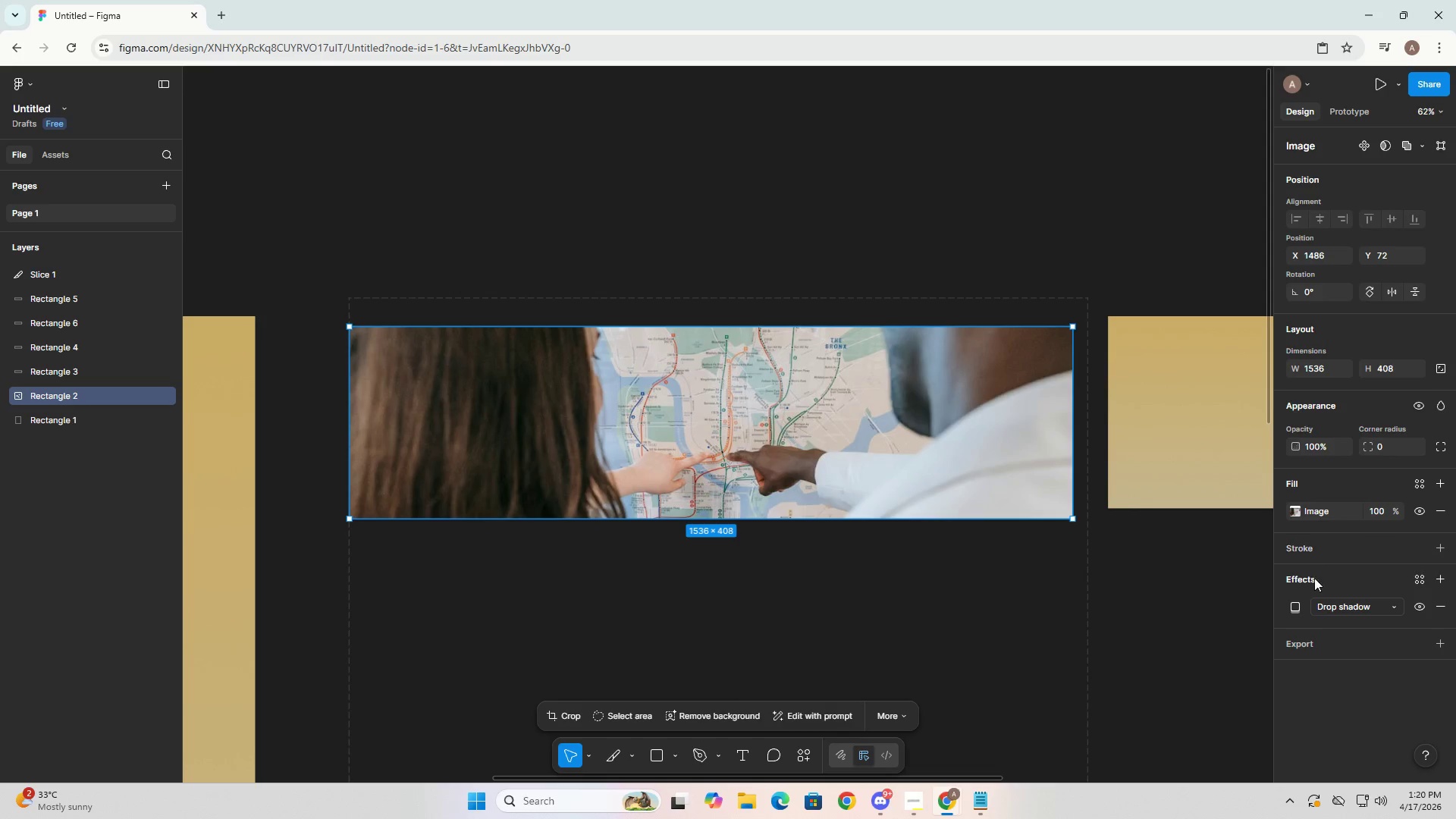 
left_click([1297, 607])
 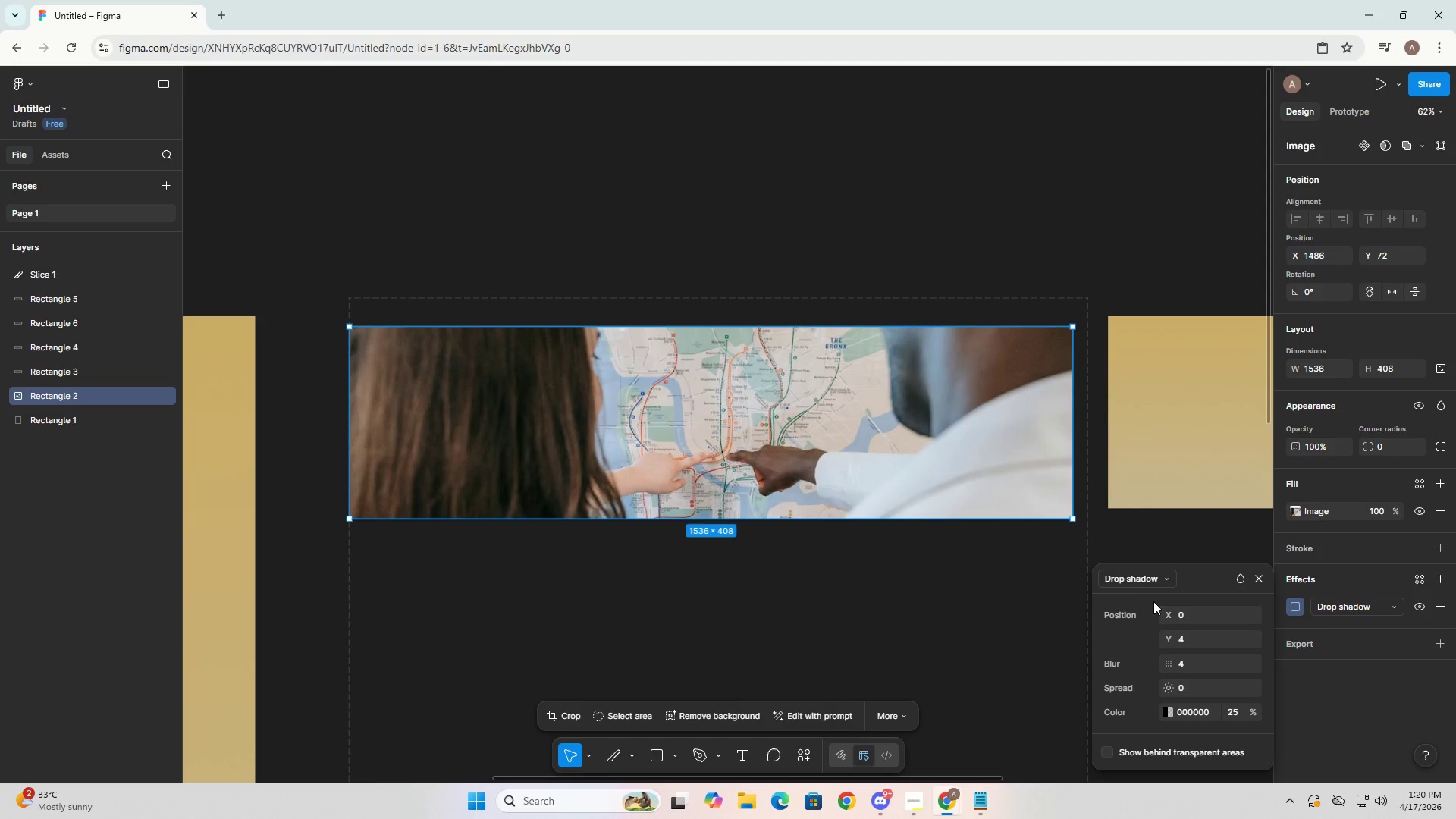 
left_click([1138, 586])
 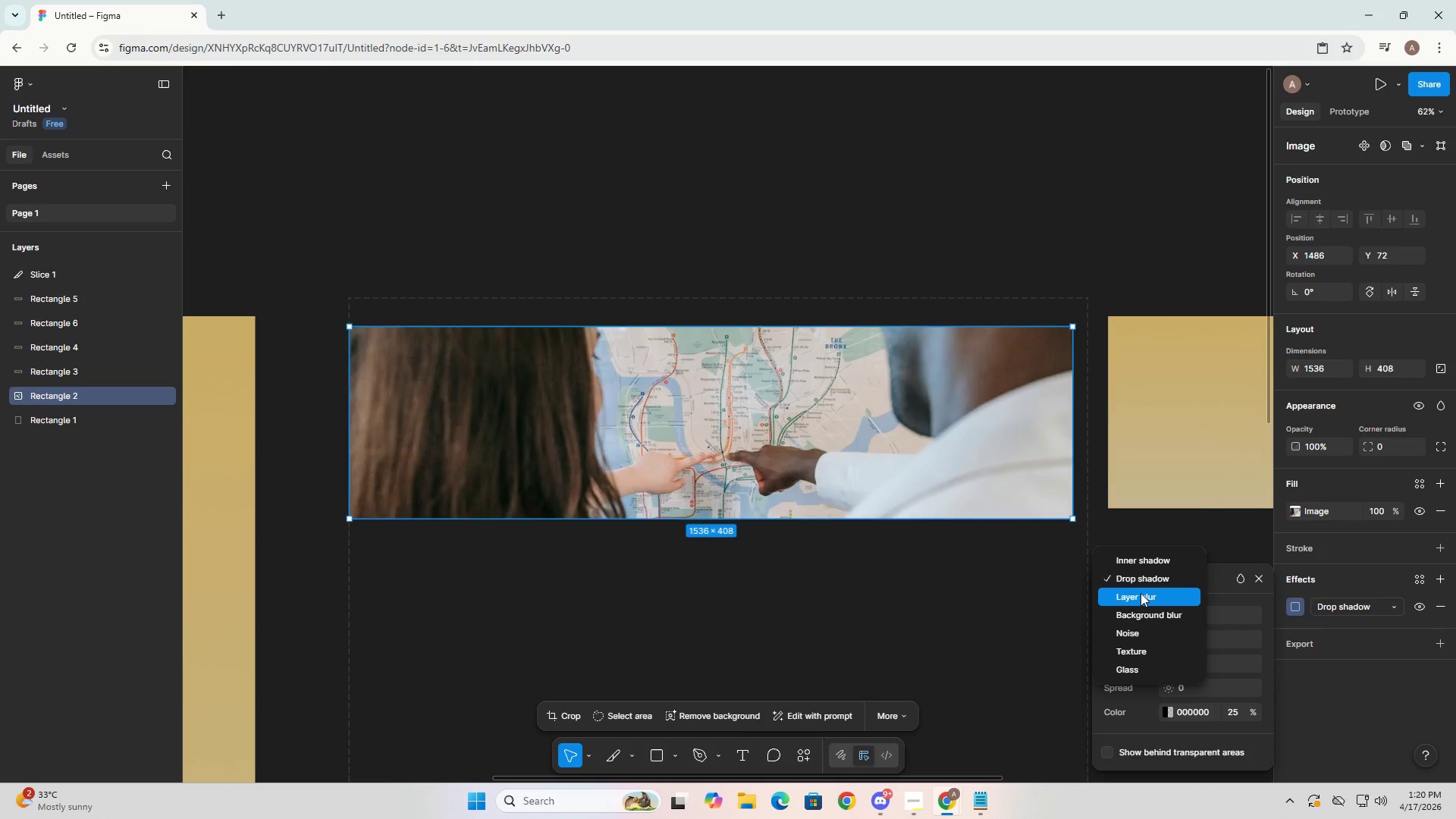 
left_click([1141, 593])
 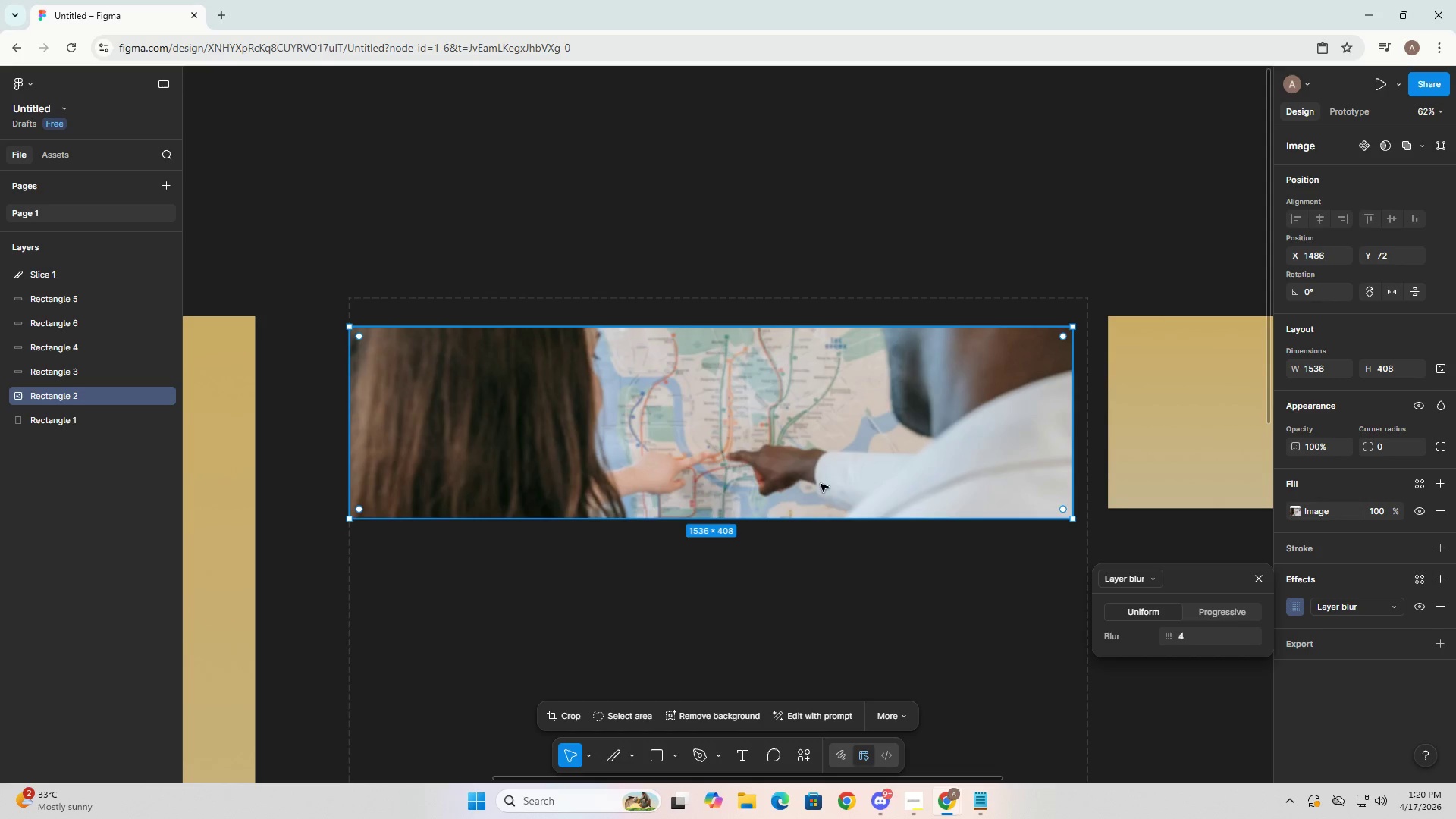 
left_click([821, 461])
 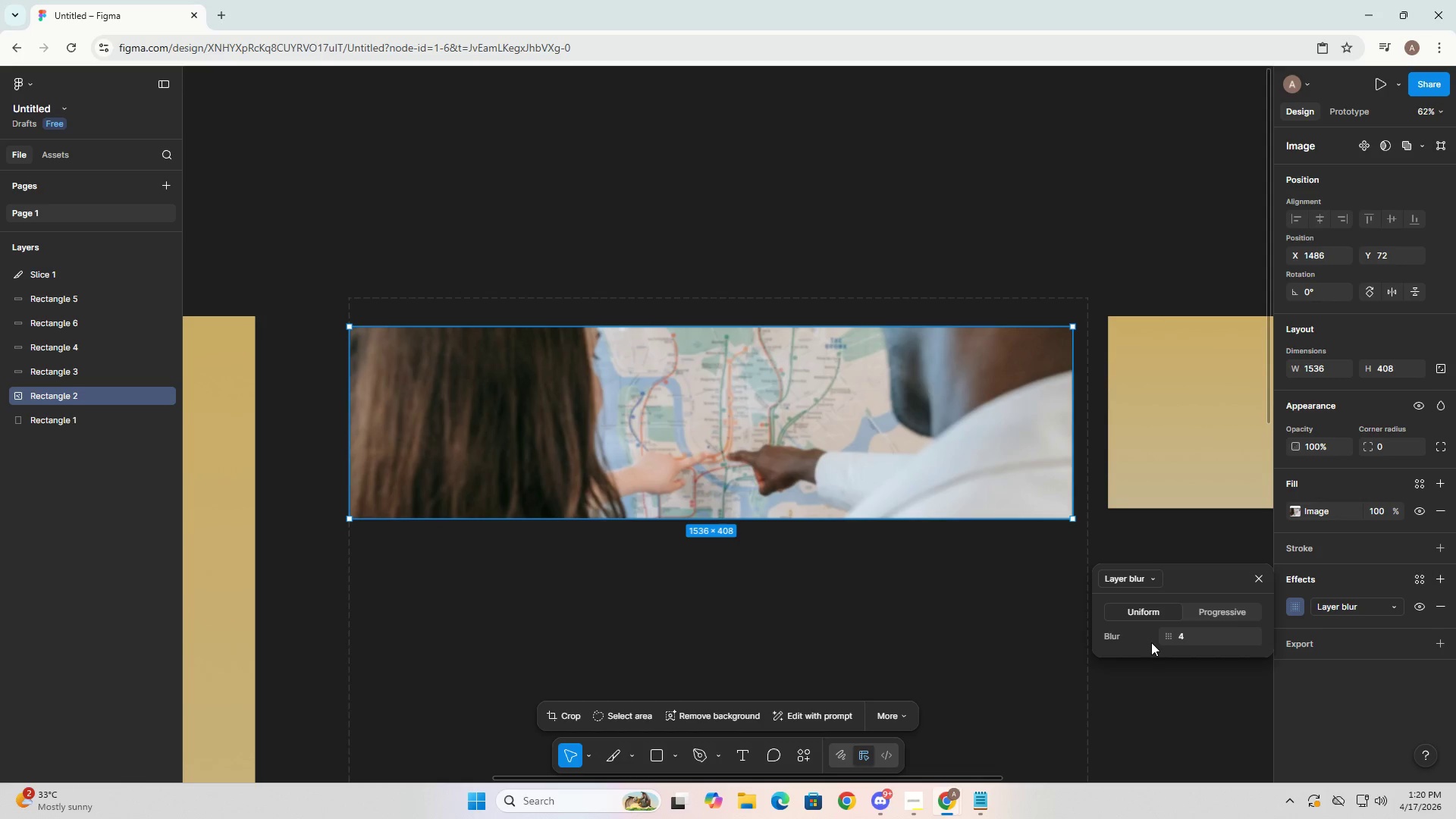 
double_click([1189, 635])
 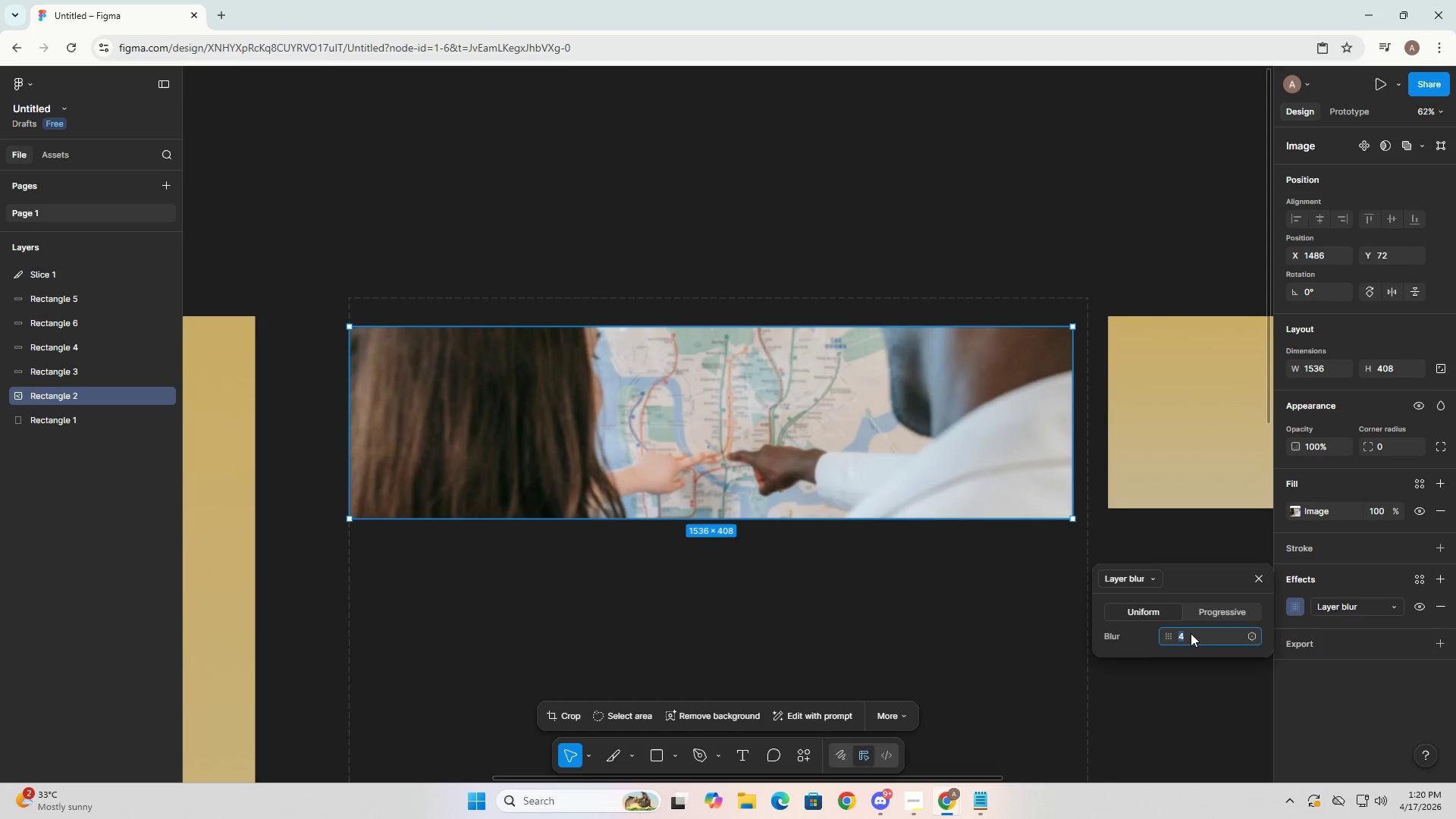 
key(Numpad1)
 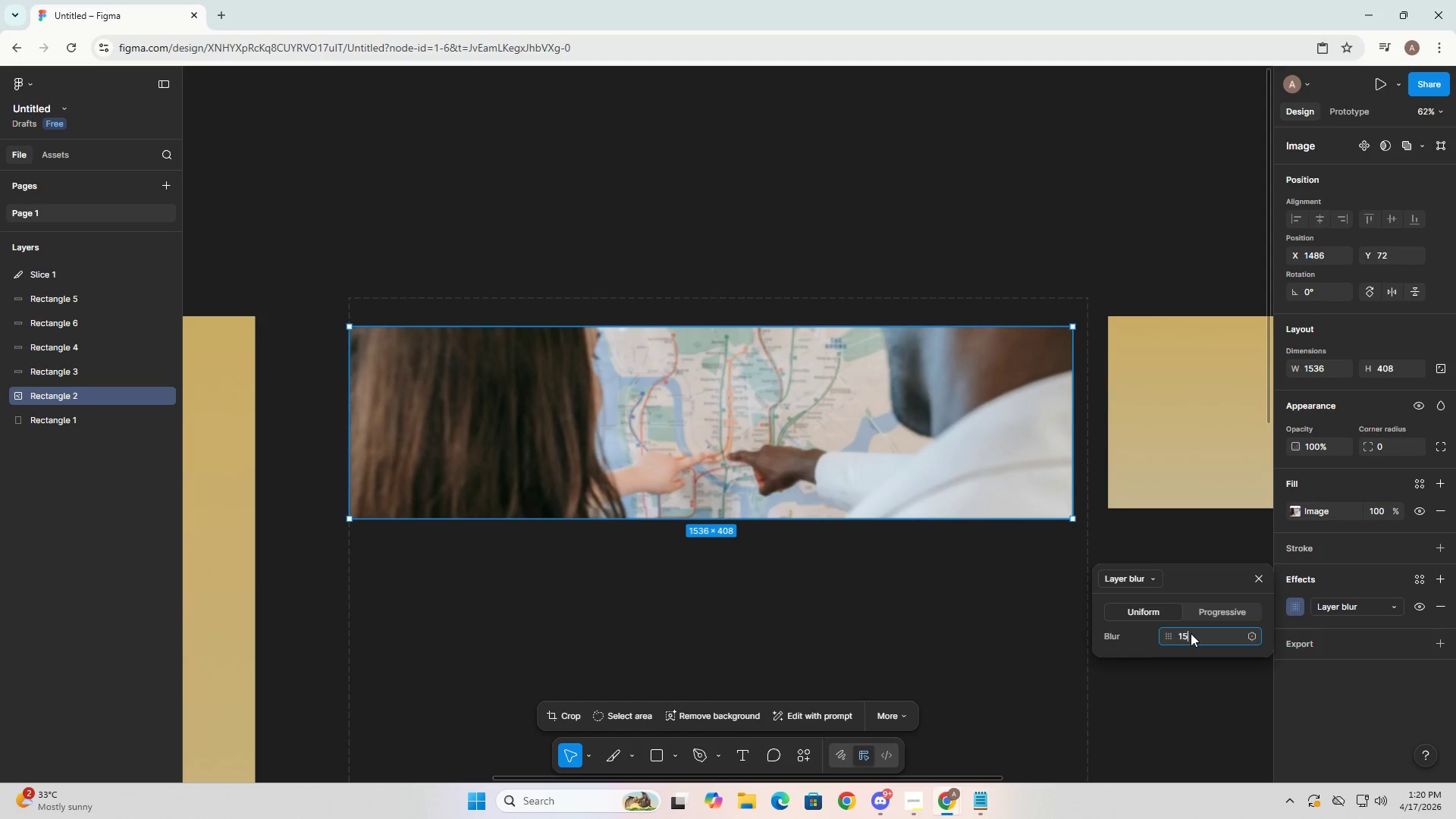 
key(Numpad5)
 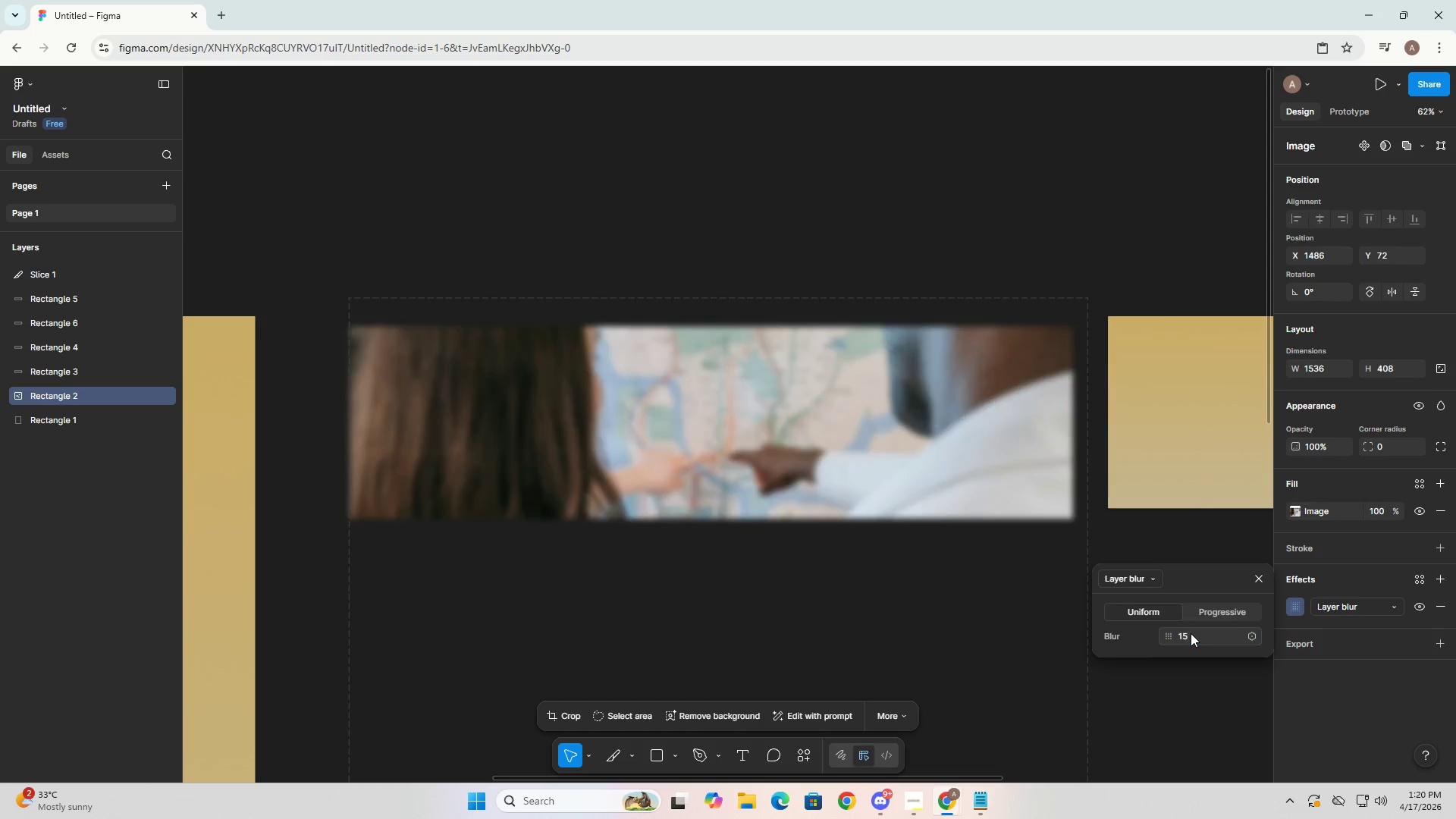 
key(NumpadEnter)
 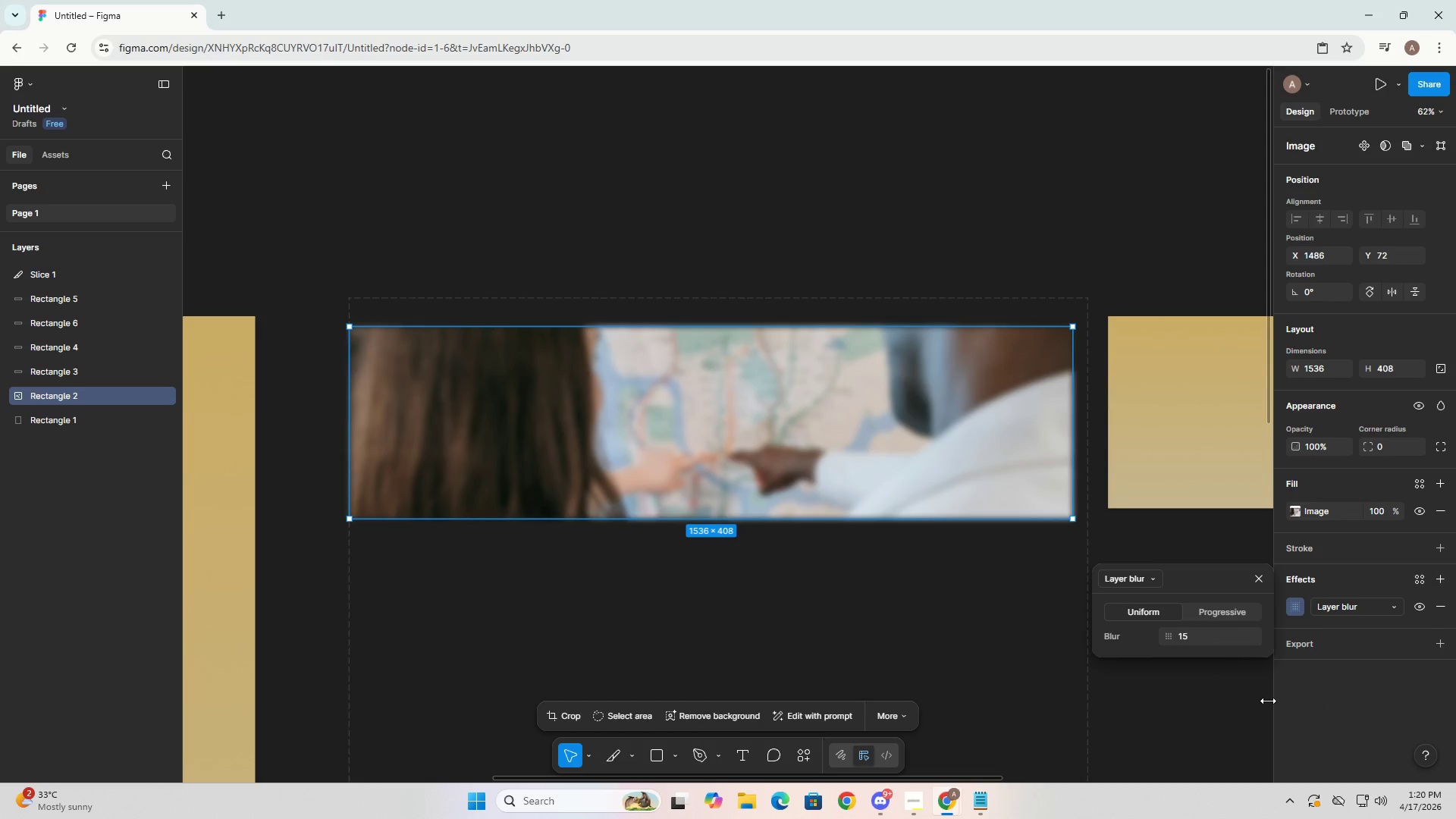 
left_click([1134, 582])
 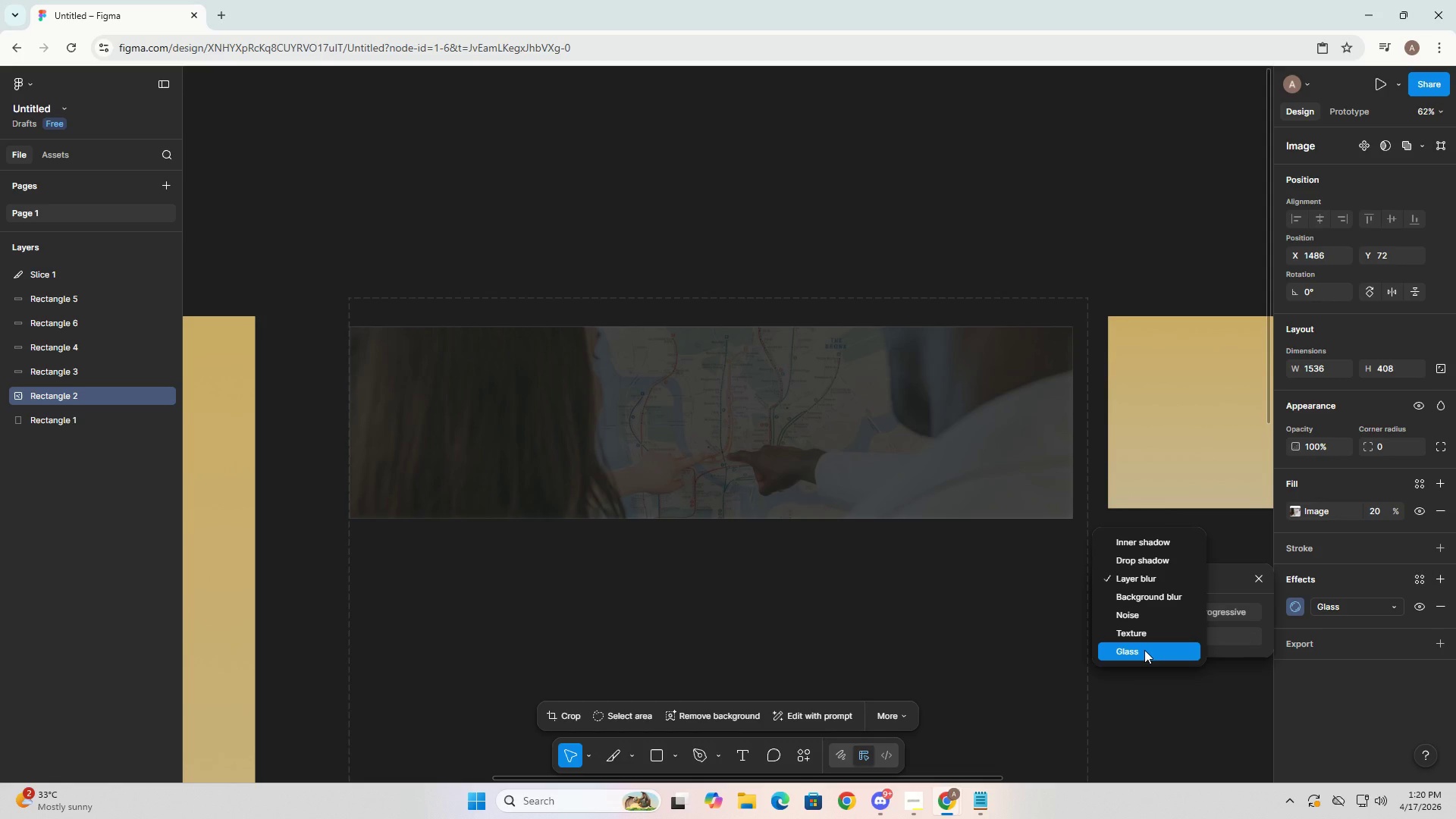 
left_click([771, 330])
 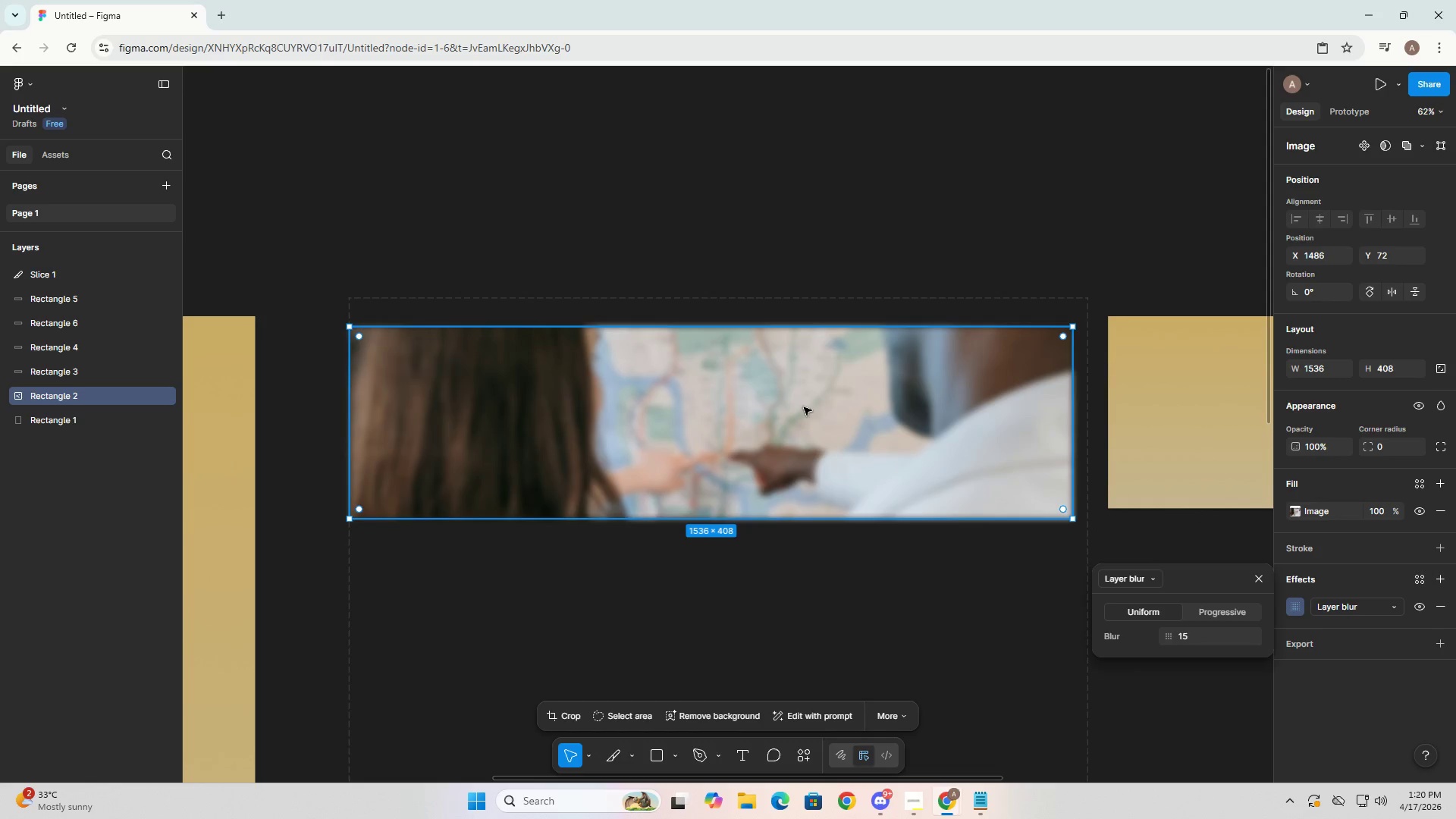 
left_click_drag(start_coordinate=[804, 407], to_coordinate=[802, 207])
 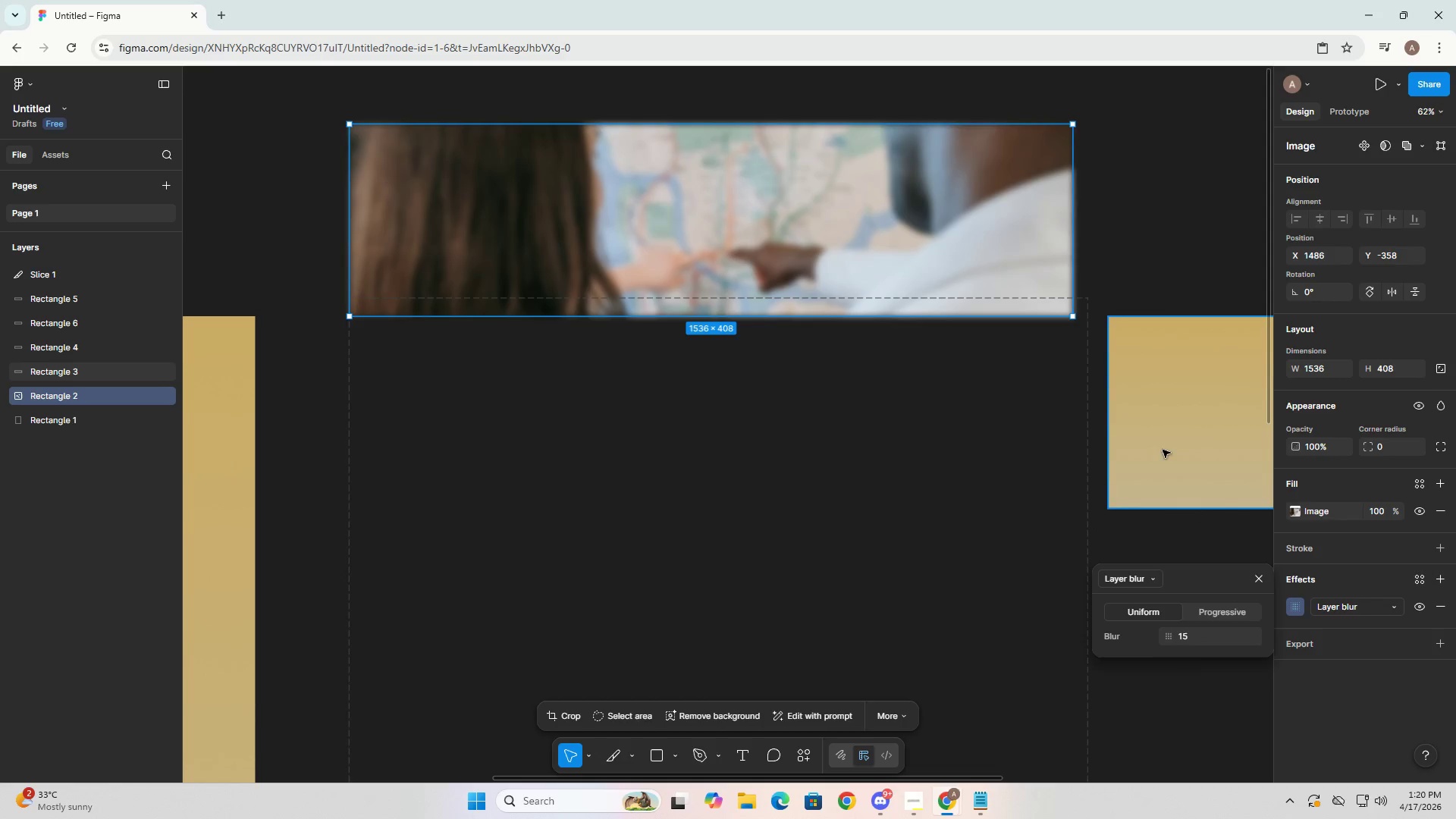 
left_click([1183, 460])
 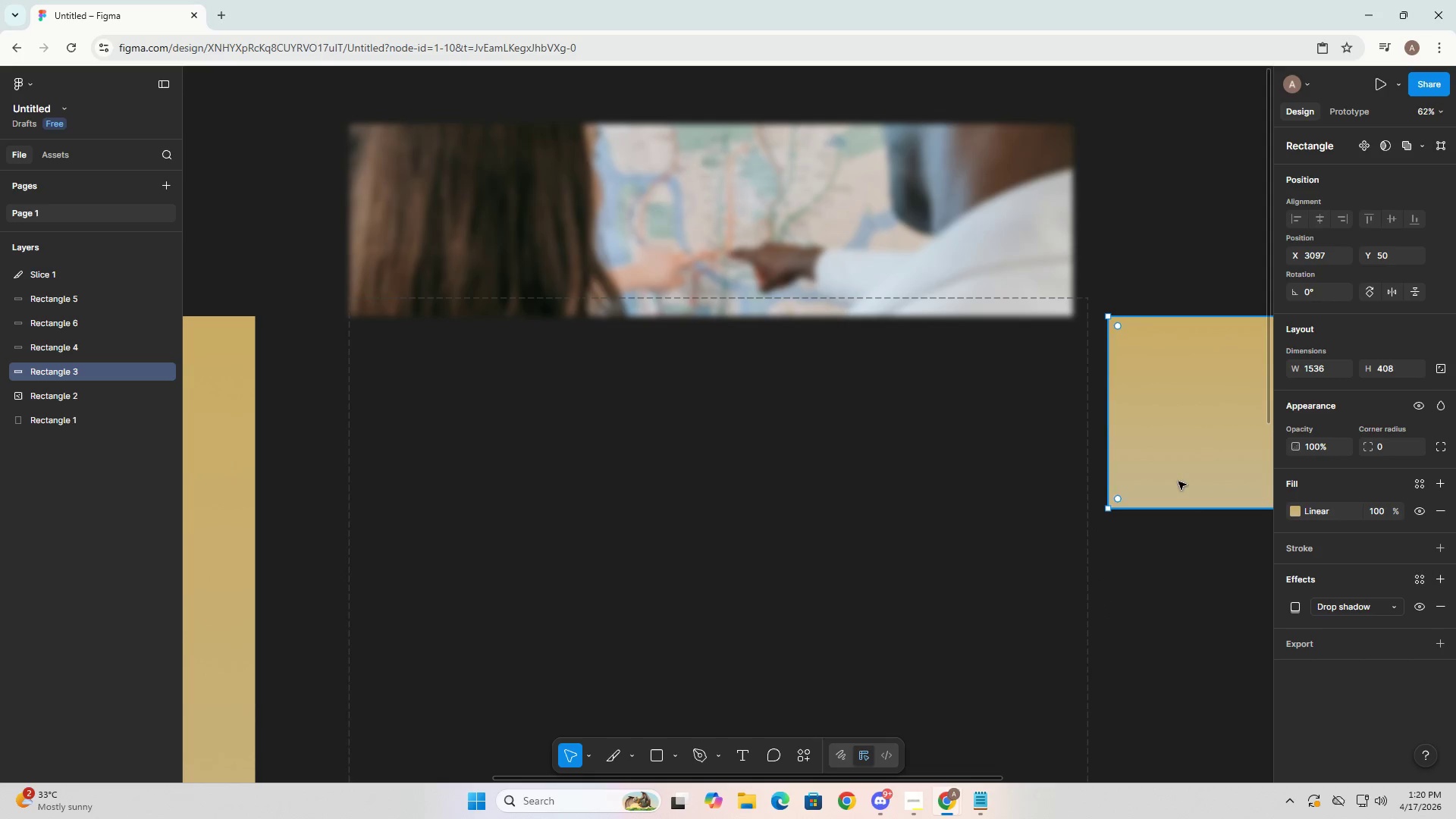 
left_click_drag(start_coordinate=[1191, 443], to_coordinate=[1185, 438])
 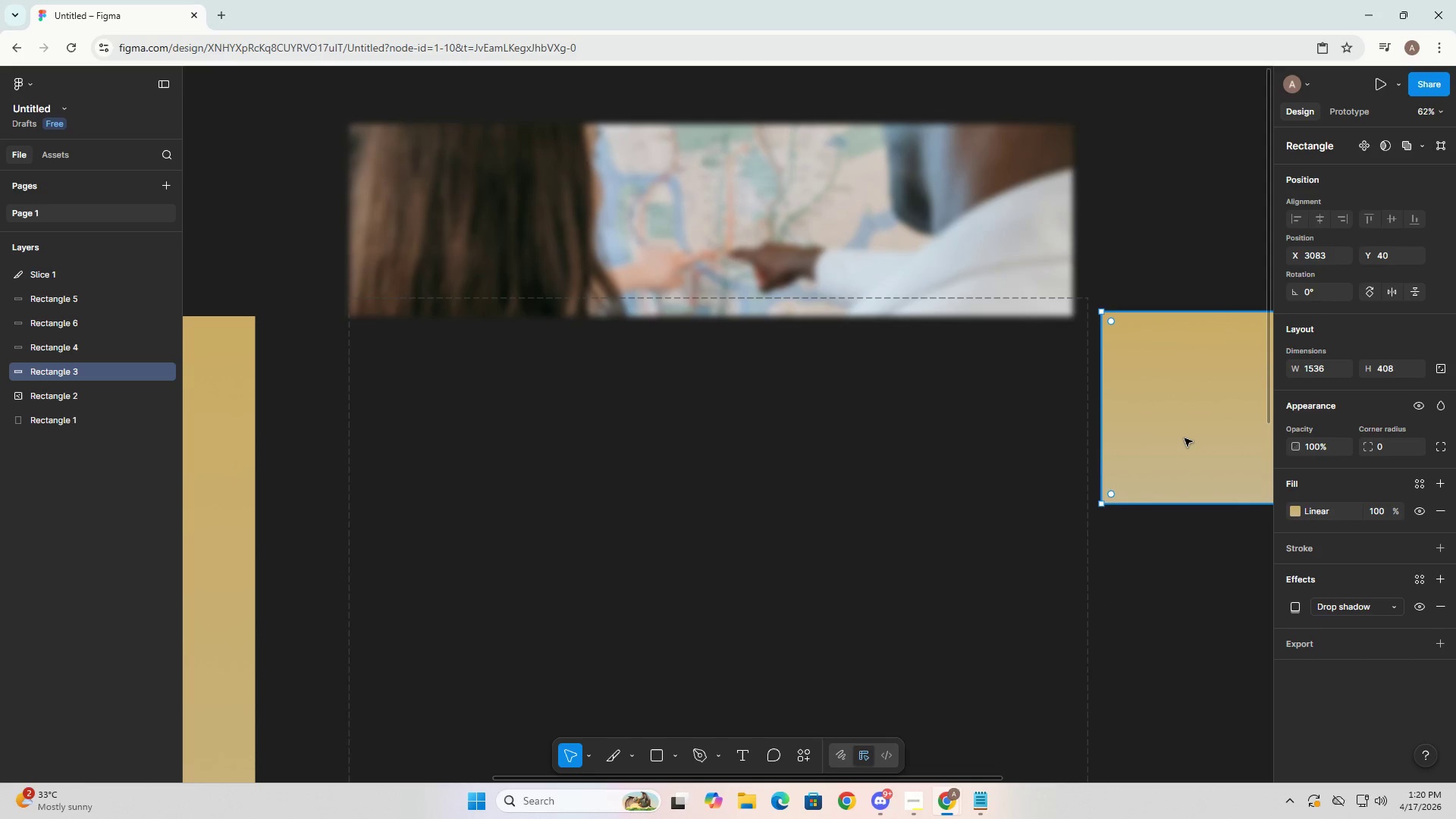 
left_click_drag(start_coordinate=[1185, 438], to_coordinate=[1175, 443])
 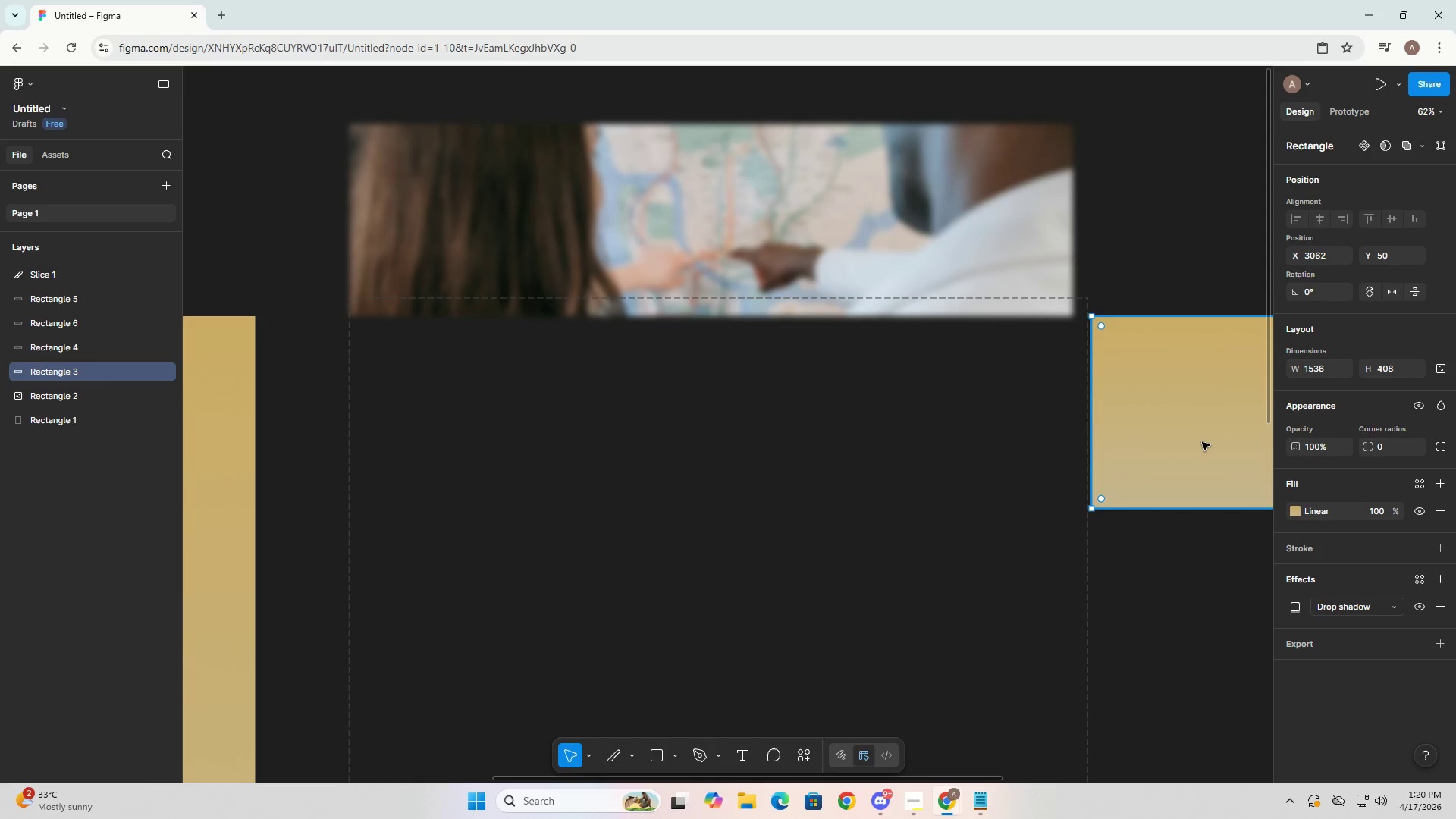 
hold_key(key=Space, duration=0.88)
 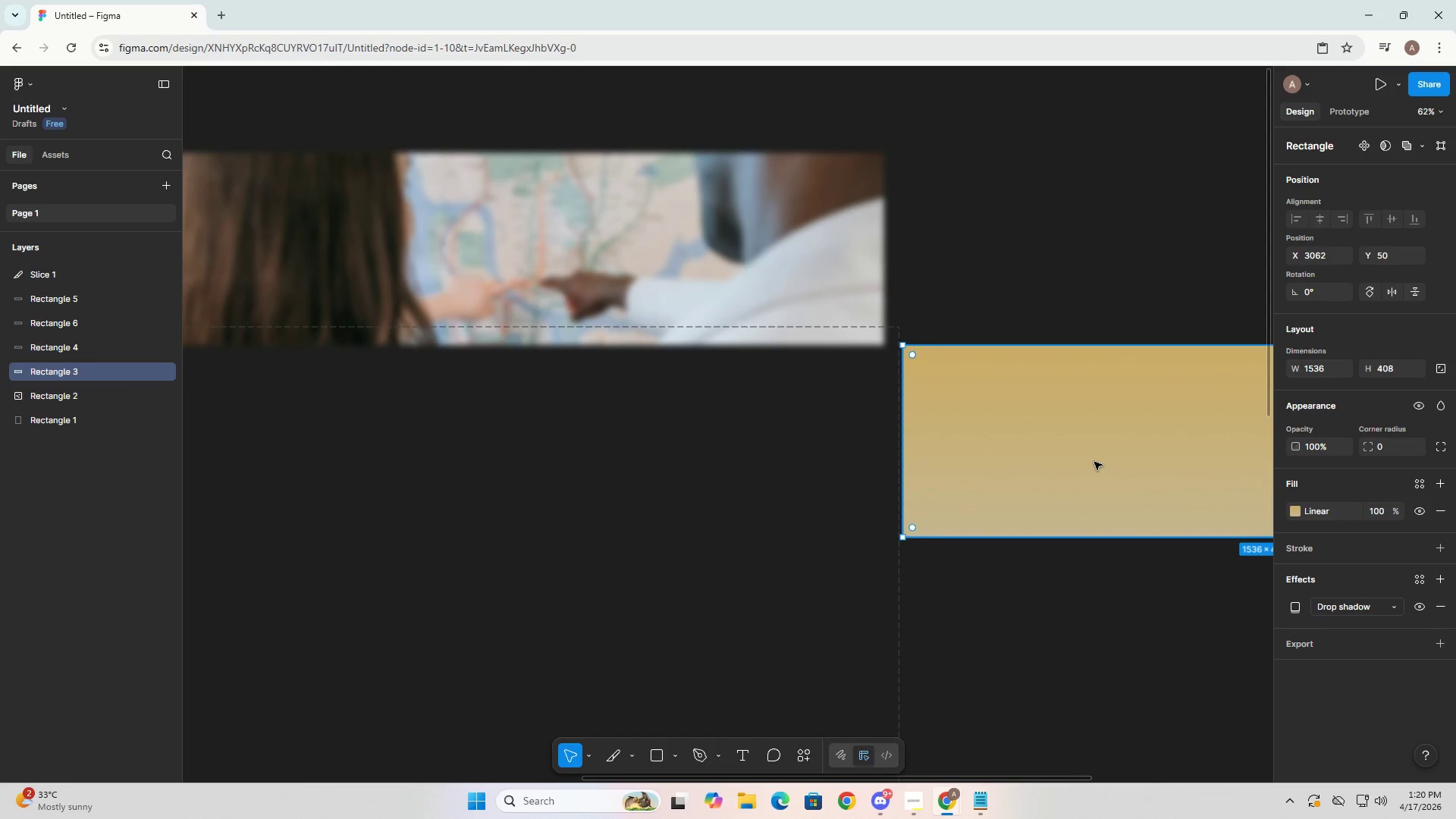 
left_click_drag(start_coordinate=[1202, 442], to_coordinate=[1013, 471])
 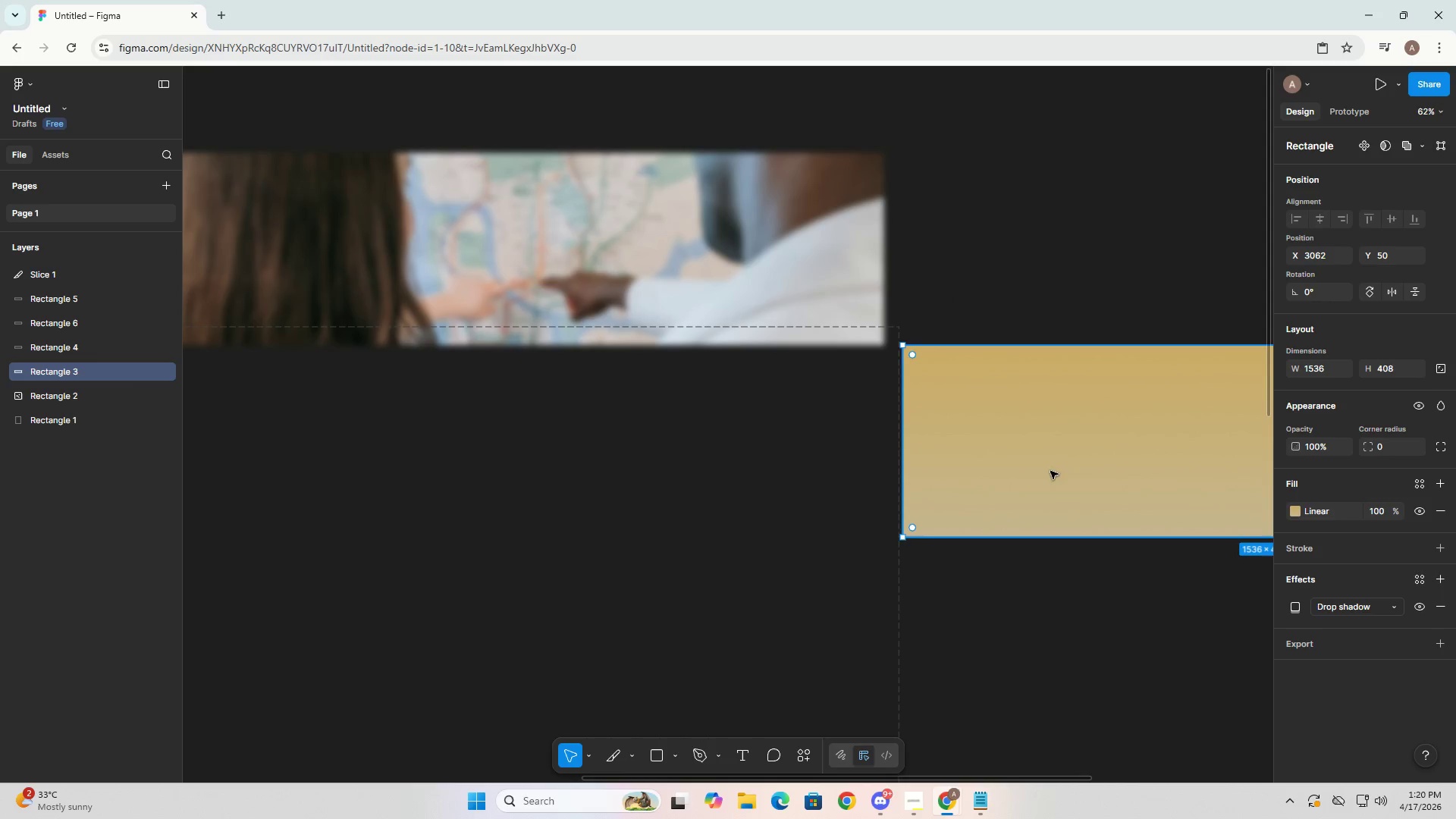 
left_click([1094, 462])
 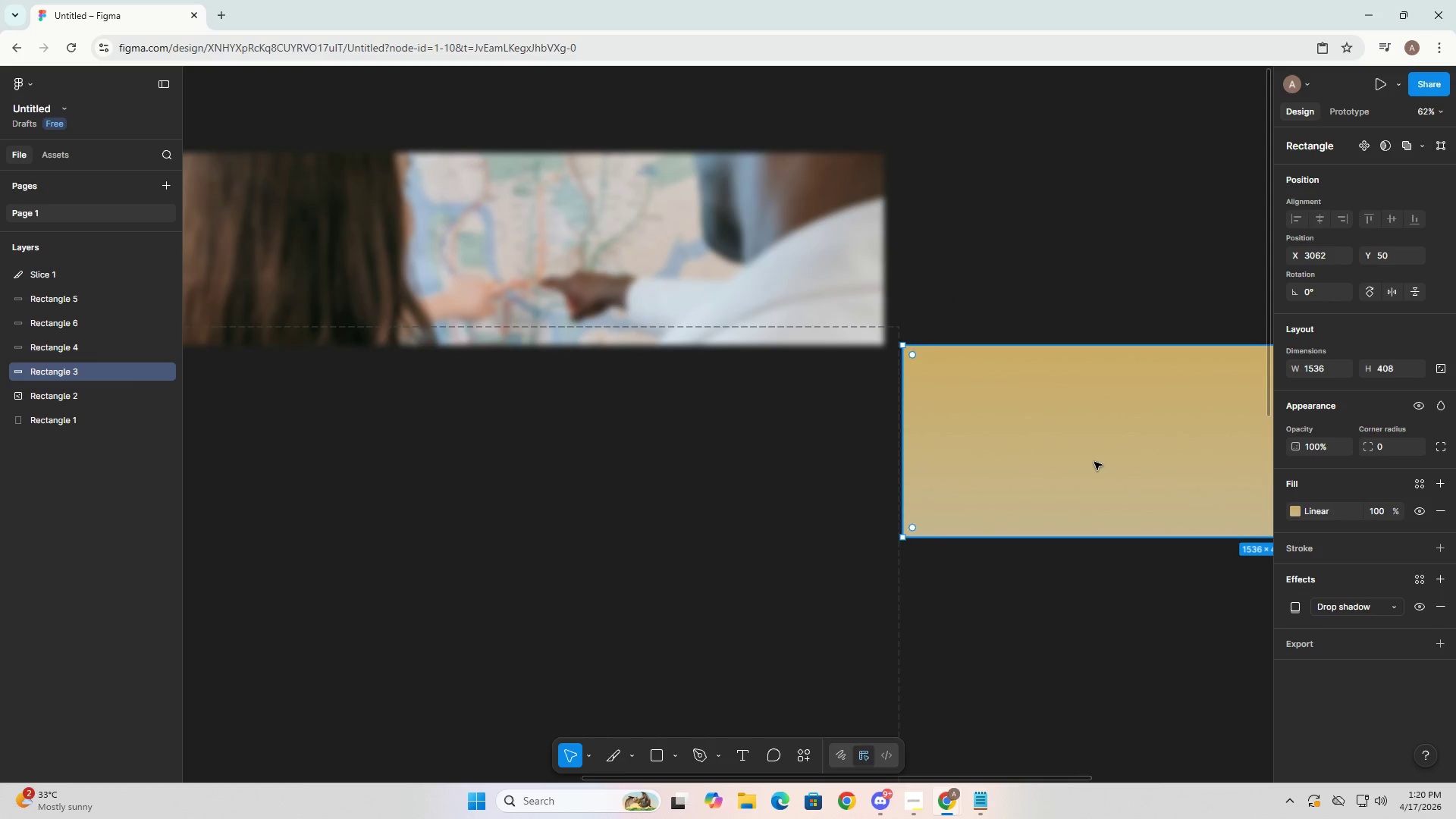 
hold_key(key=Space, duration=0.89)
 